 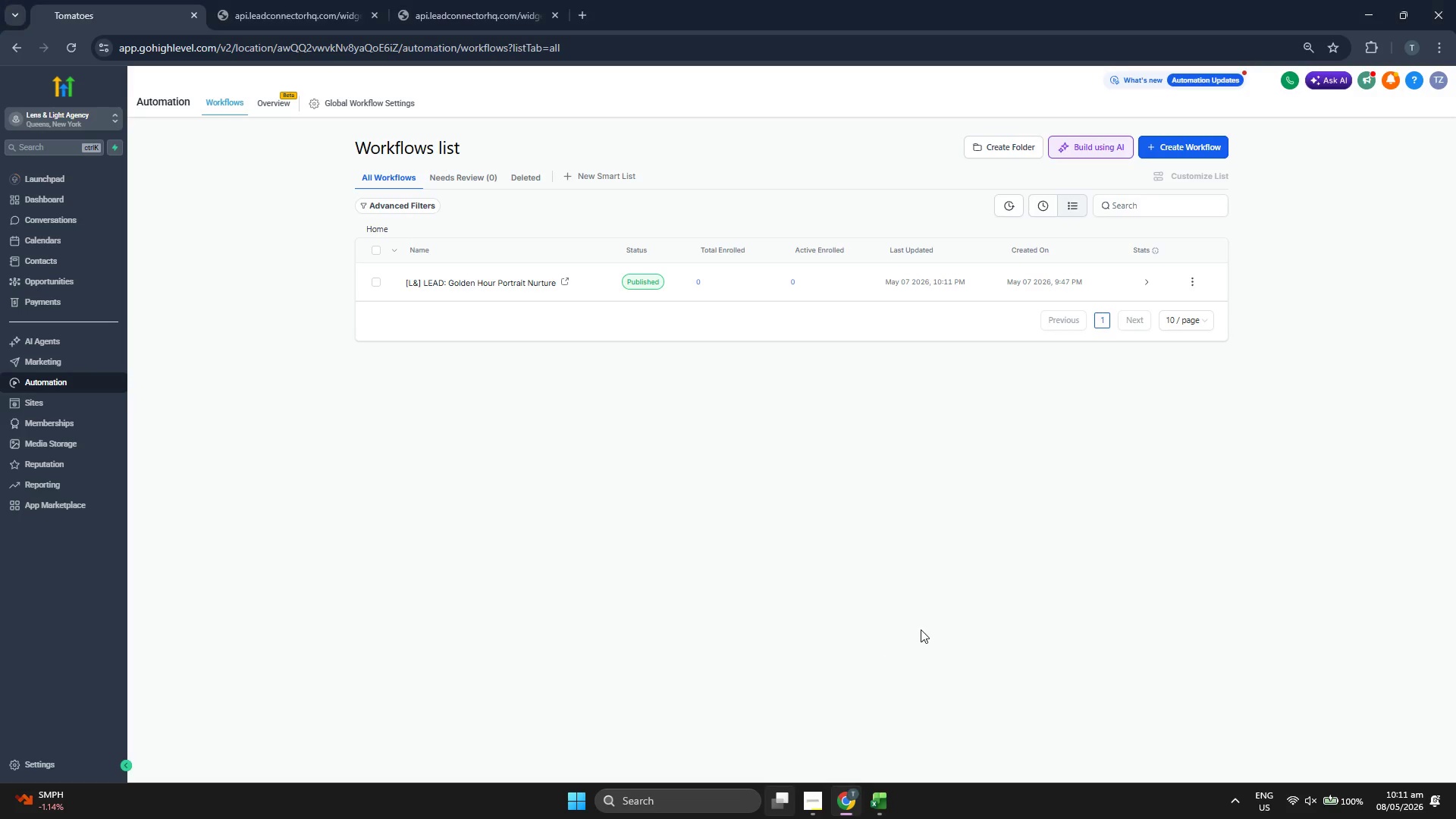 
triple_click([923, 628])
 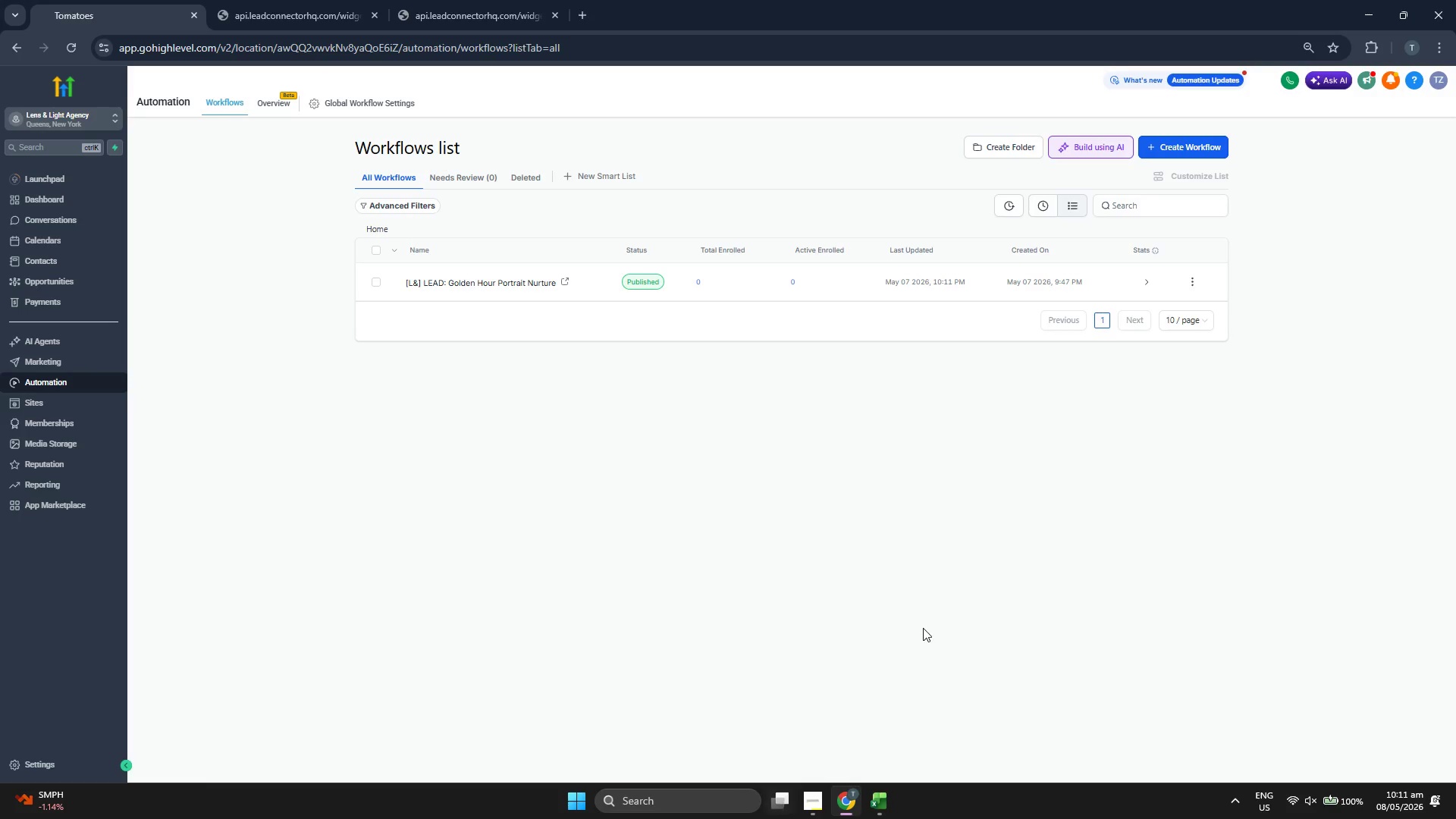 
triple_click([923, 628])
 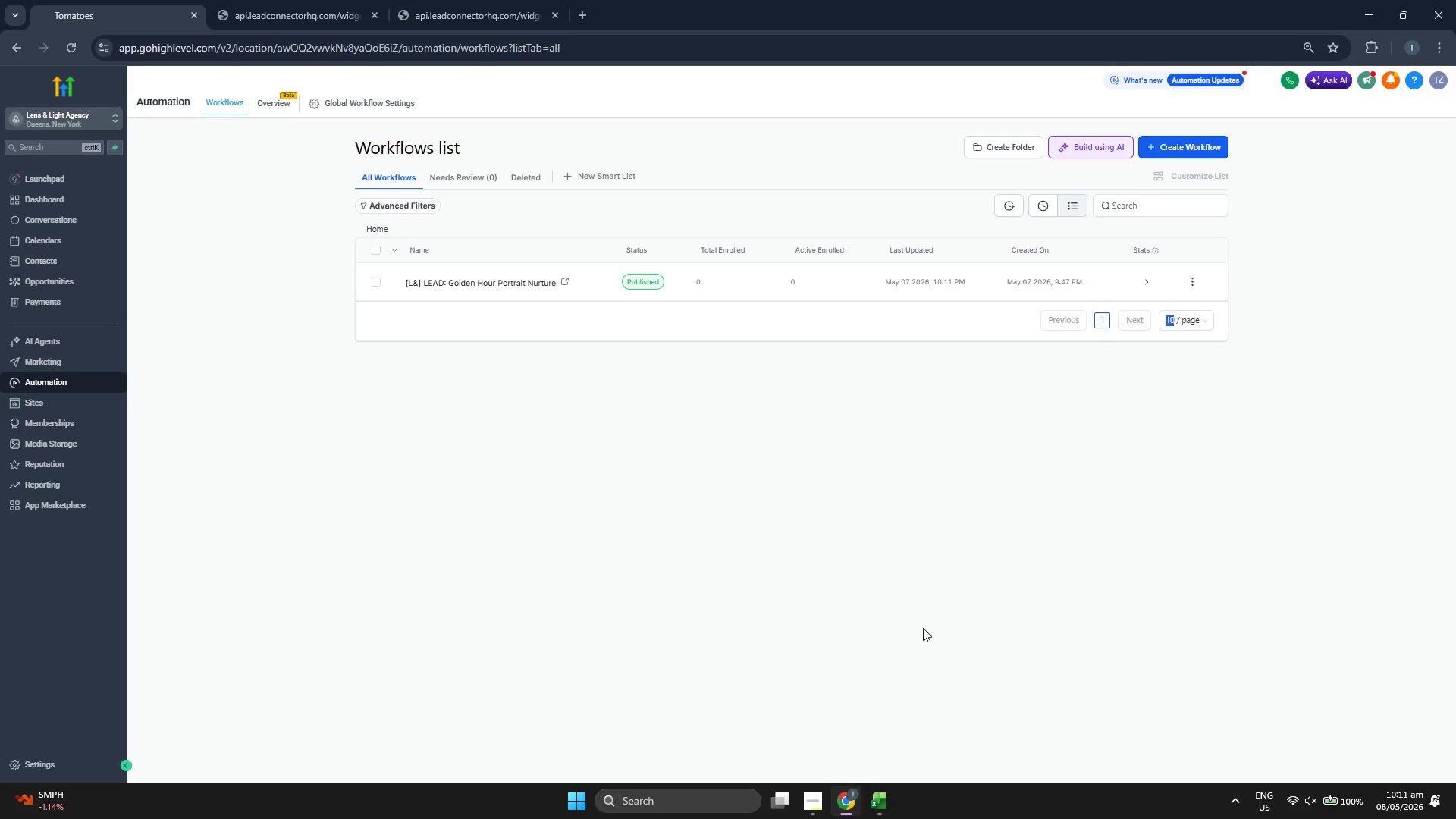 
triple_click([923, 628])
 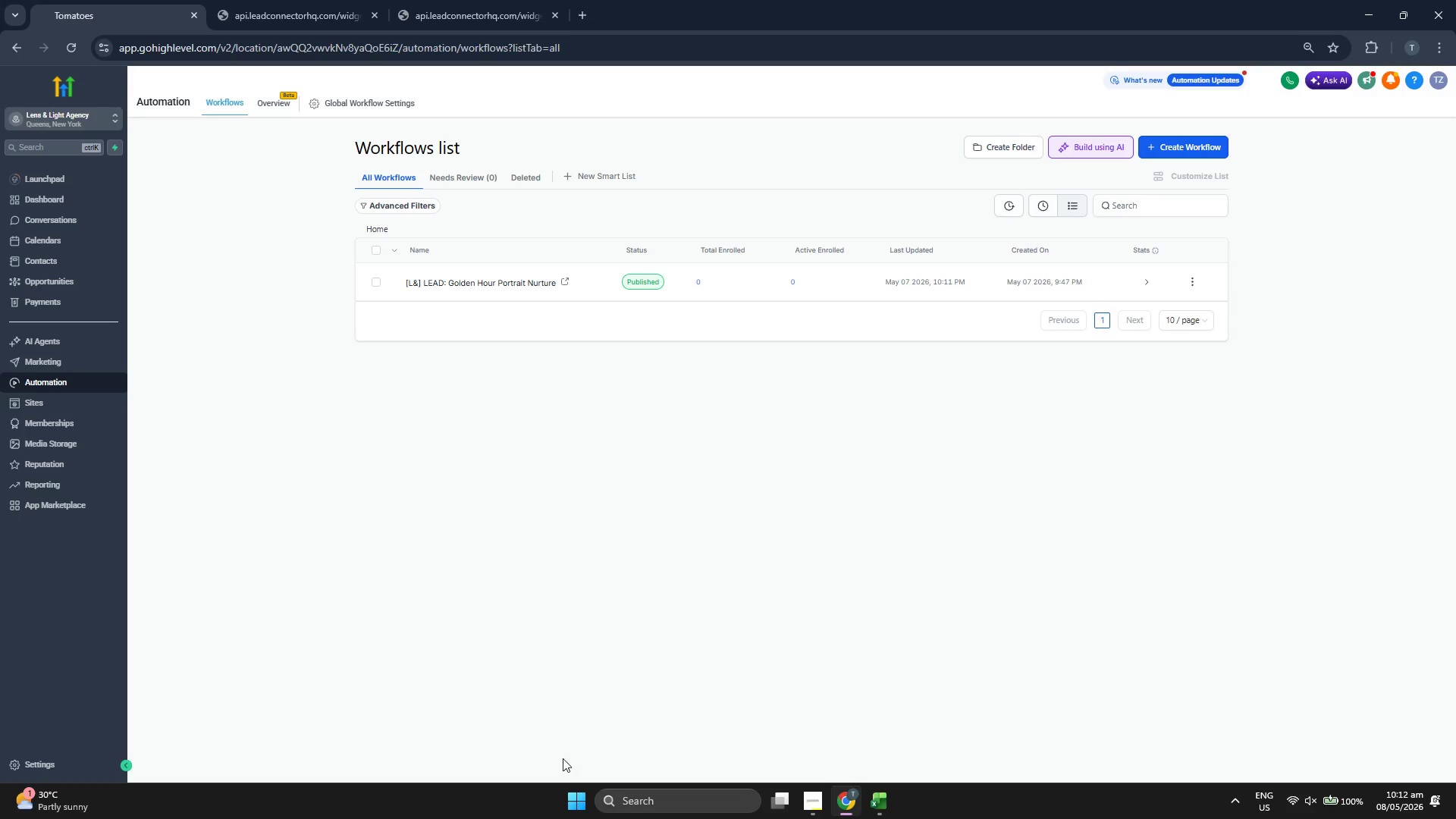 
left_click([573, 794])
 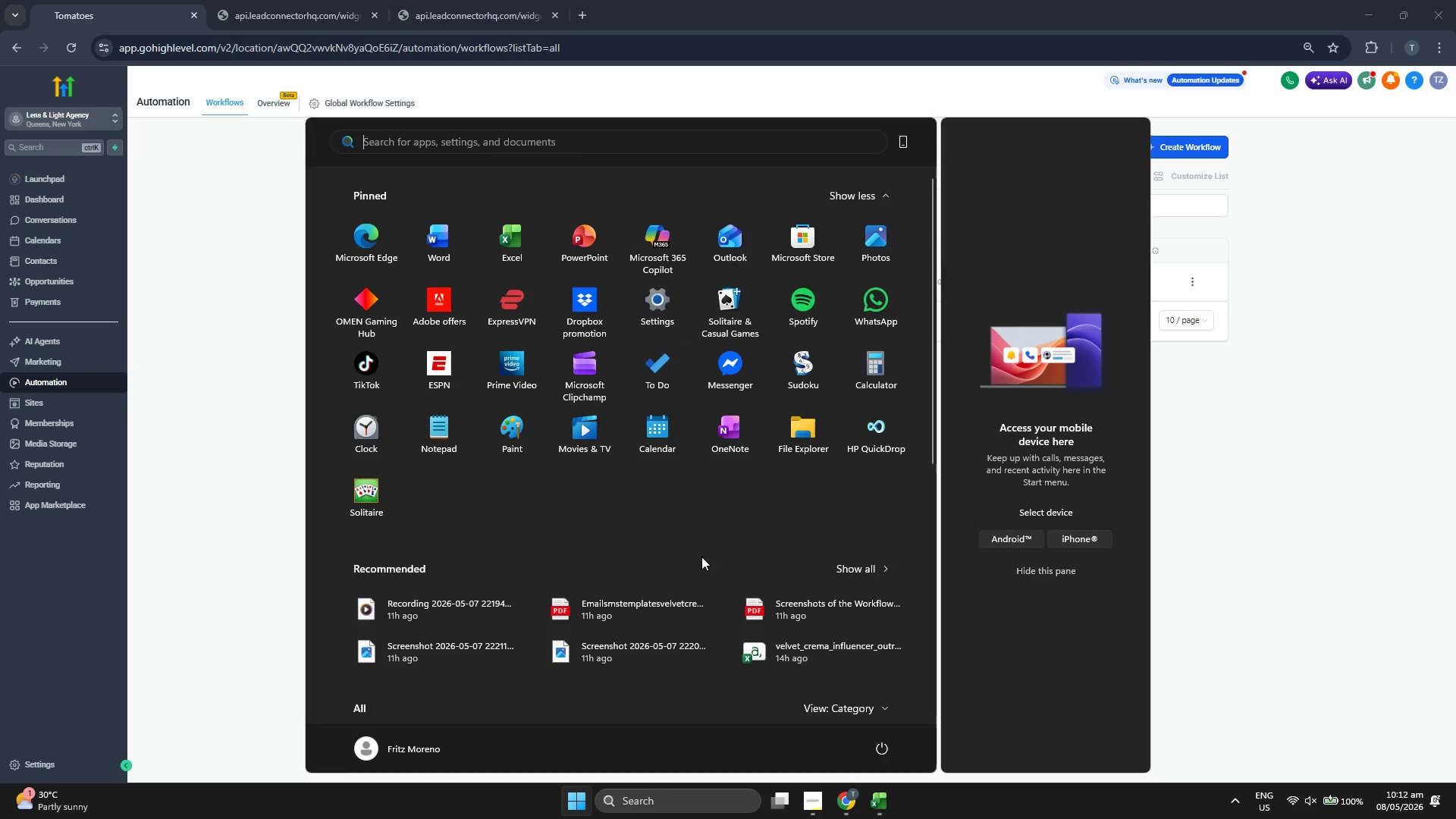 
scroll: coordinate [713, 553], scroll_direction: down, amount: 3.0
 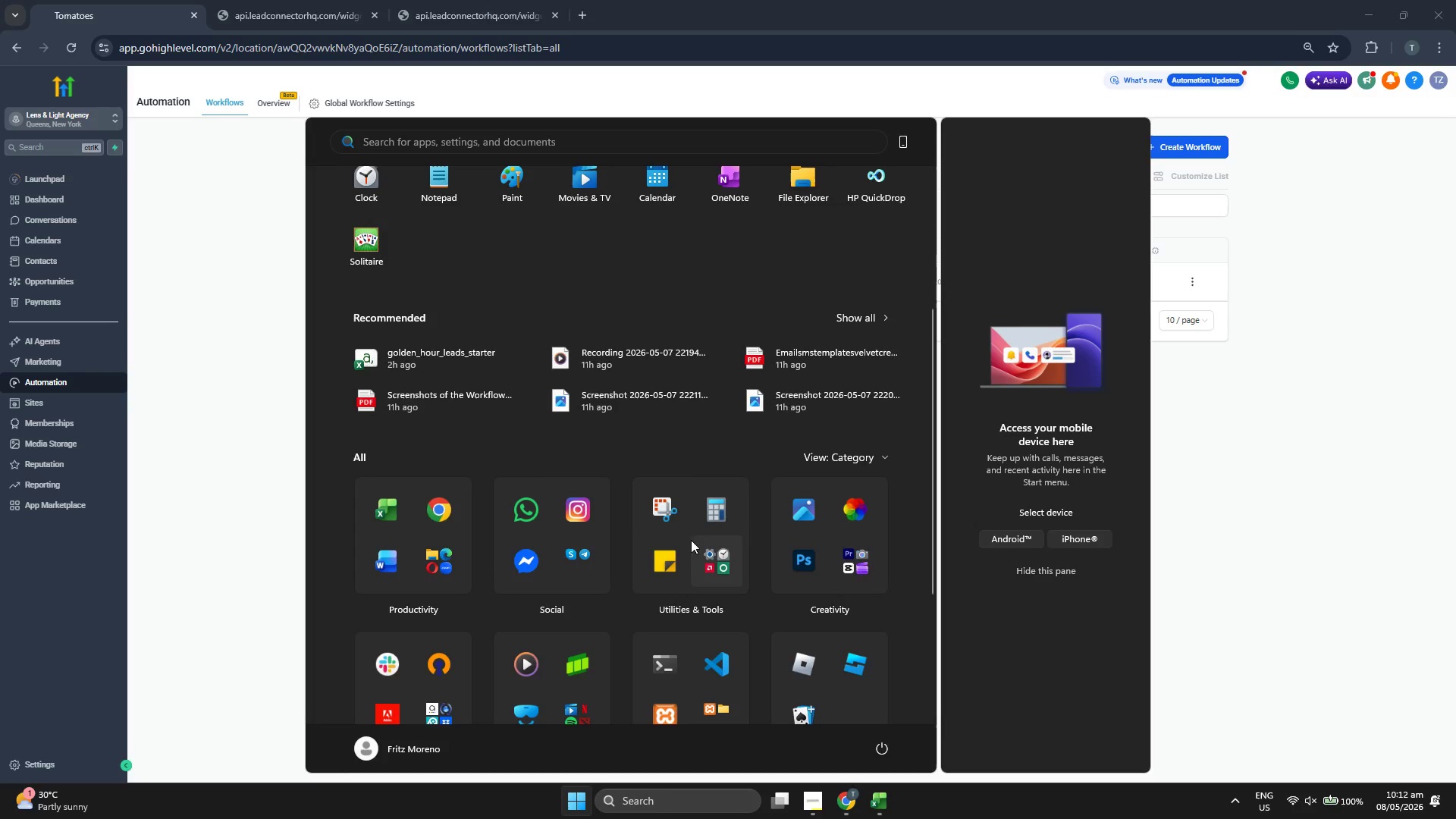 
left_click([671, 517])
 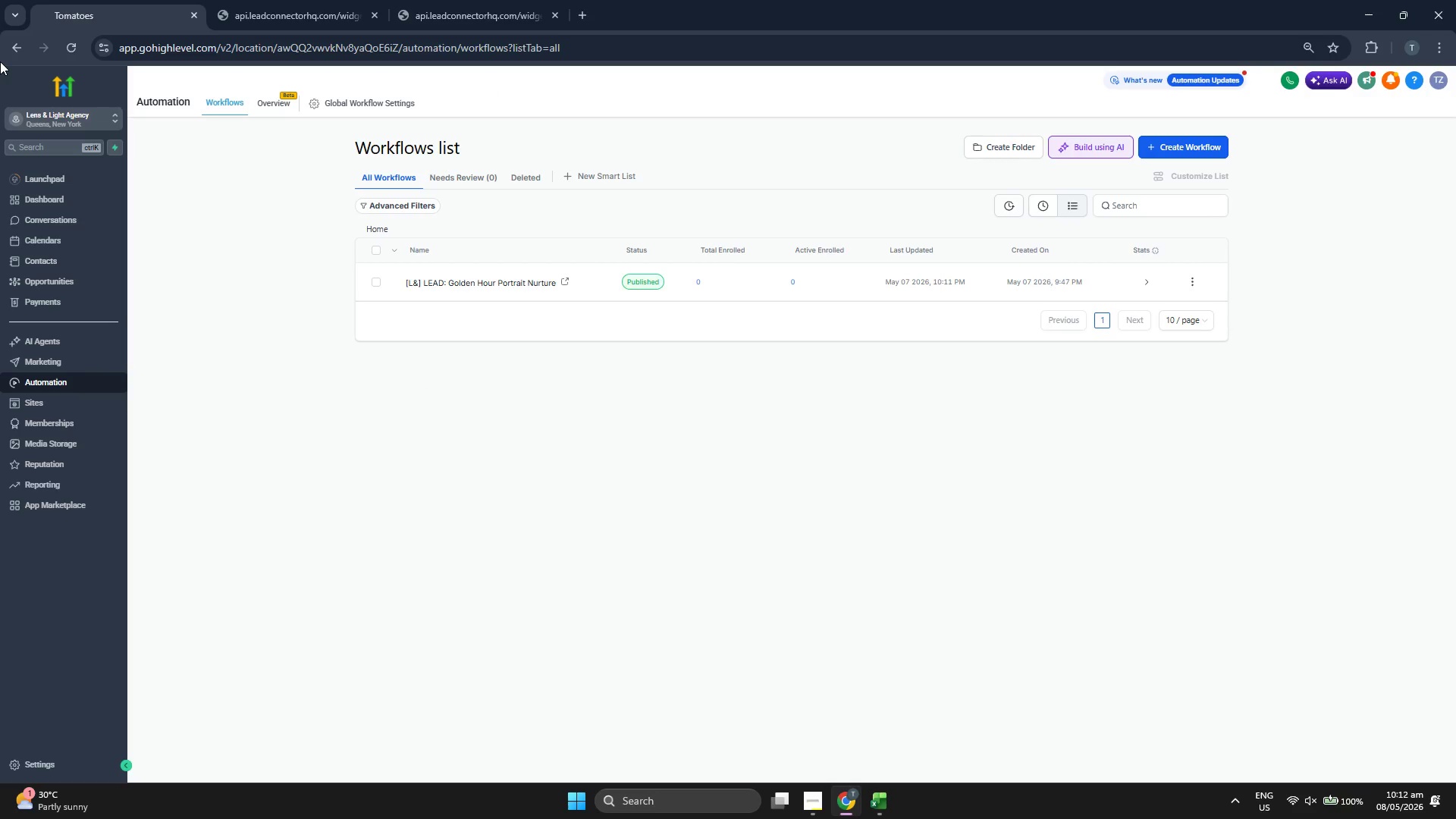 
wait(7.06)
 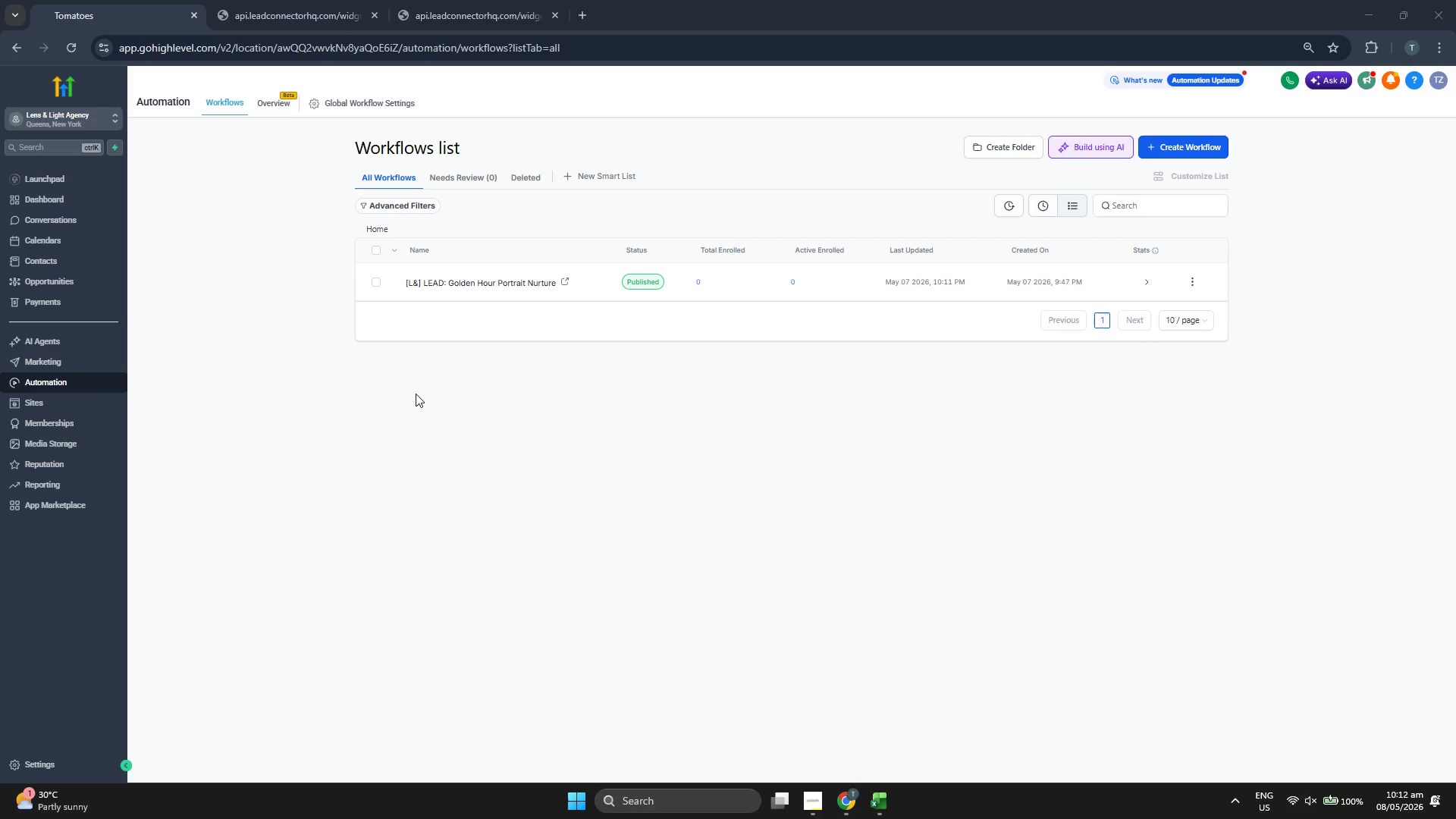 
left_click_drag(start_coordinate=[2, 61], to_coordinate=[1455, 783])
 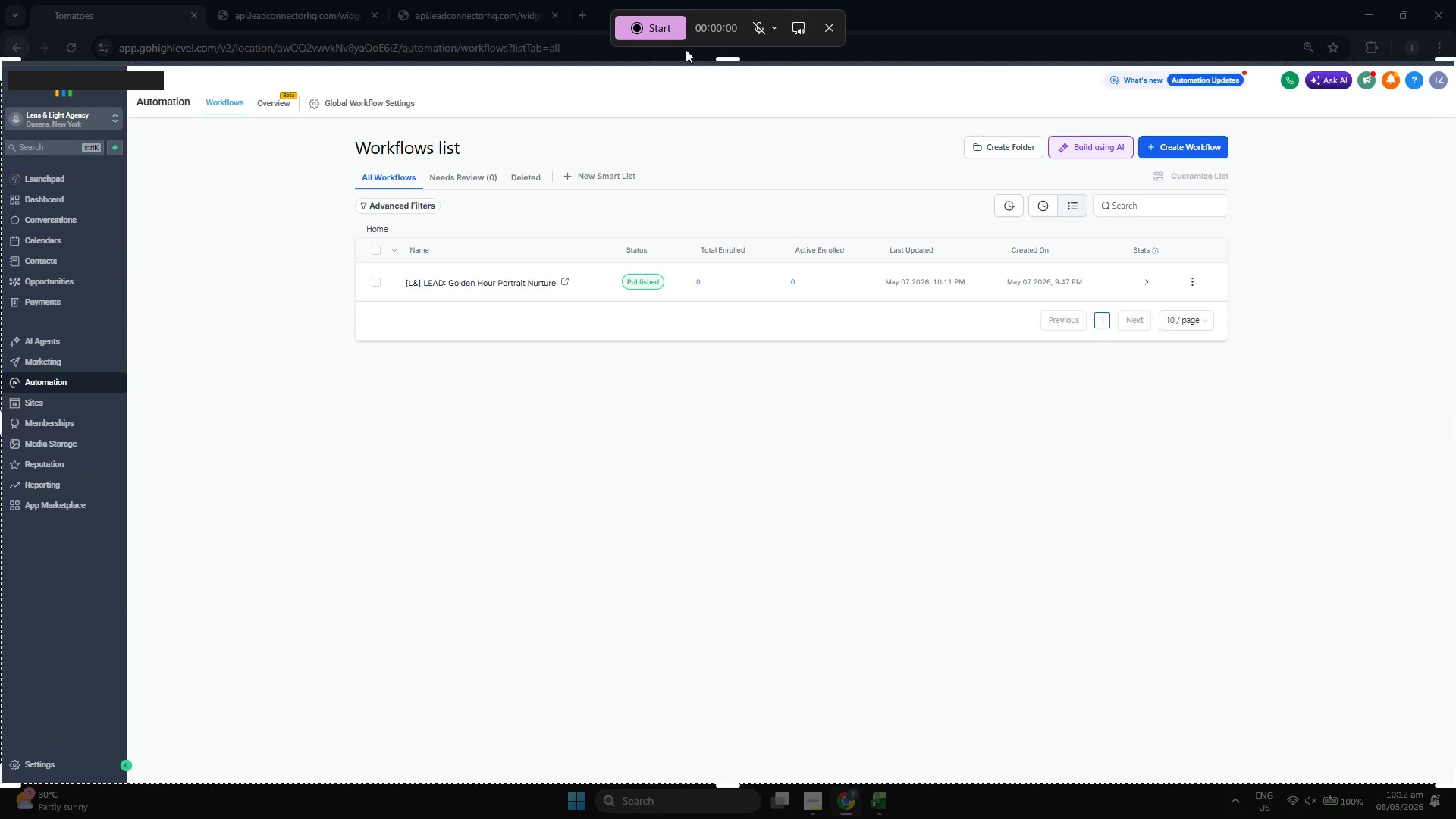 
left_click([654, 28])
 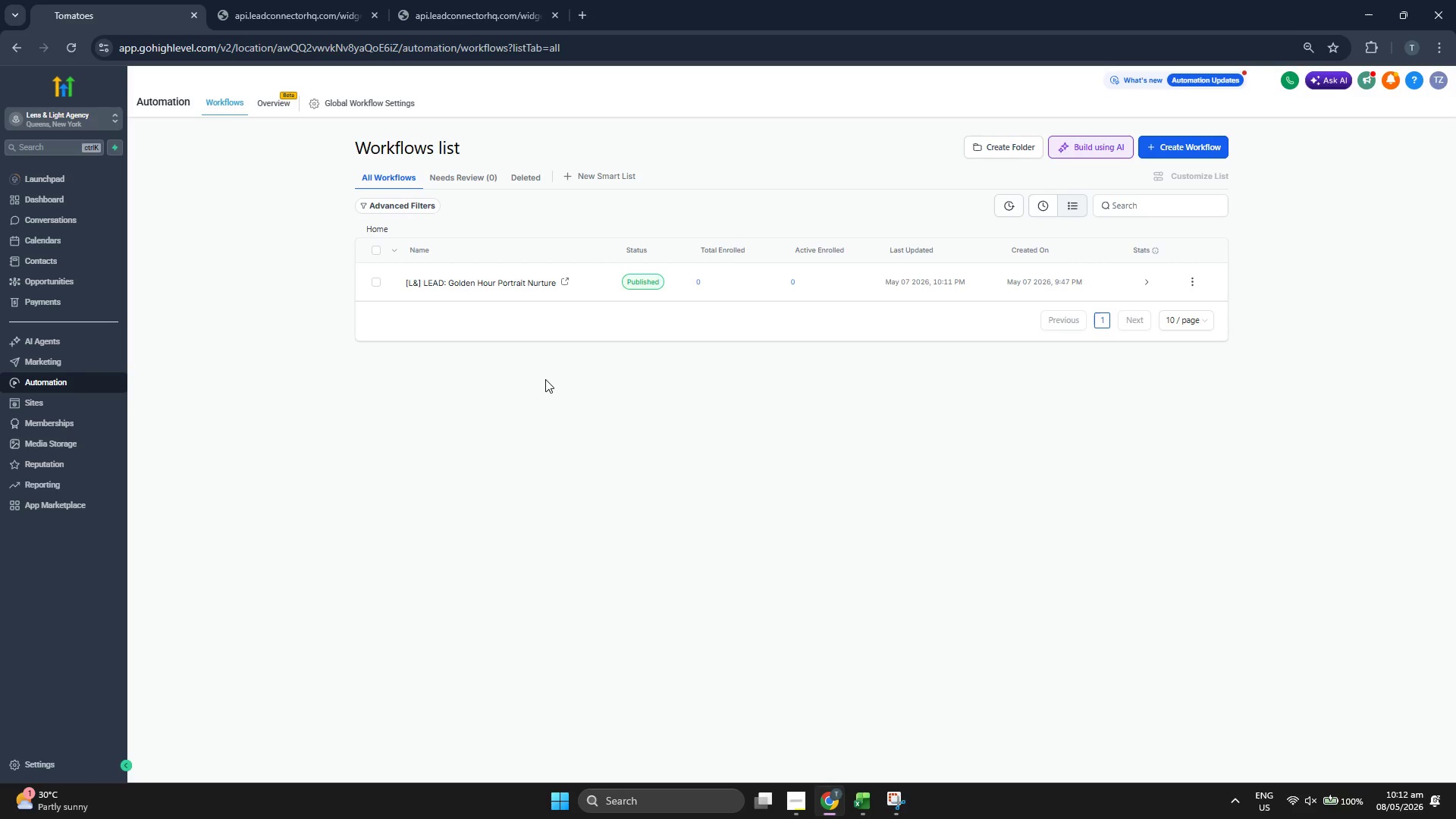 
wait(11.2)
 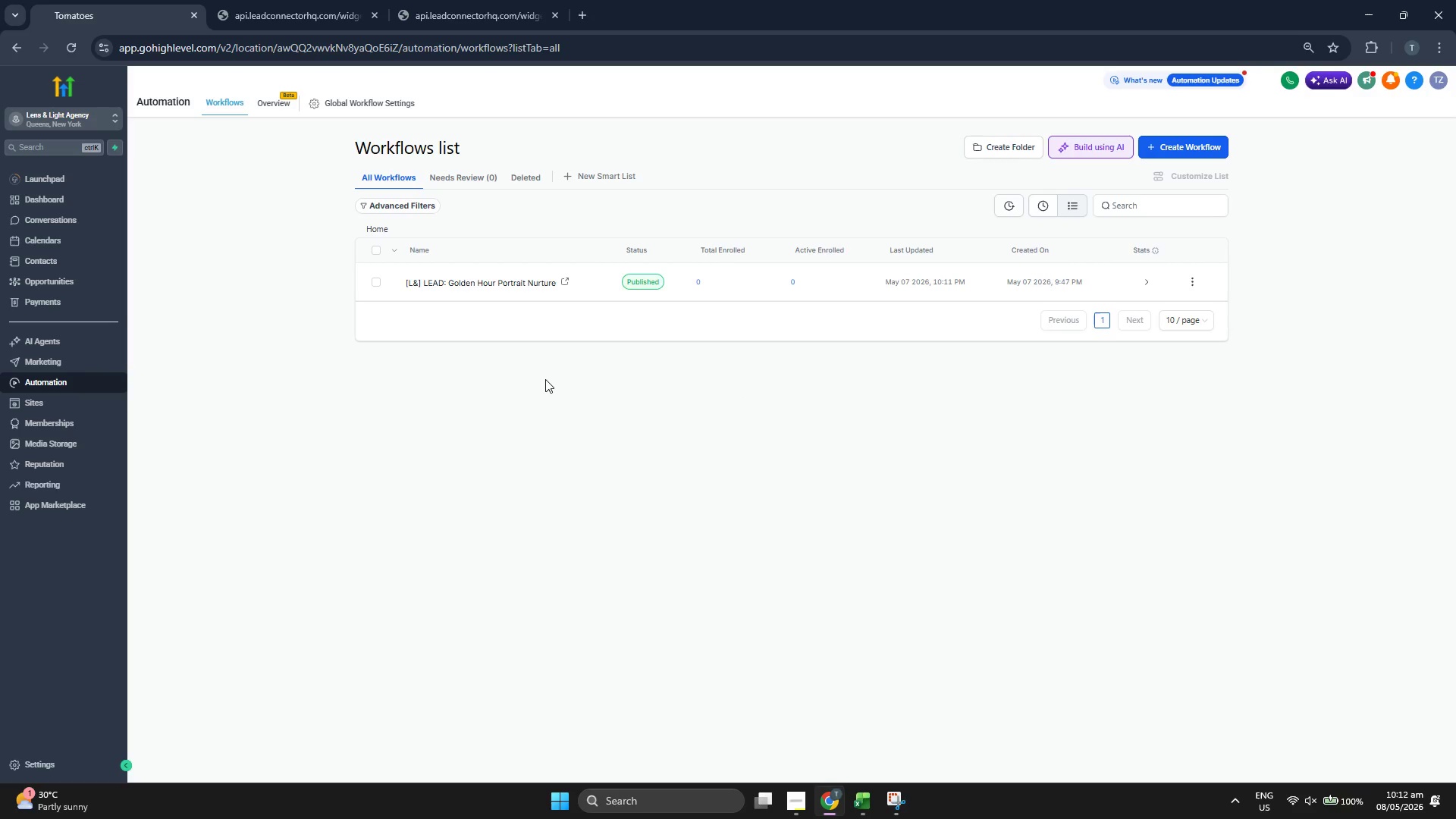 
key(Mute)
 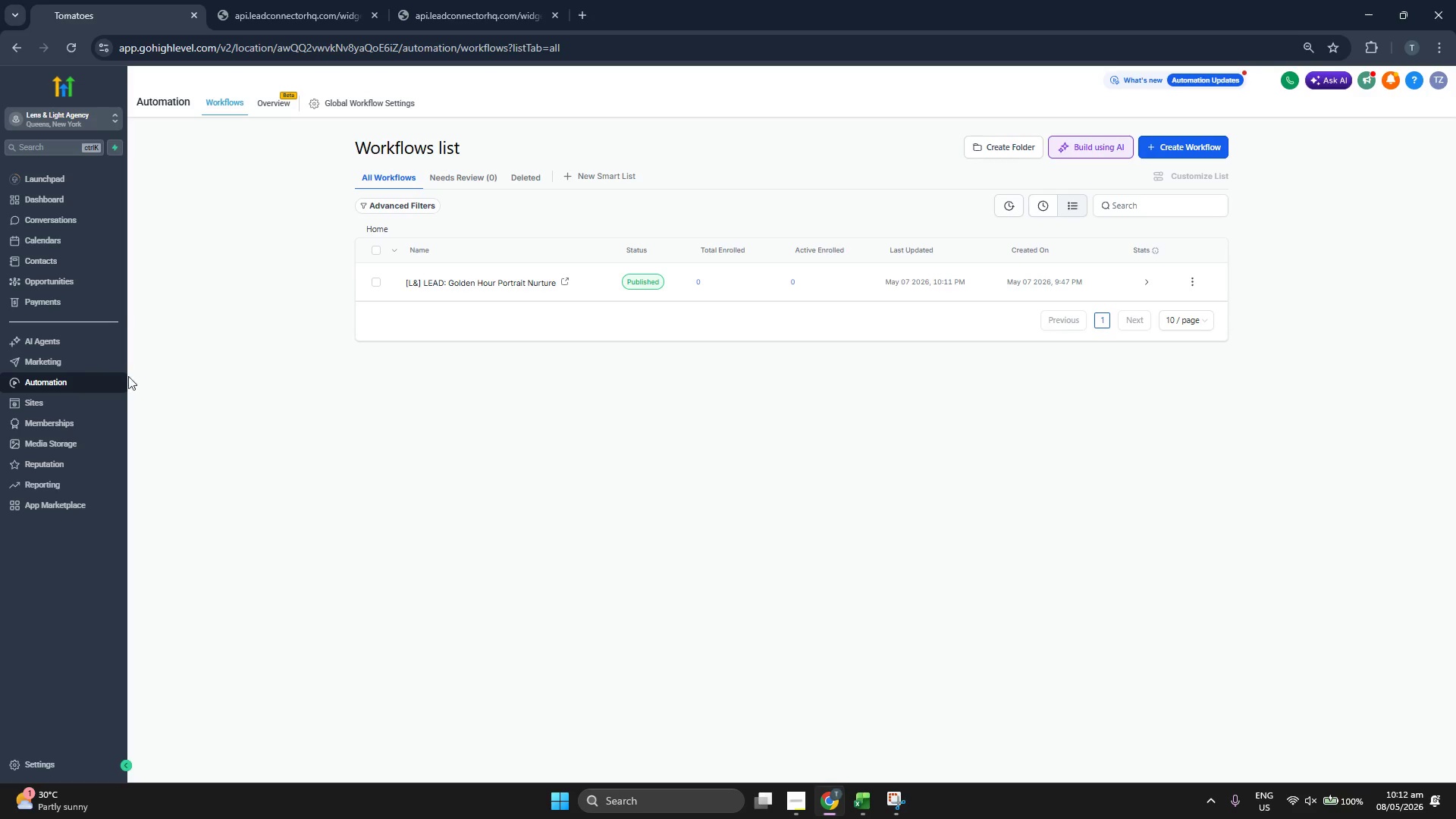 
left_click([531, 281])
 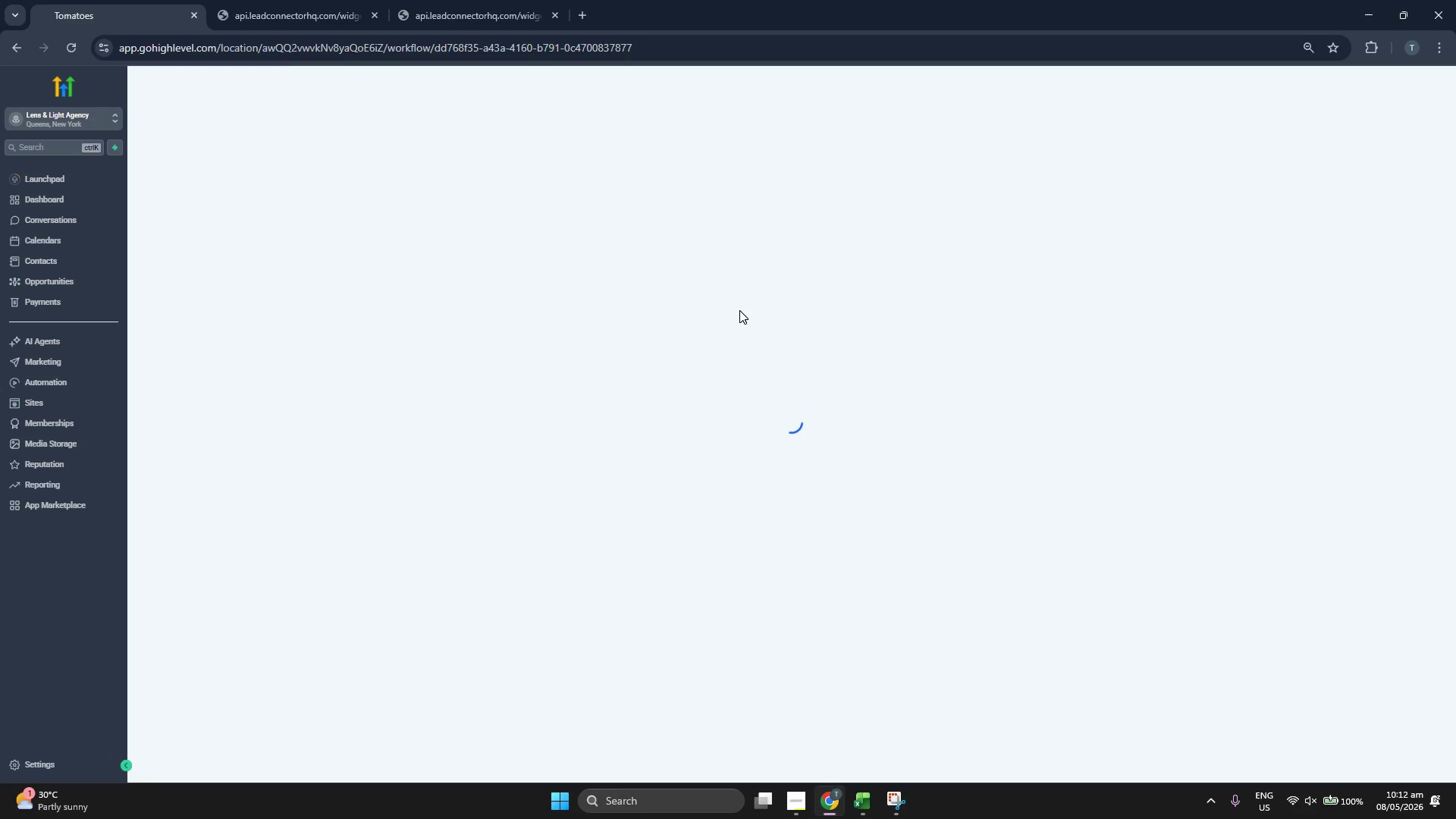 
wait(11.42)
 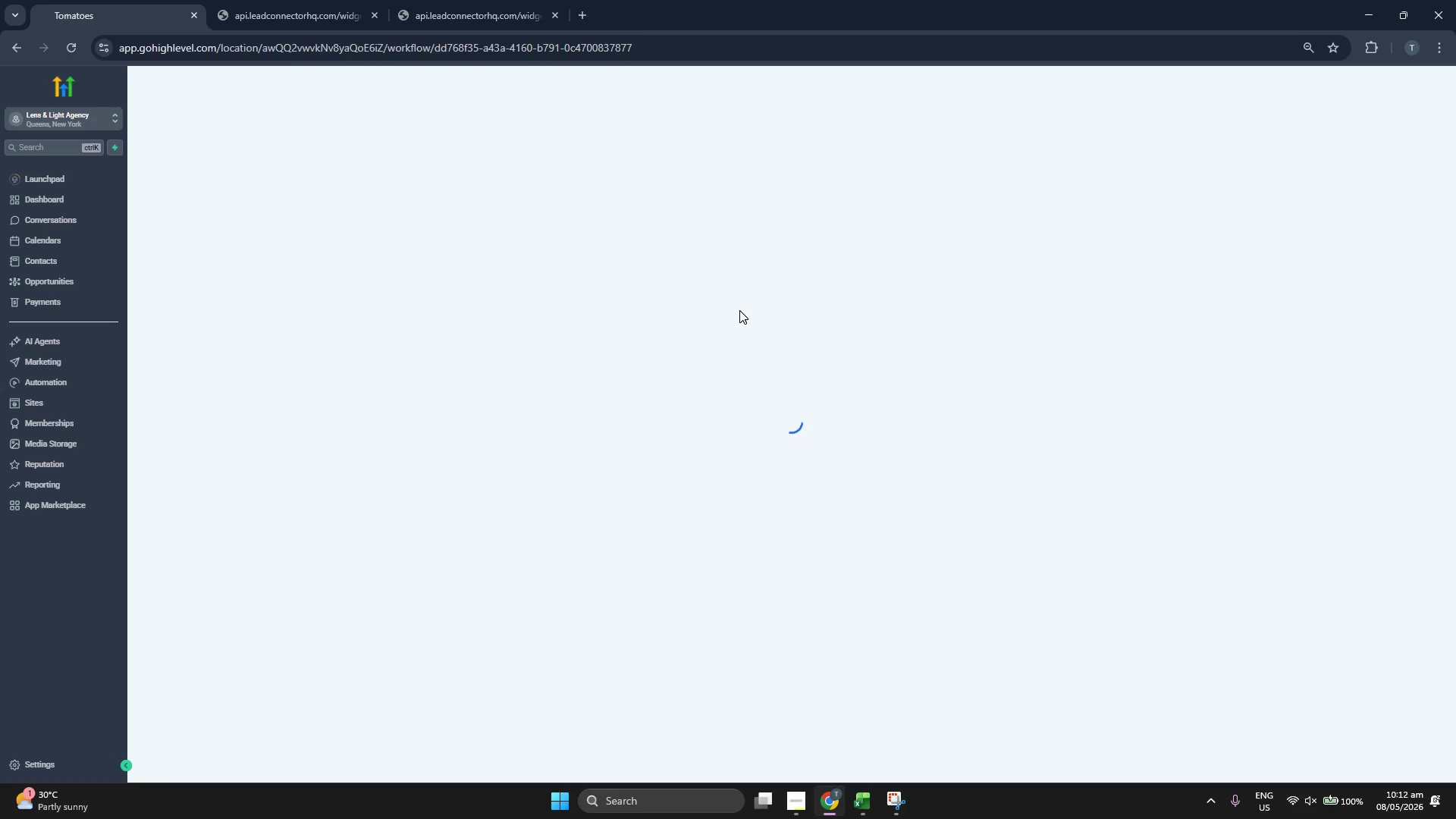 
left_click_drag(start_coordinate=[653, 306], to_coordinate=[544, 319])
 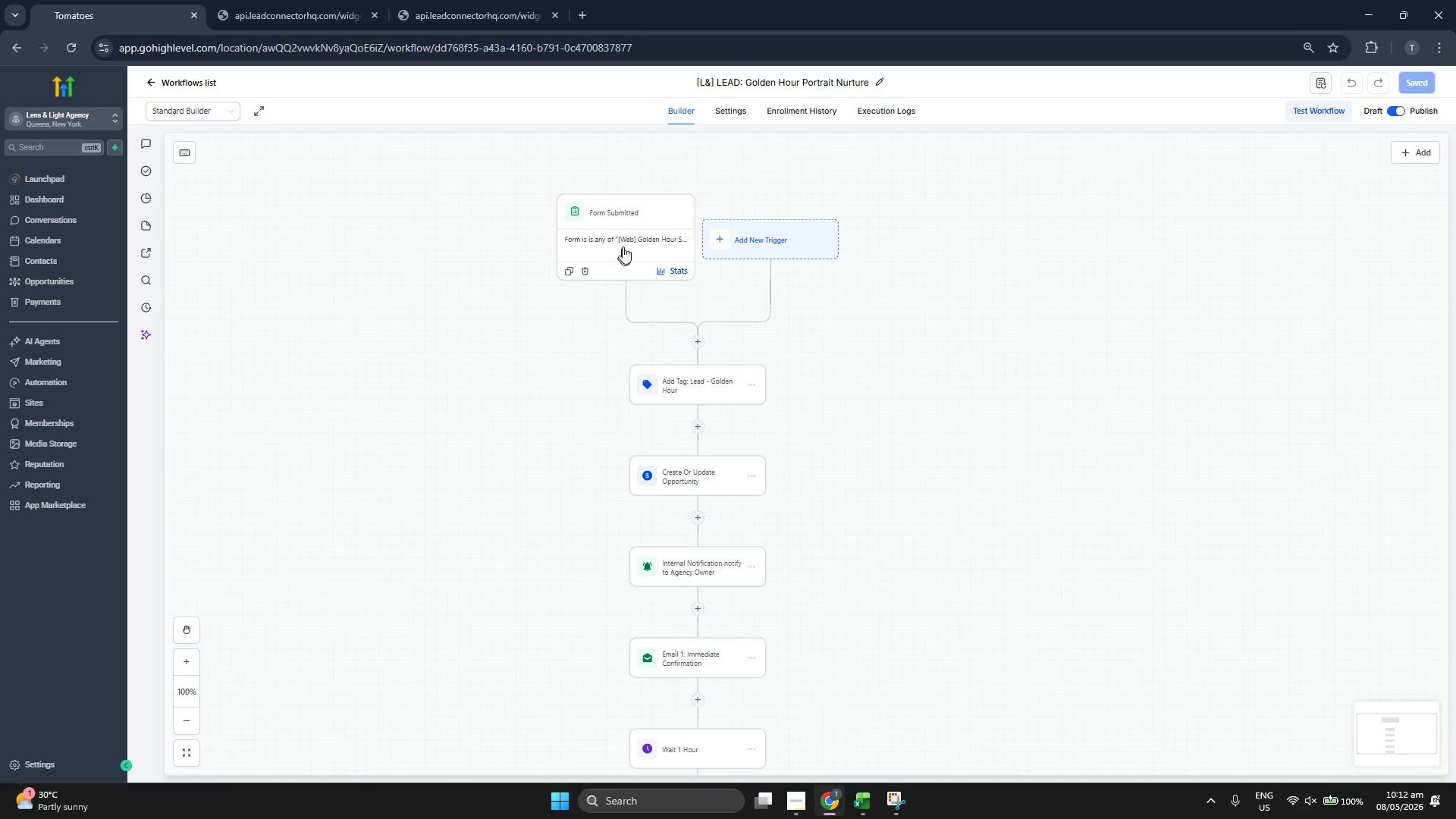 
left_click([629, 237])
 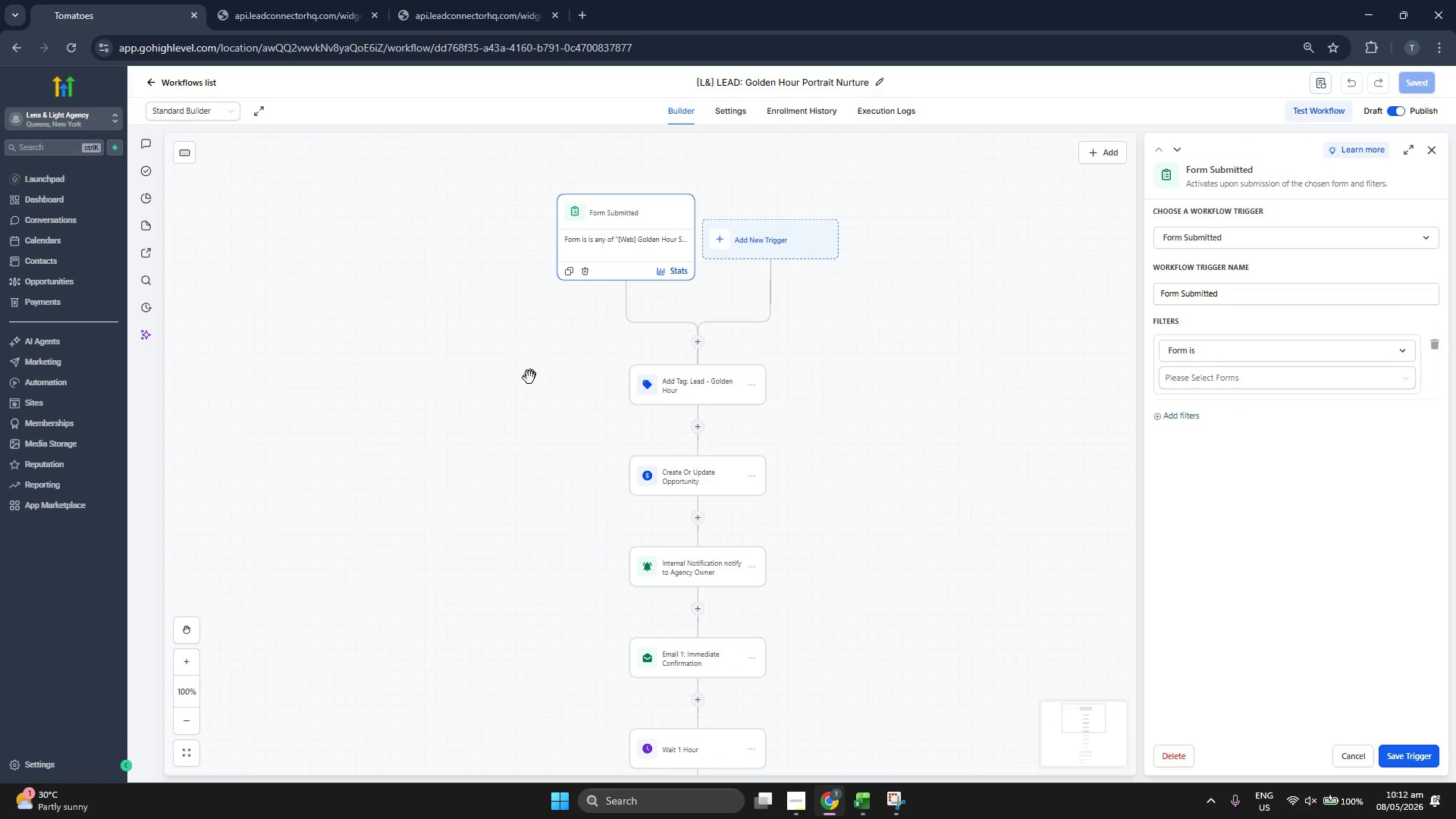 
left_click_drag(start_coordinate=[513, 393], to_coordinate=[532, 384])
 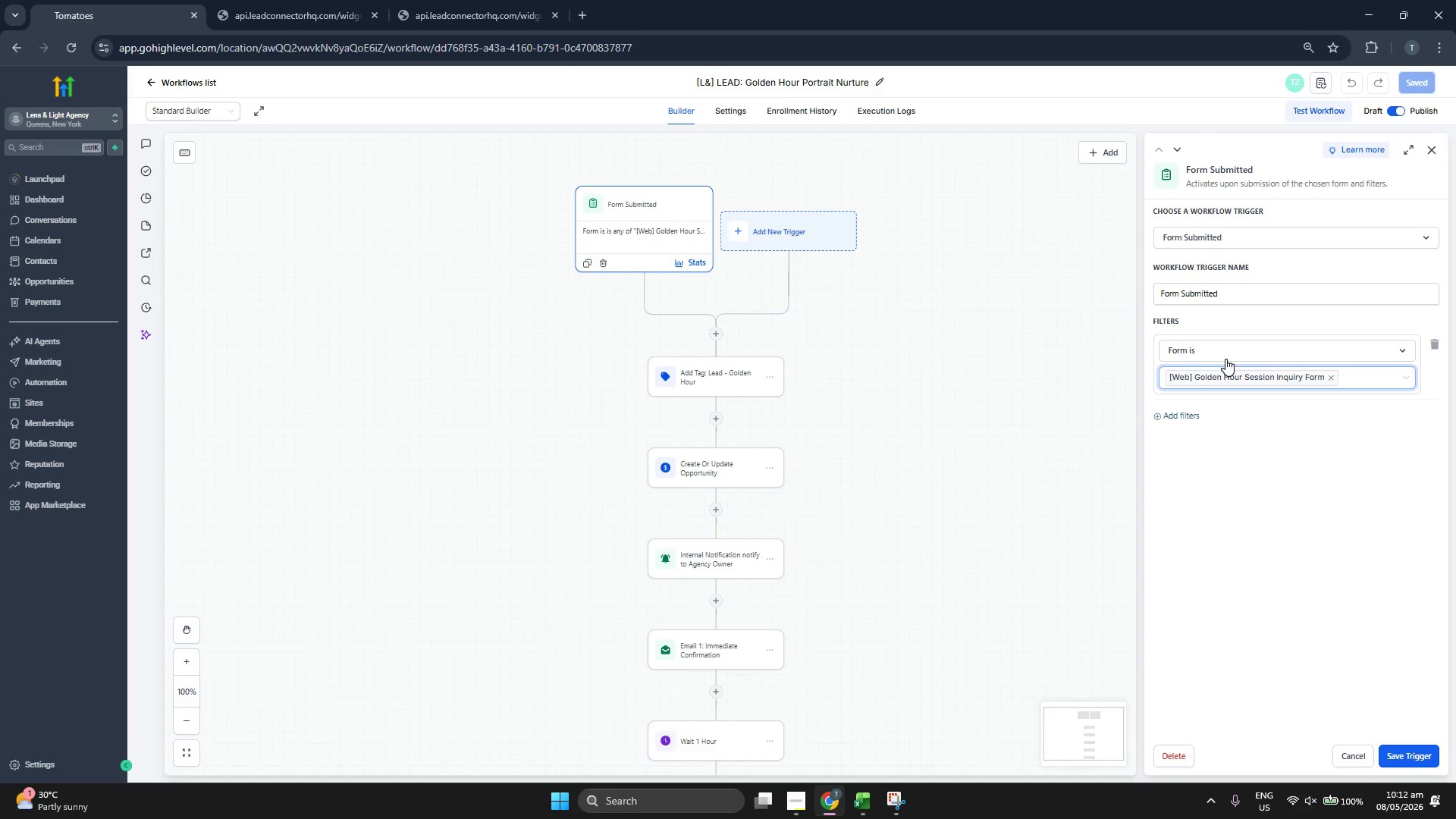 
left_click([1222, 353])
 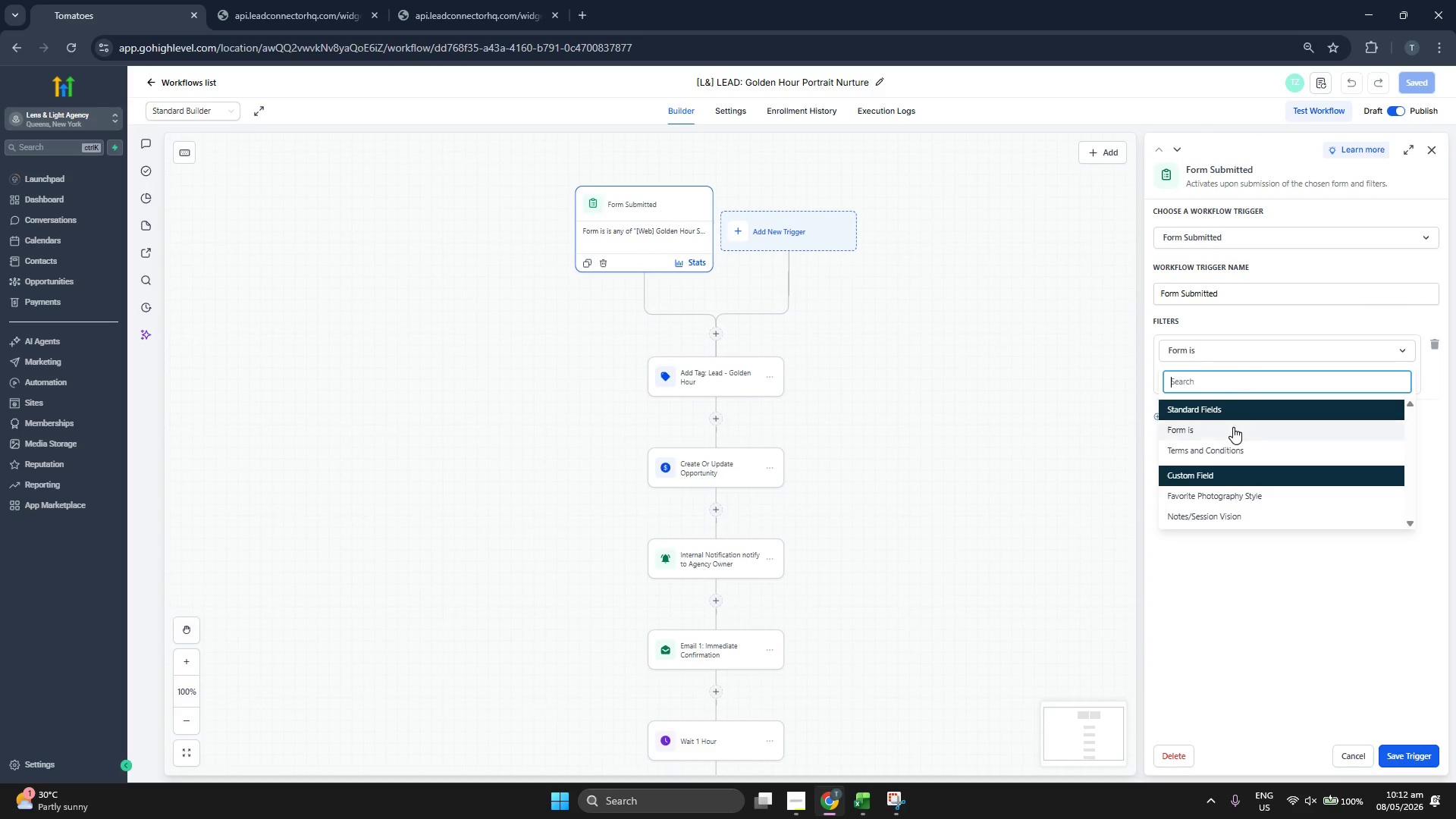 
left_click([1233, 427])
 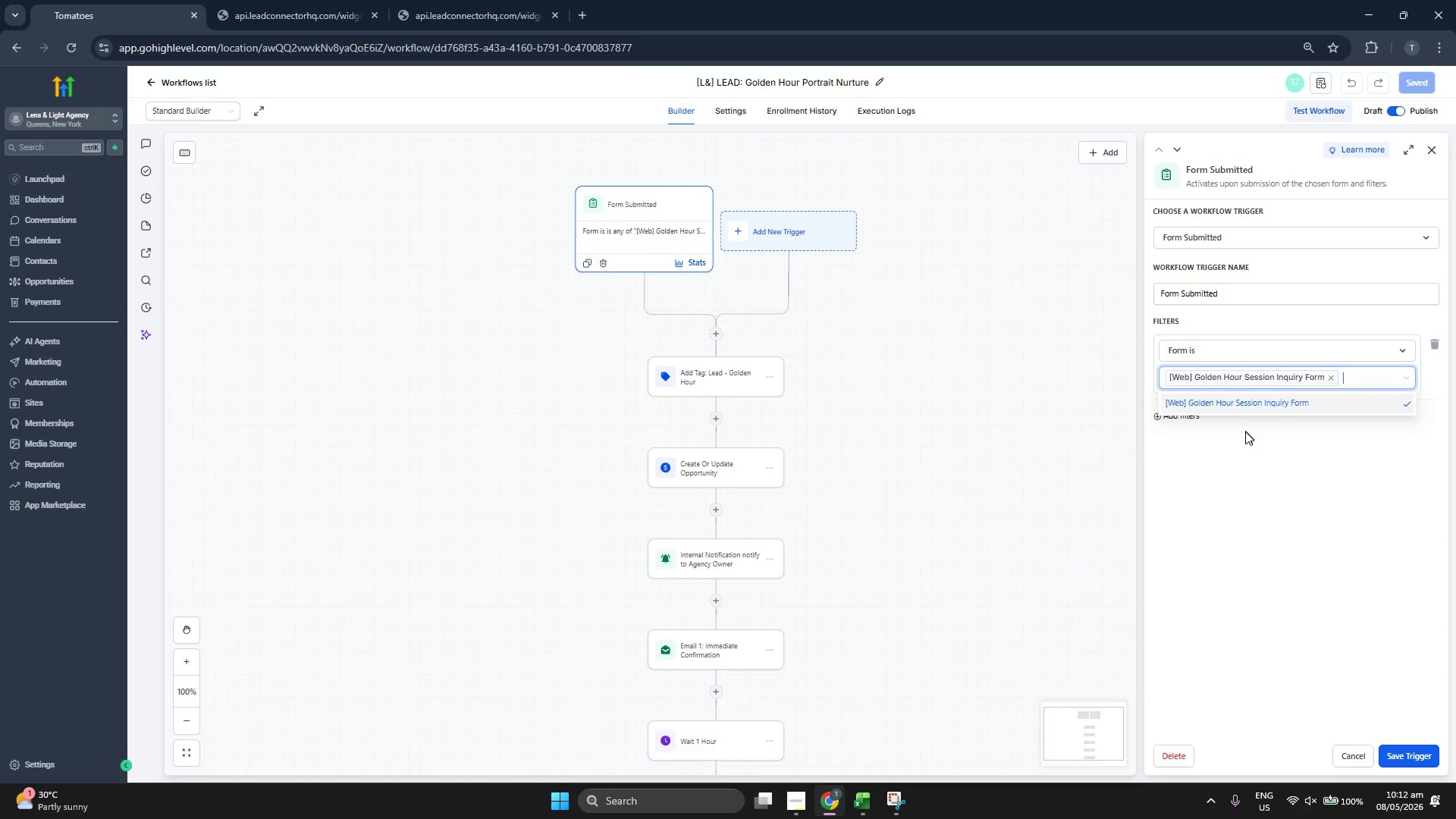 
left_click([1247, 404])
 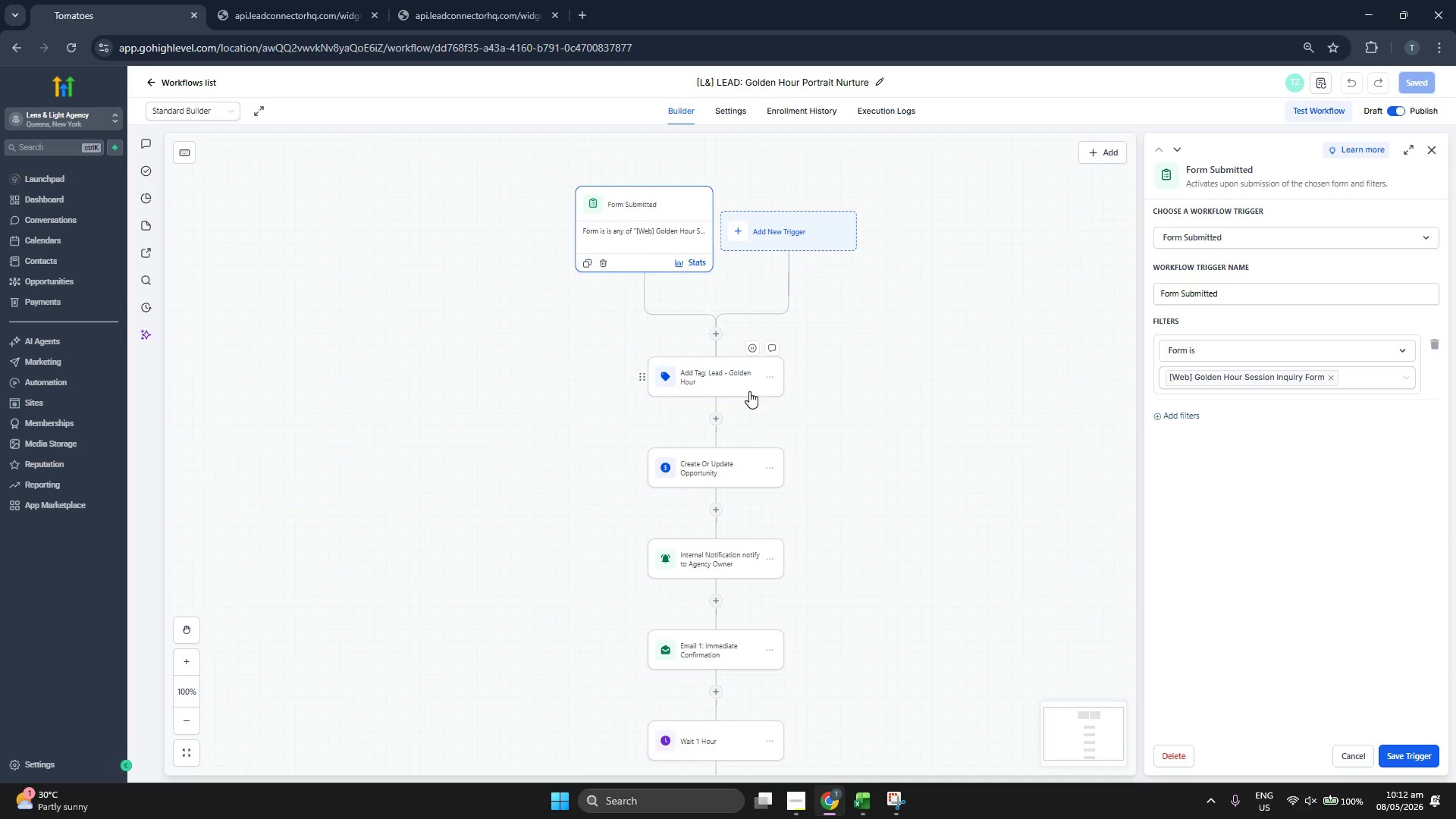 
left_click_drag(start_coordinate=[993, 394], to_coordinate=[1014, 388])
 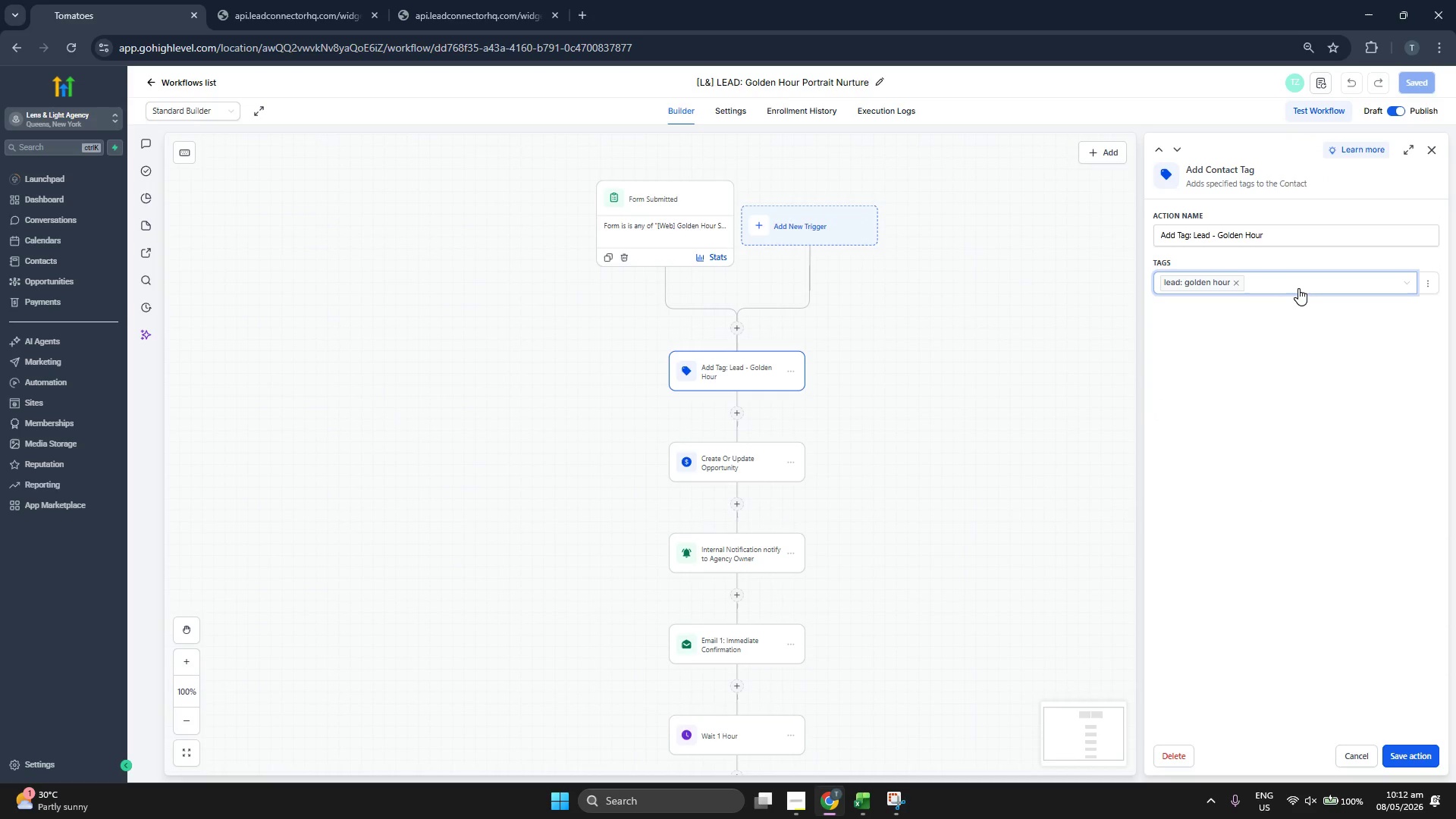 
double_click([1250, 306])
 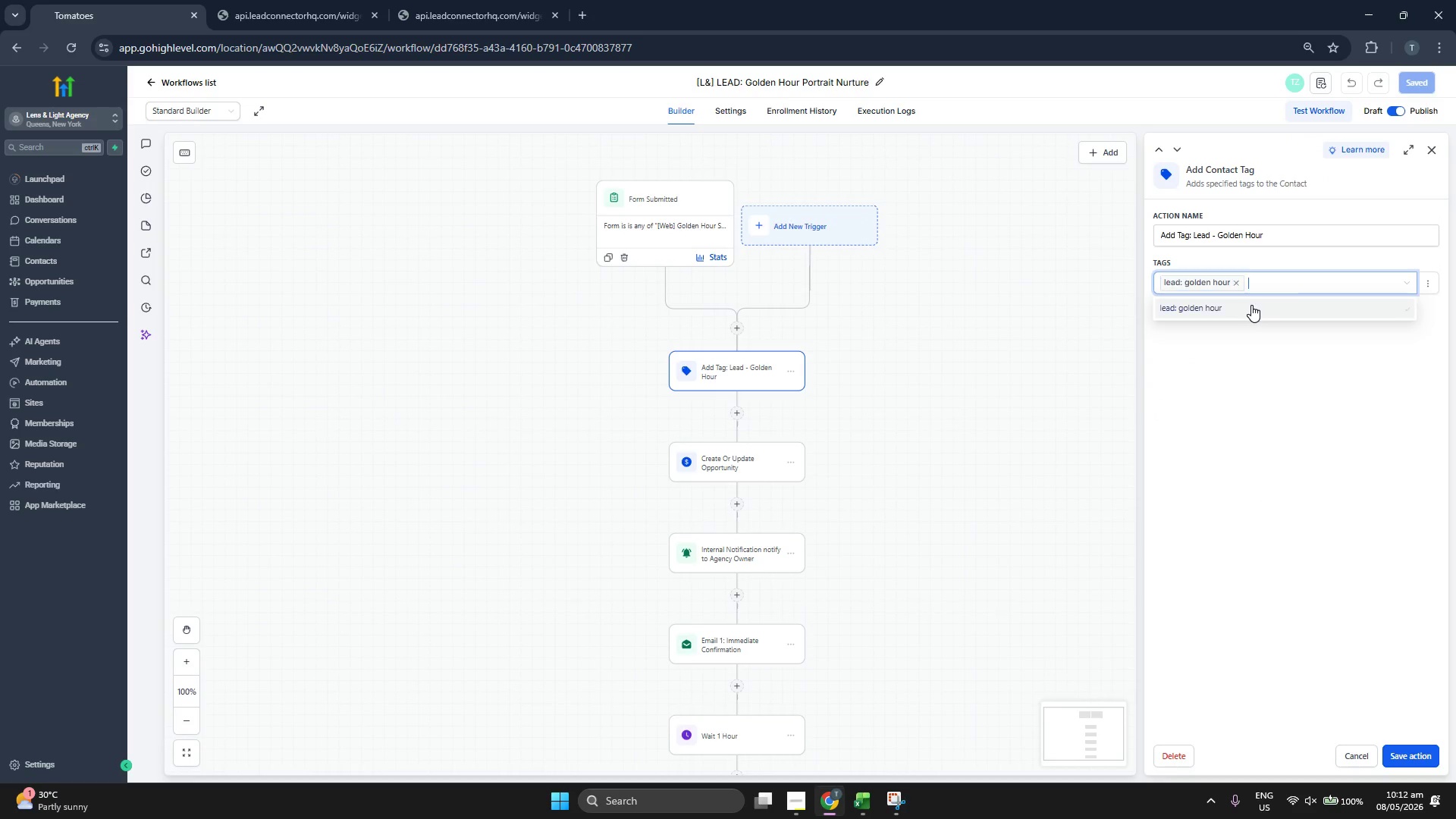 
double_click([1227, 364])
 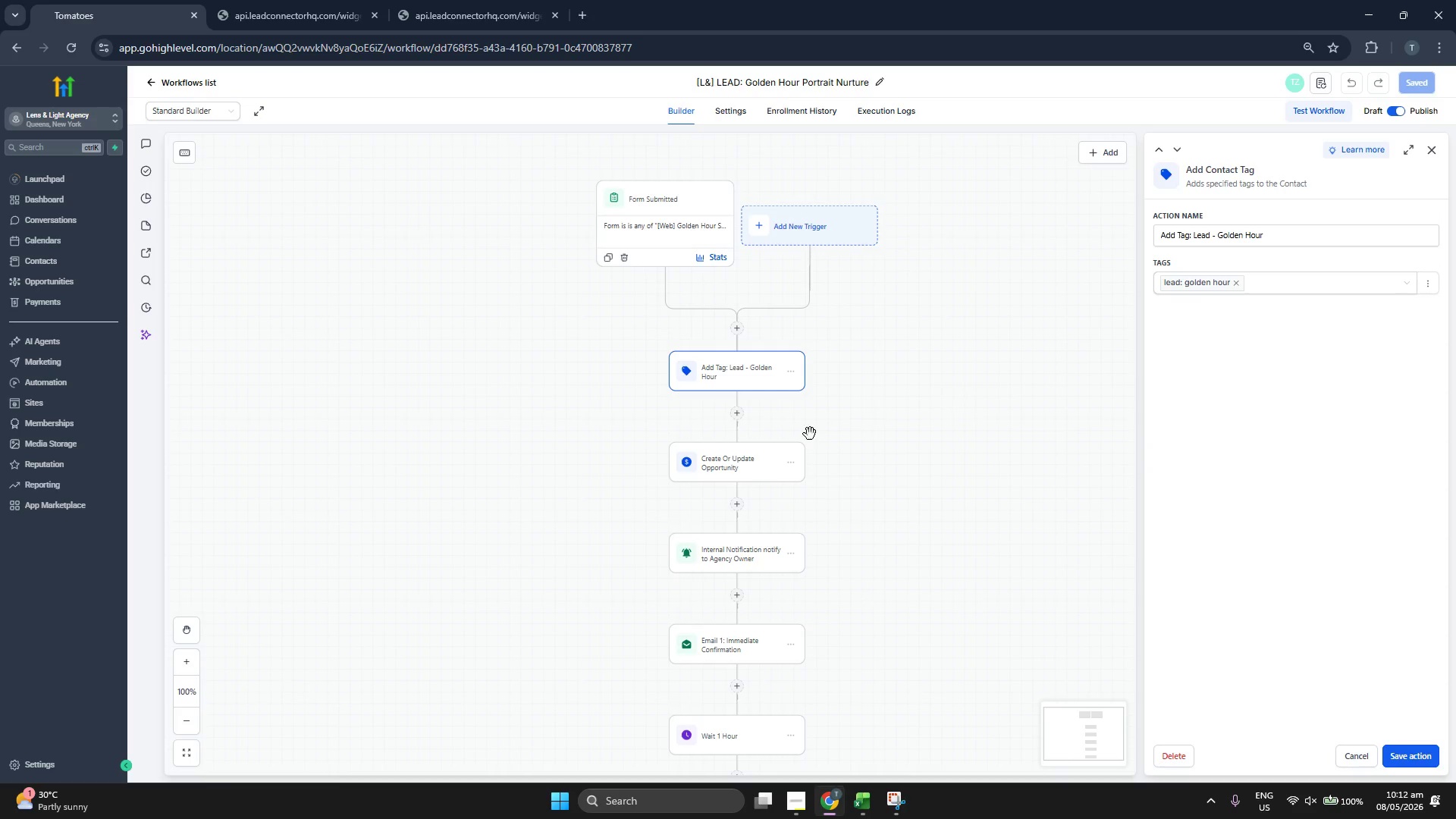 
left_click([729, 475])
 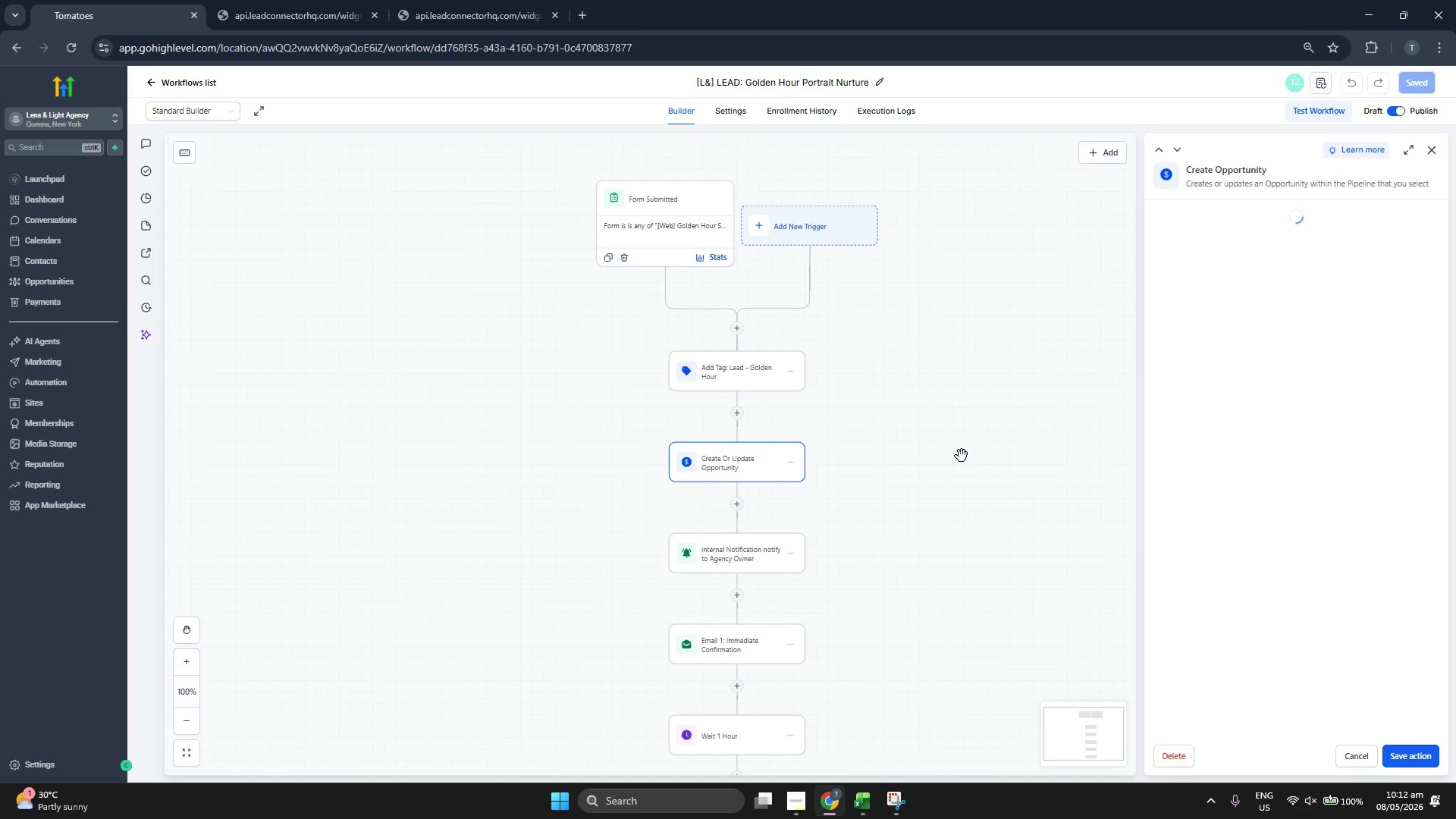 
left_click_drag(start_coordinate=[964, 455], to_coordinate=[986, 434])
 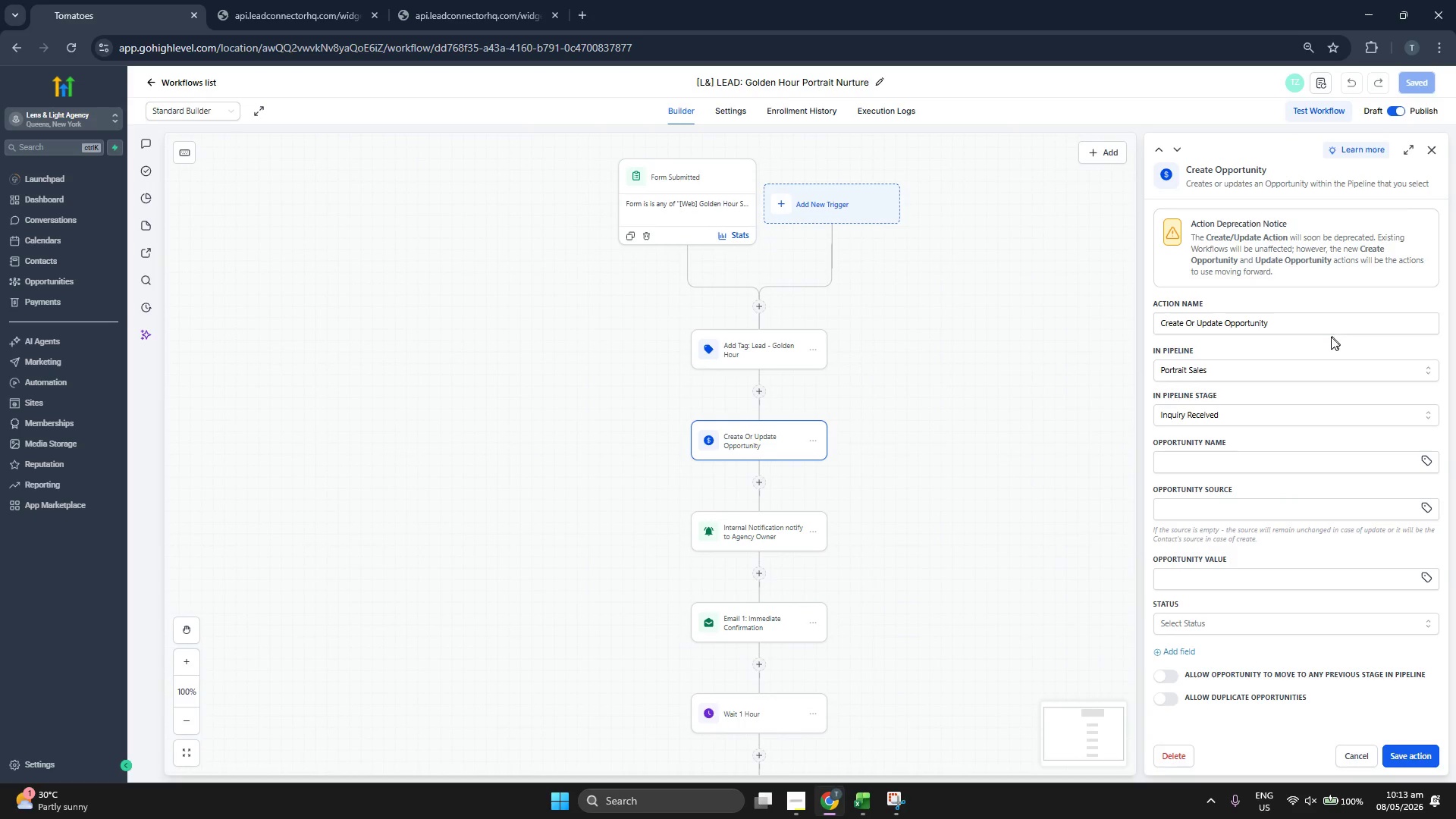 
scroll: coordinate [1324, 344], scroll_direction: down, amount: 1.0
 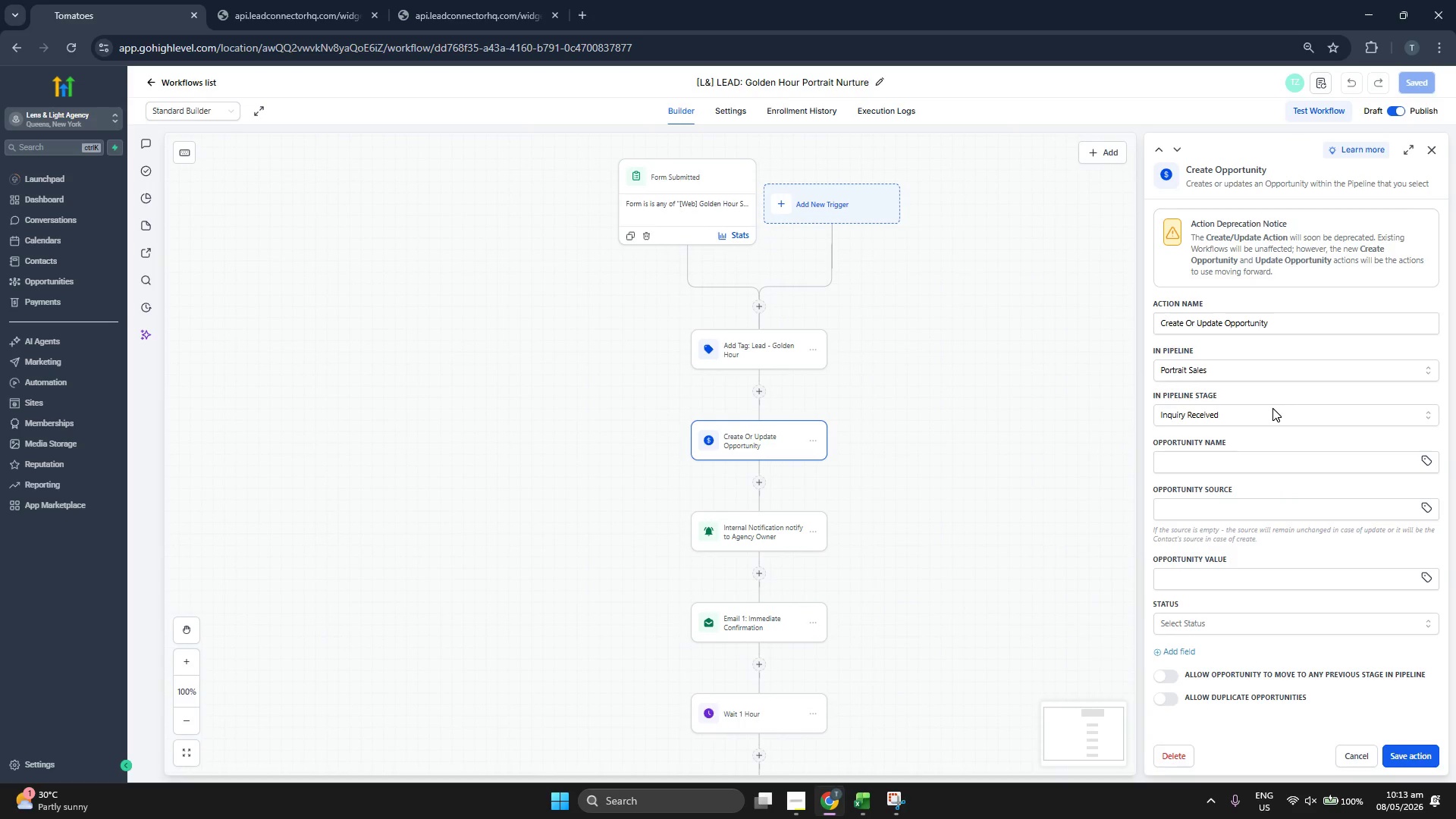 
left_click([1272, 417])
 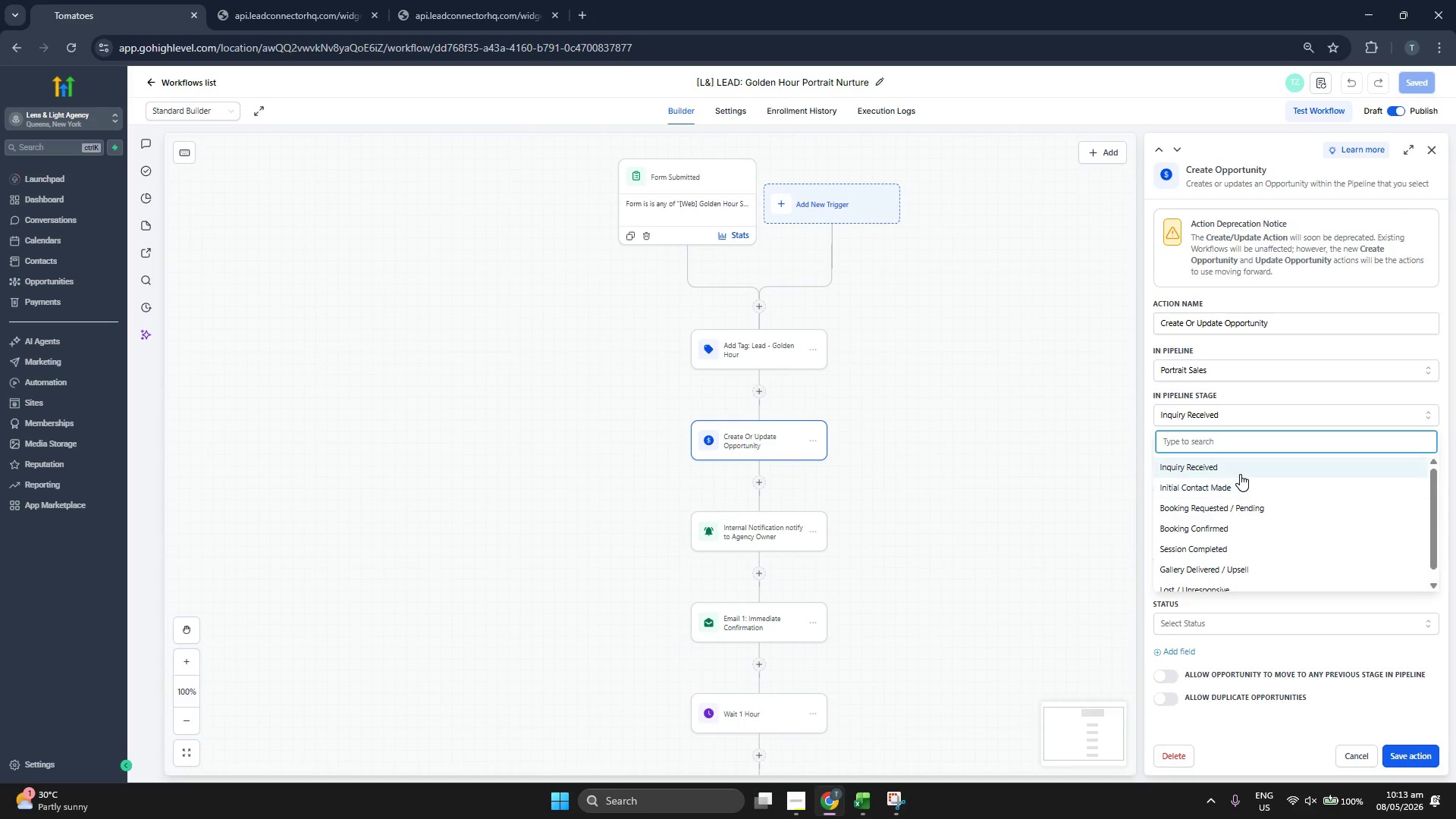 
left_click([1241, 466])
 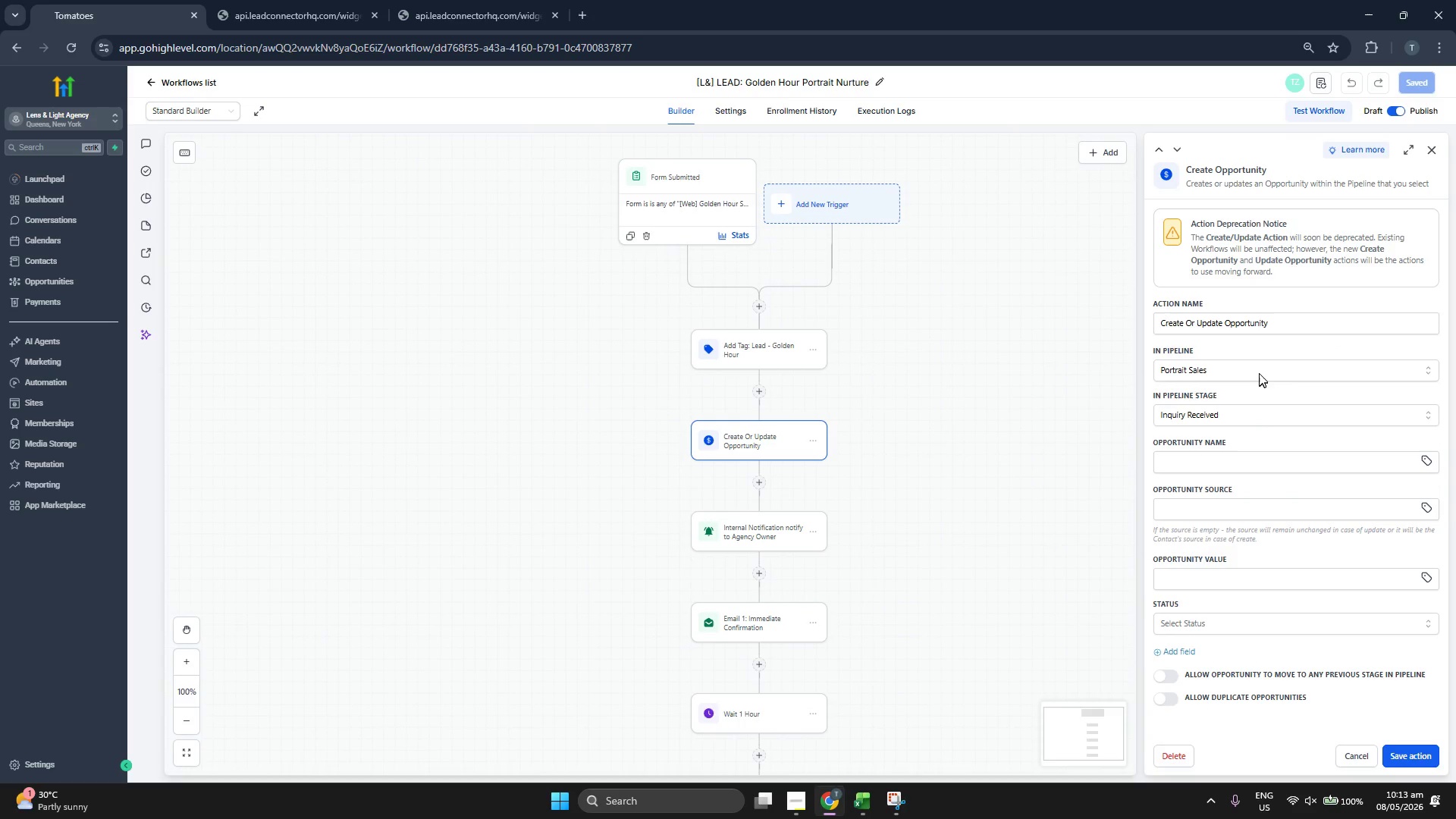 
left_click([1258, 366])
 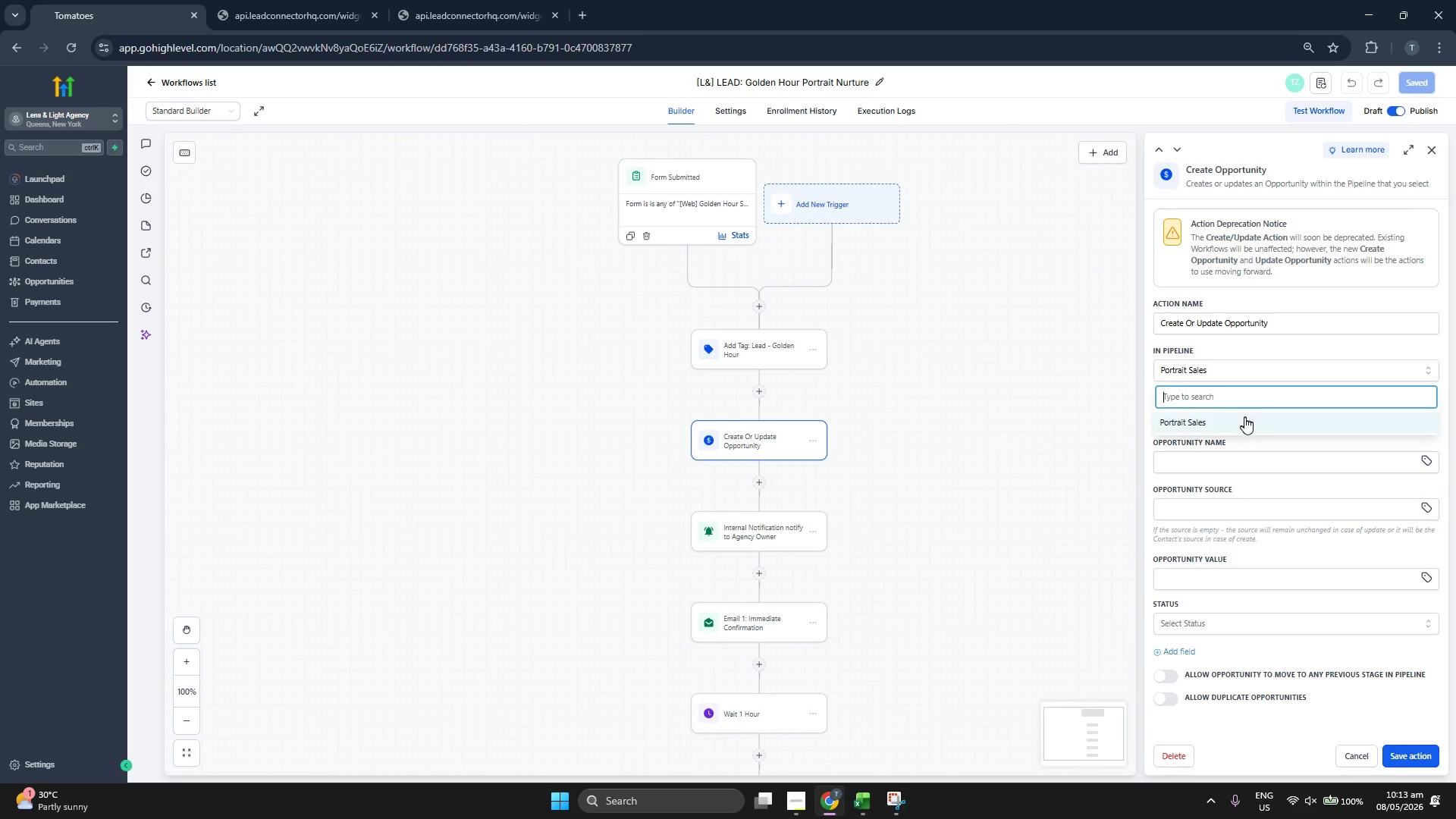 
left_click([1244, 419])
 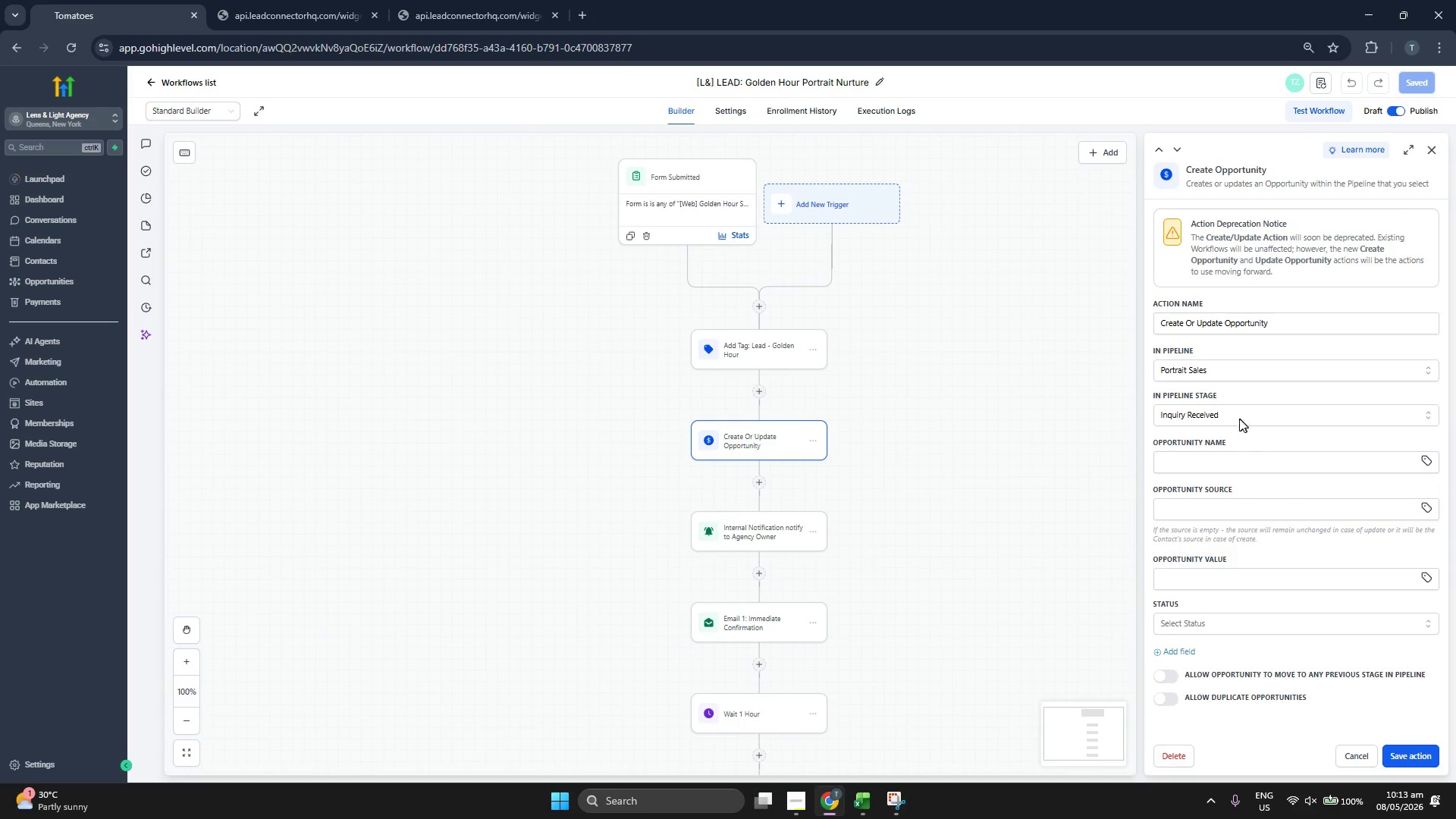 
scroll: coordinate [1048, 409], scroll_direction: down, amount: 3.0
 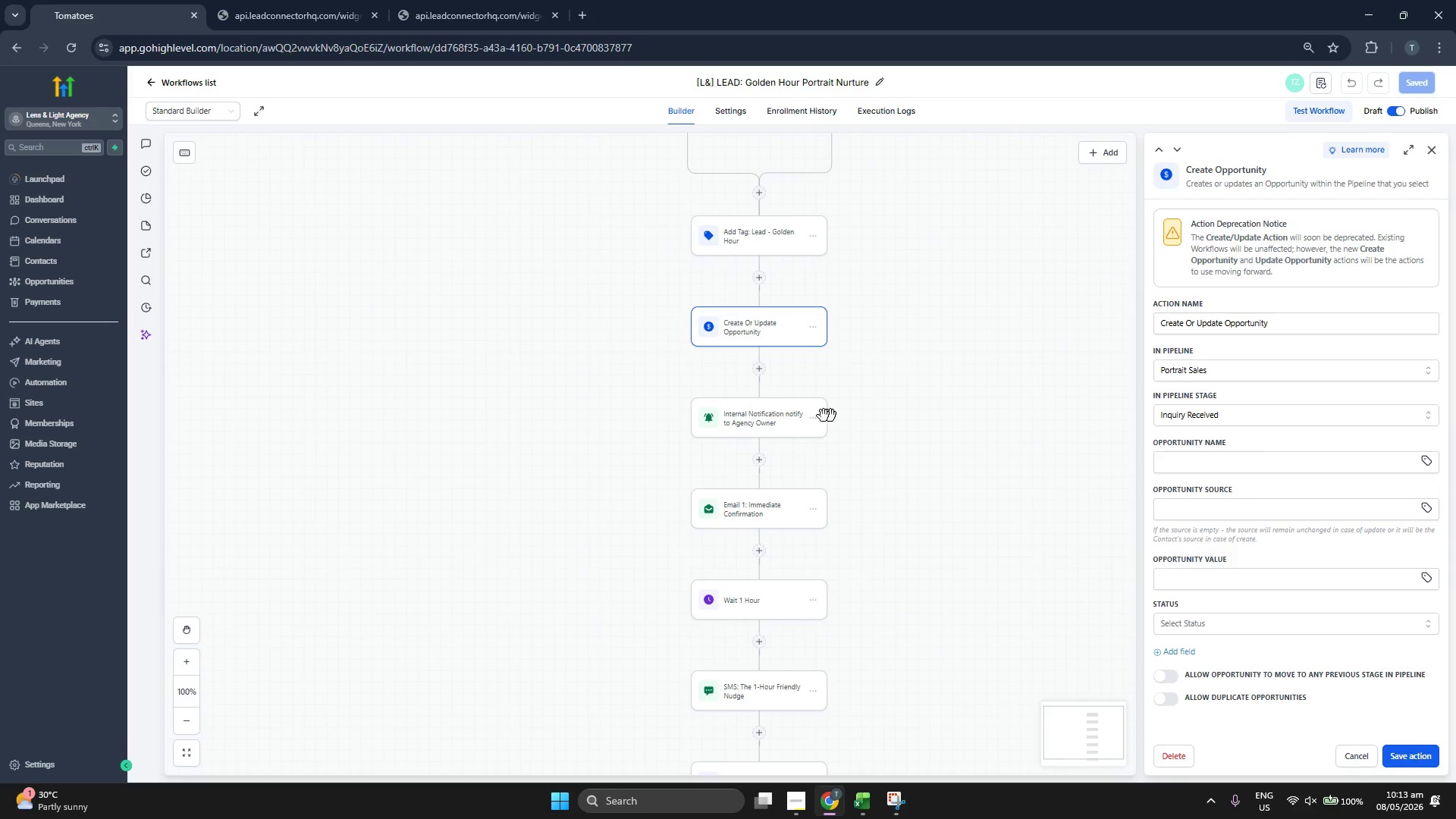 
left_click([770, 416])
 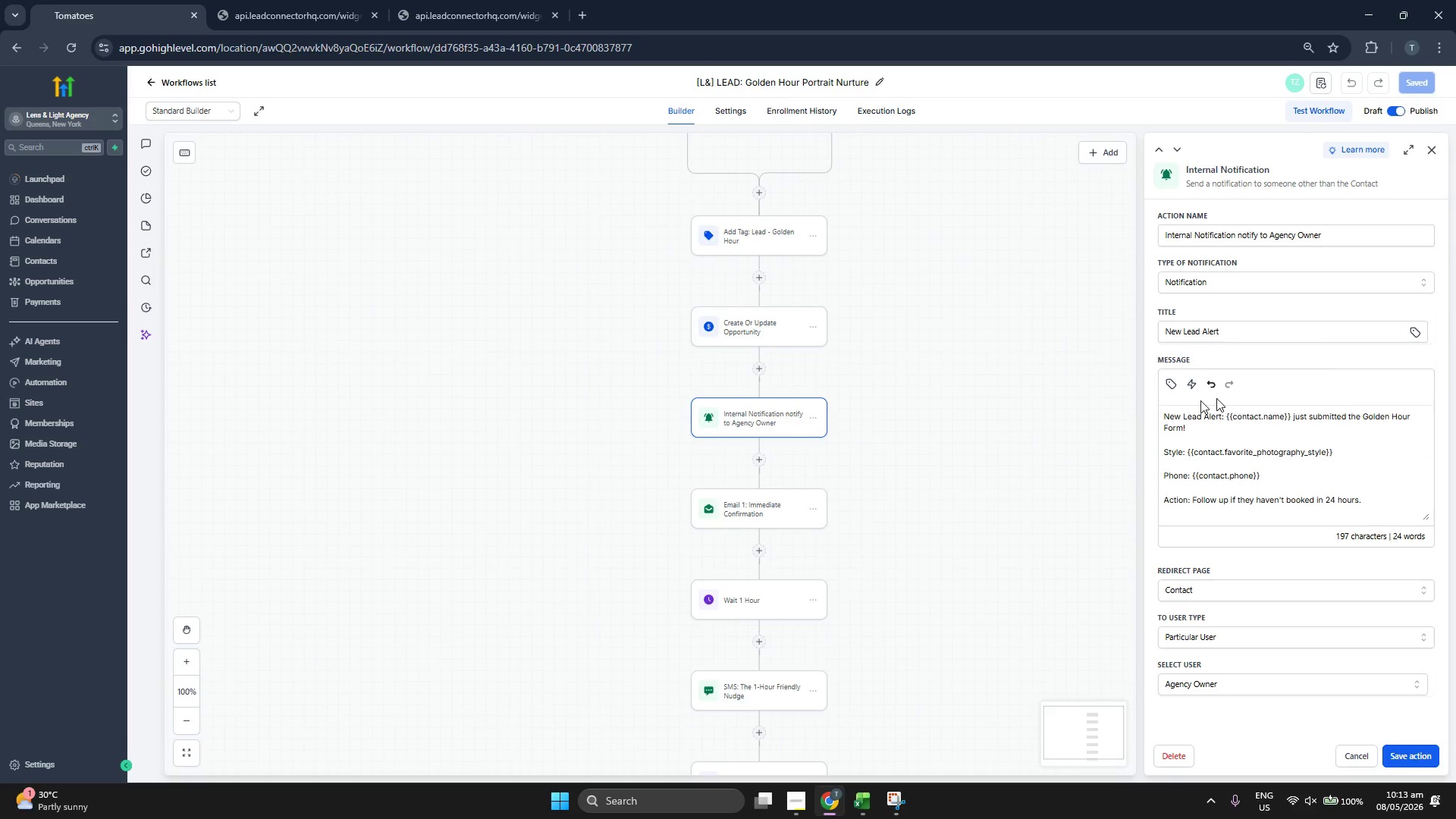 
left_click_drag(start_coordinate=[991, 420], to_coordinate=[1008, 419])
 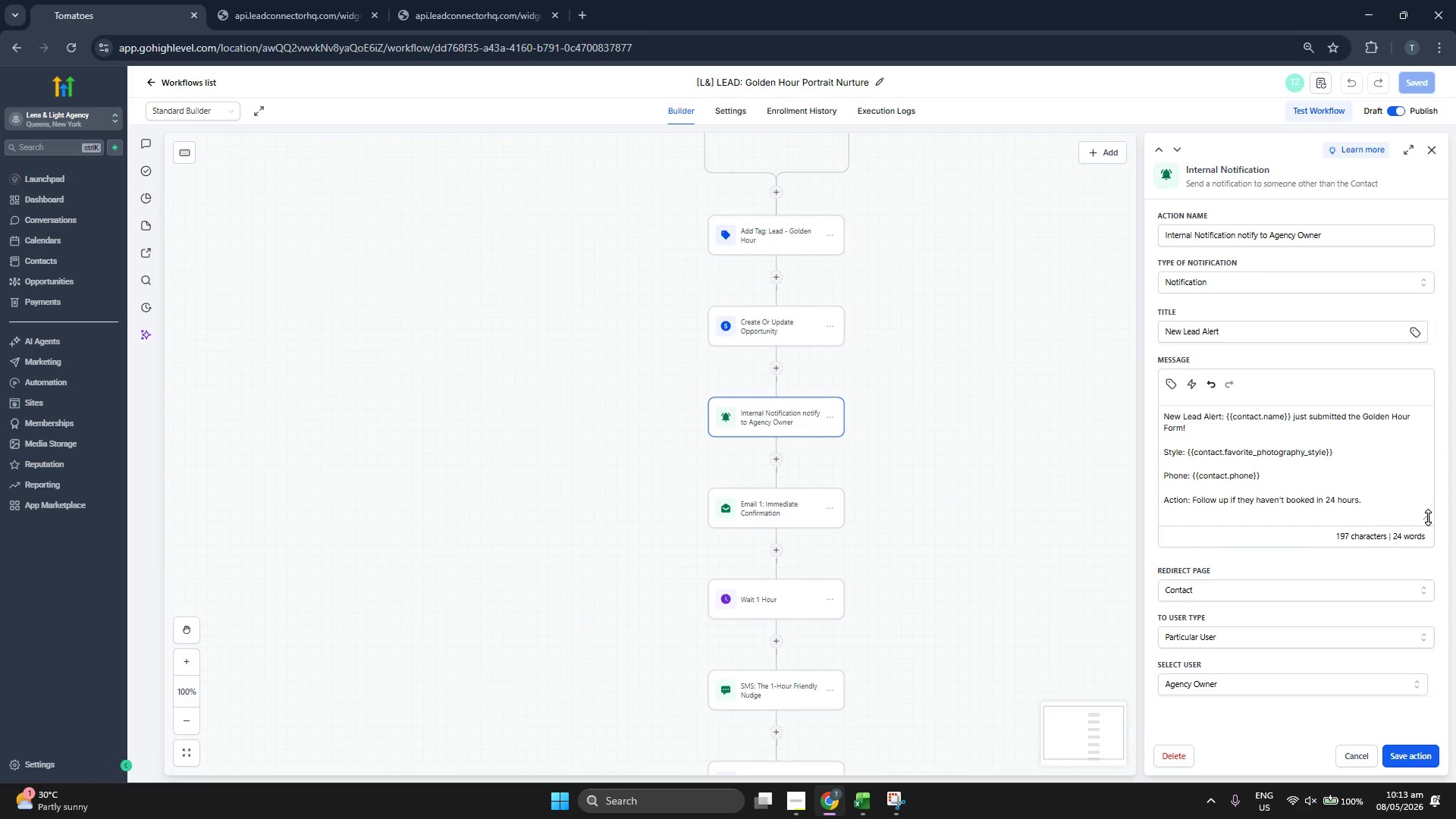 
left_click_drag(start_coordinate=[1428, 517], to_coordinate=[1427, 555])
 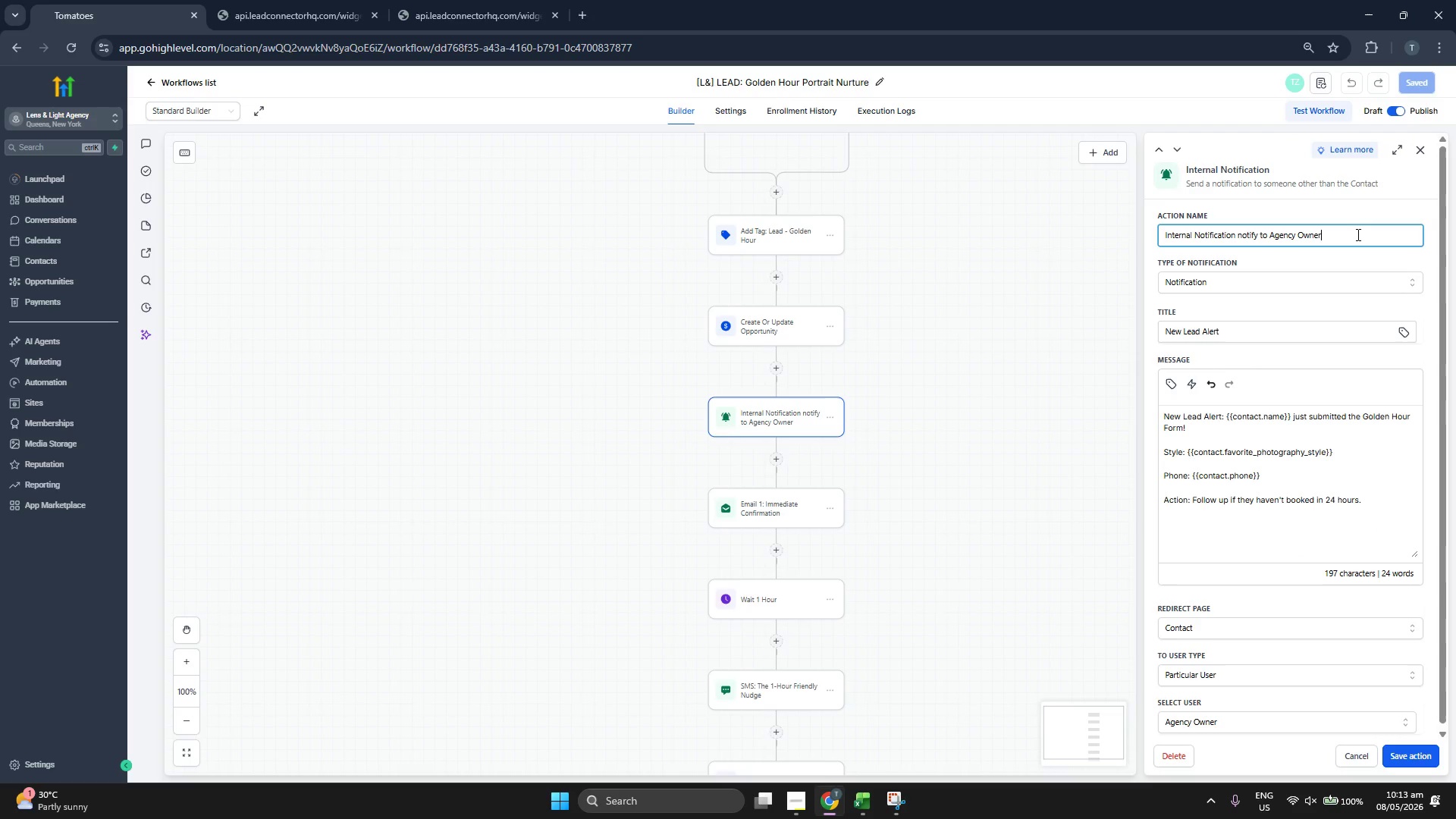 
double_click([1357, 234])
 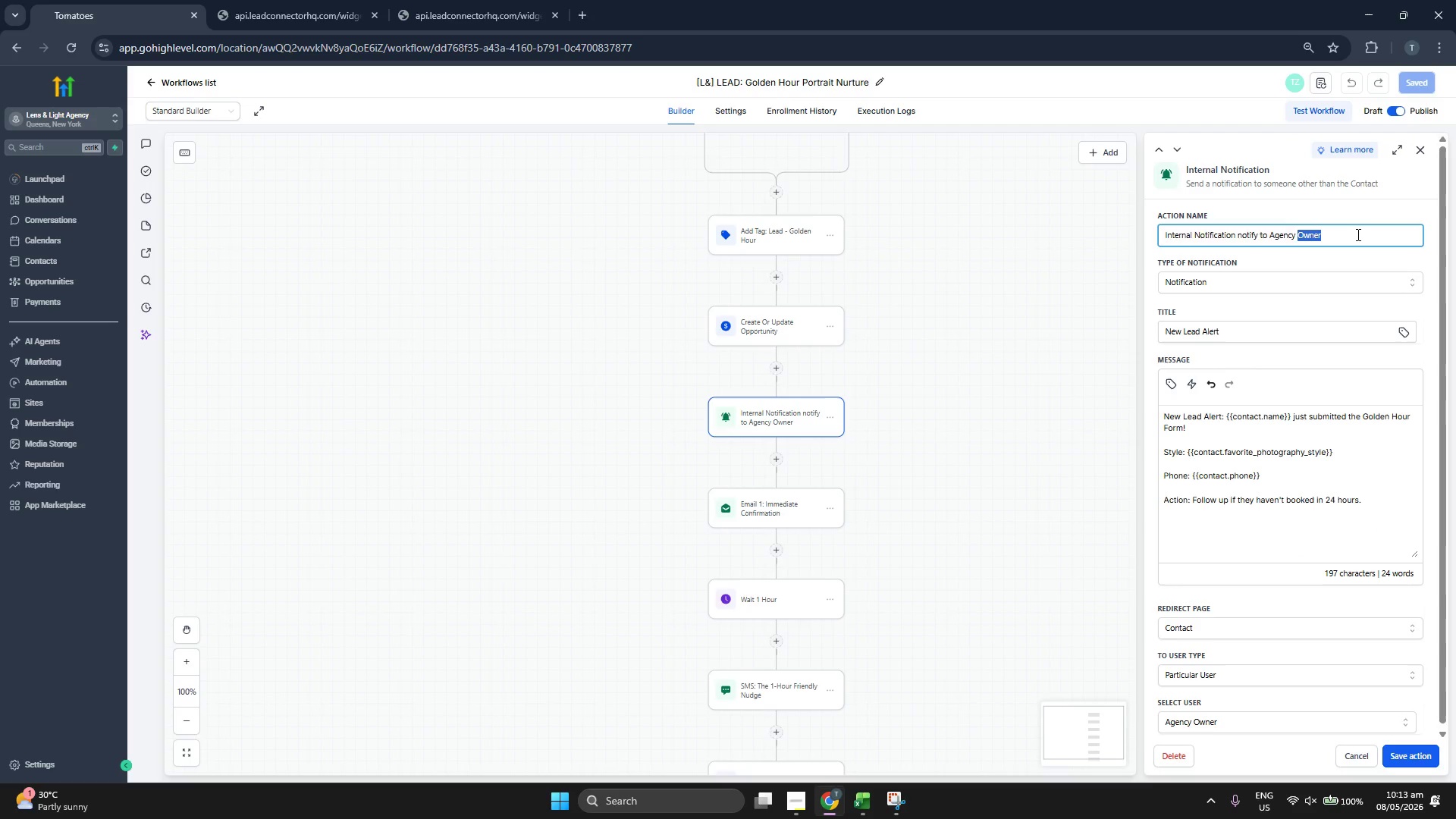 
triple_click([1357, 234])
 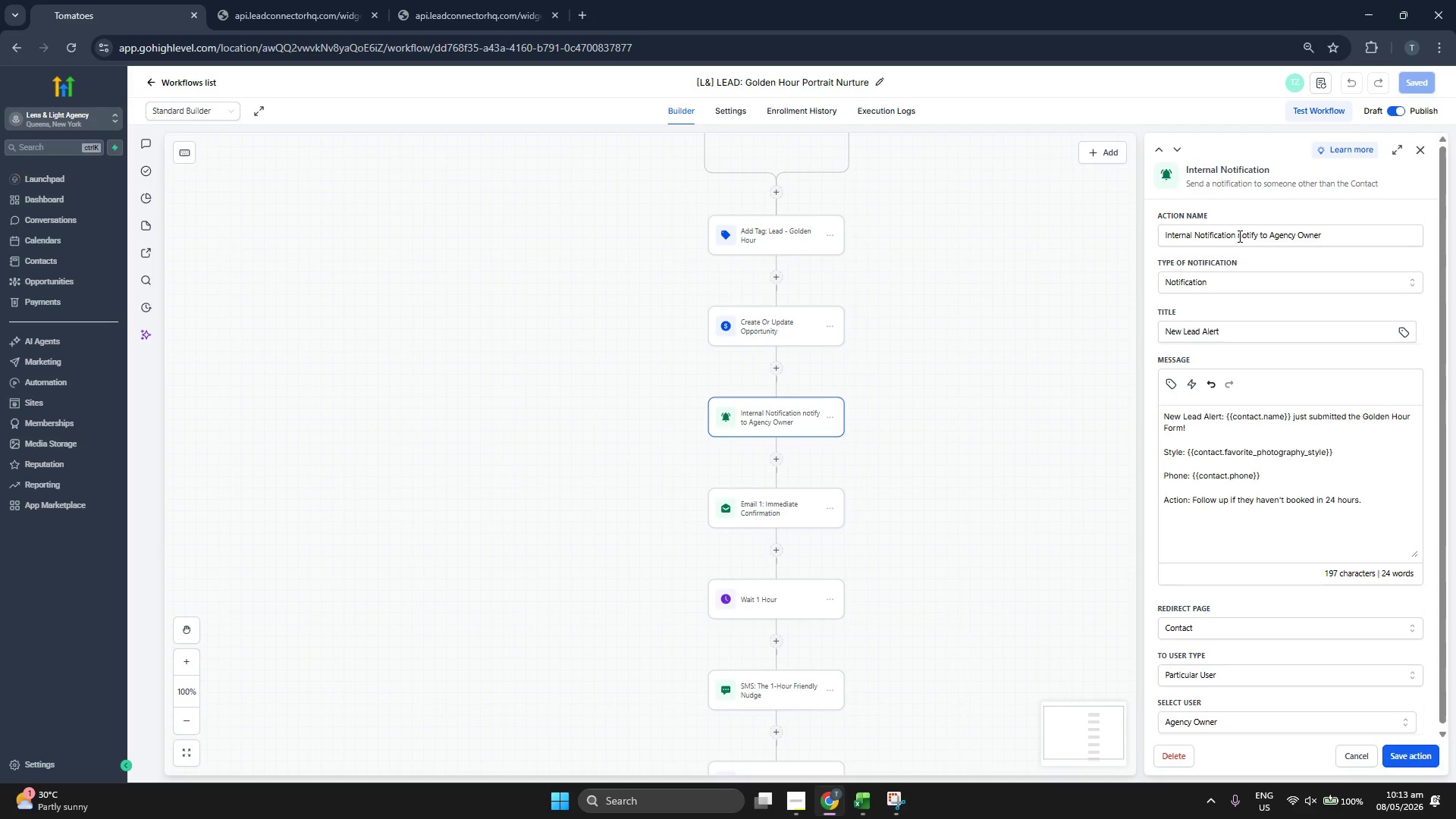 
wait(5.22)
 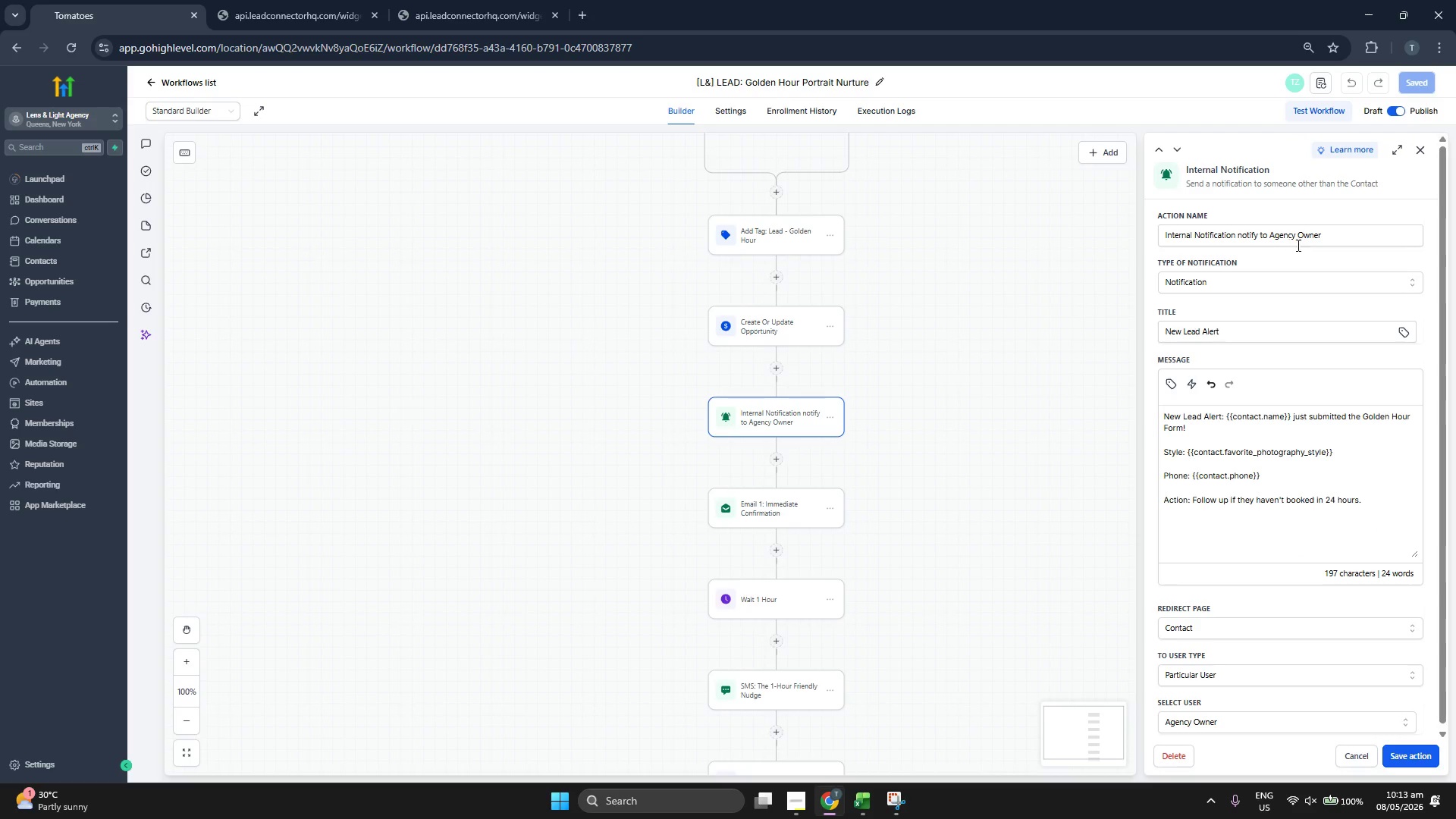 
left_click([1263, 236])
 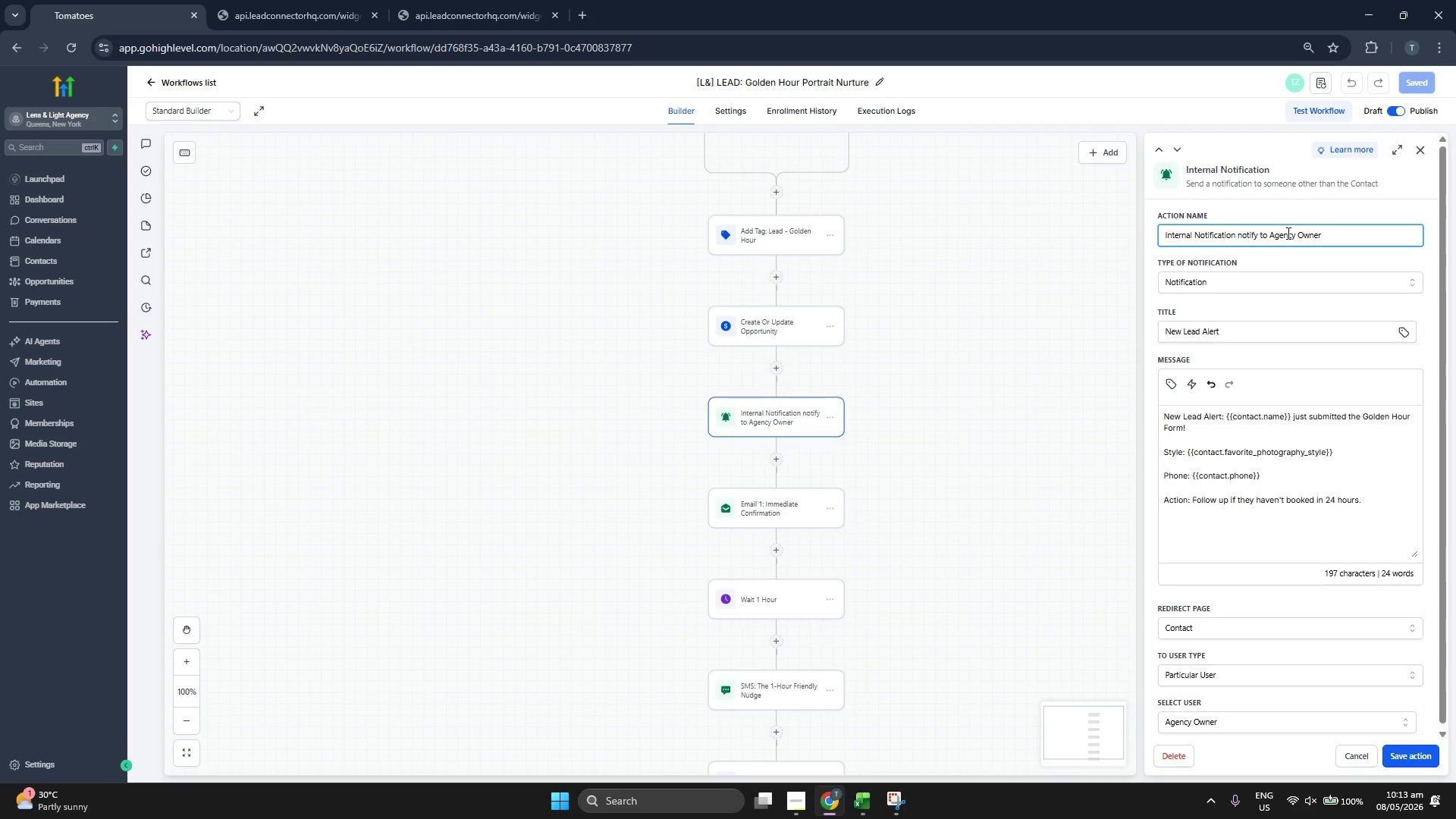 
key(ArrowRight)
 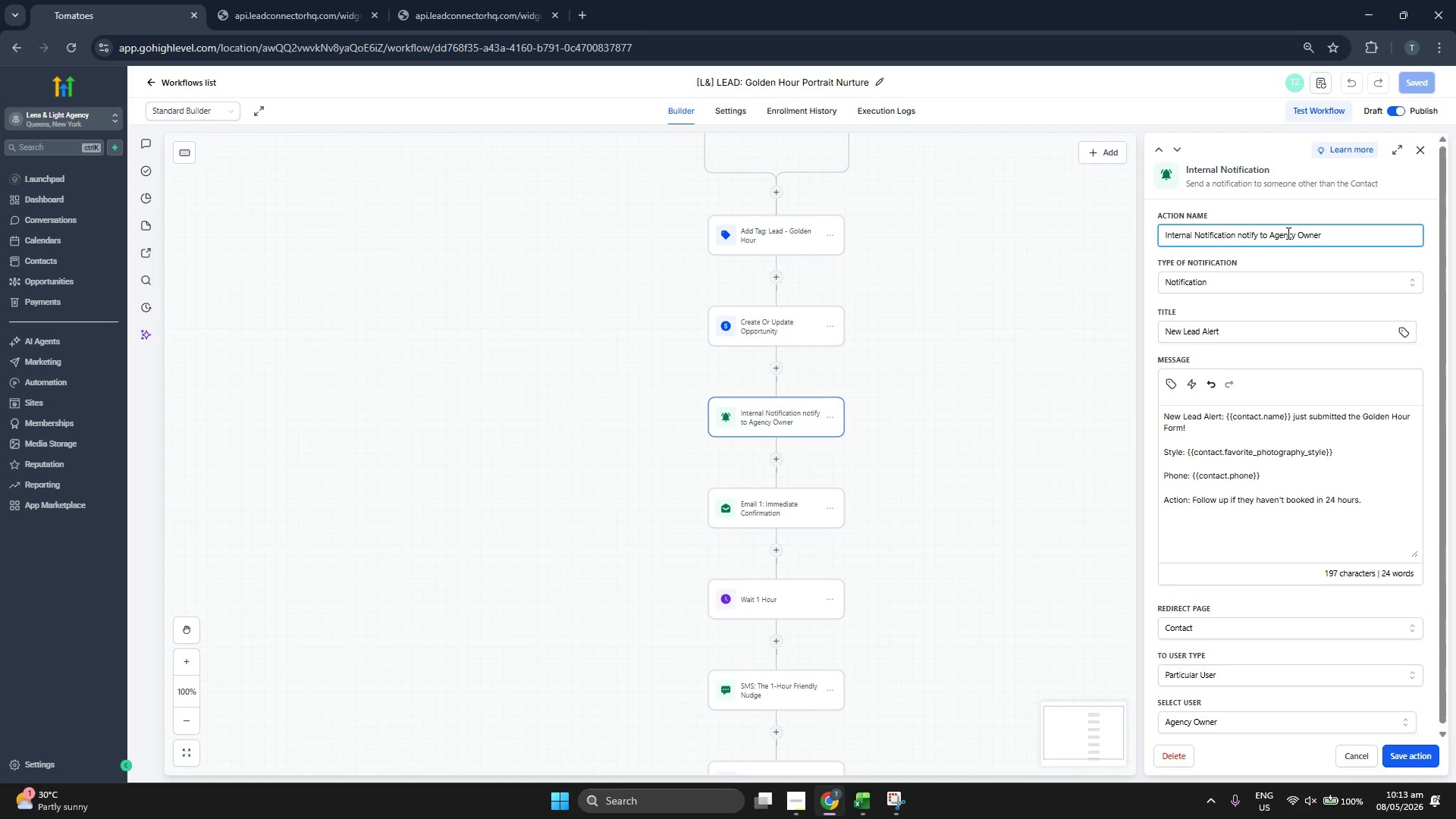 
key(Backspace)
type(he)
 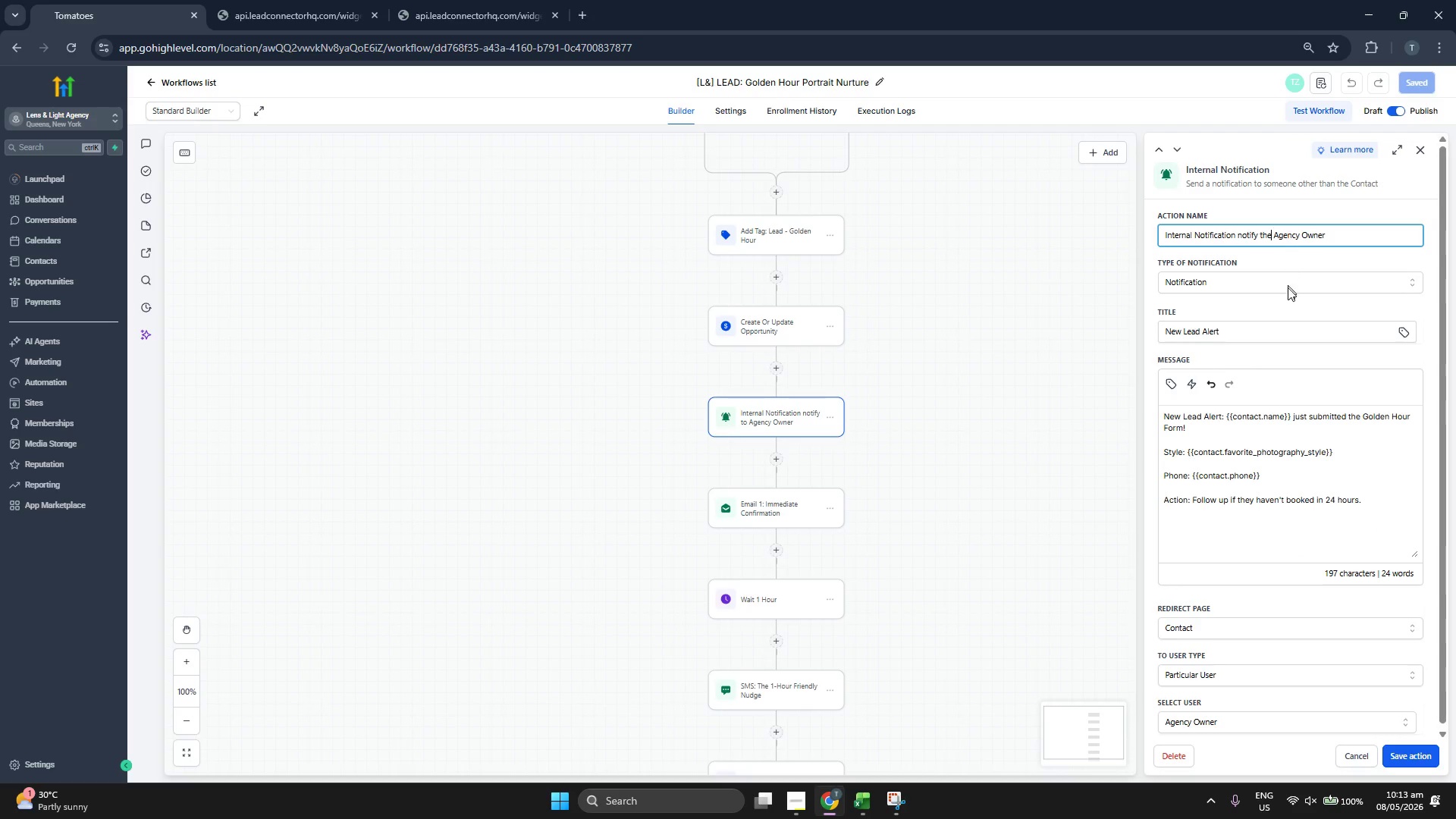 
left_click([1284, 312])
 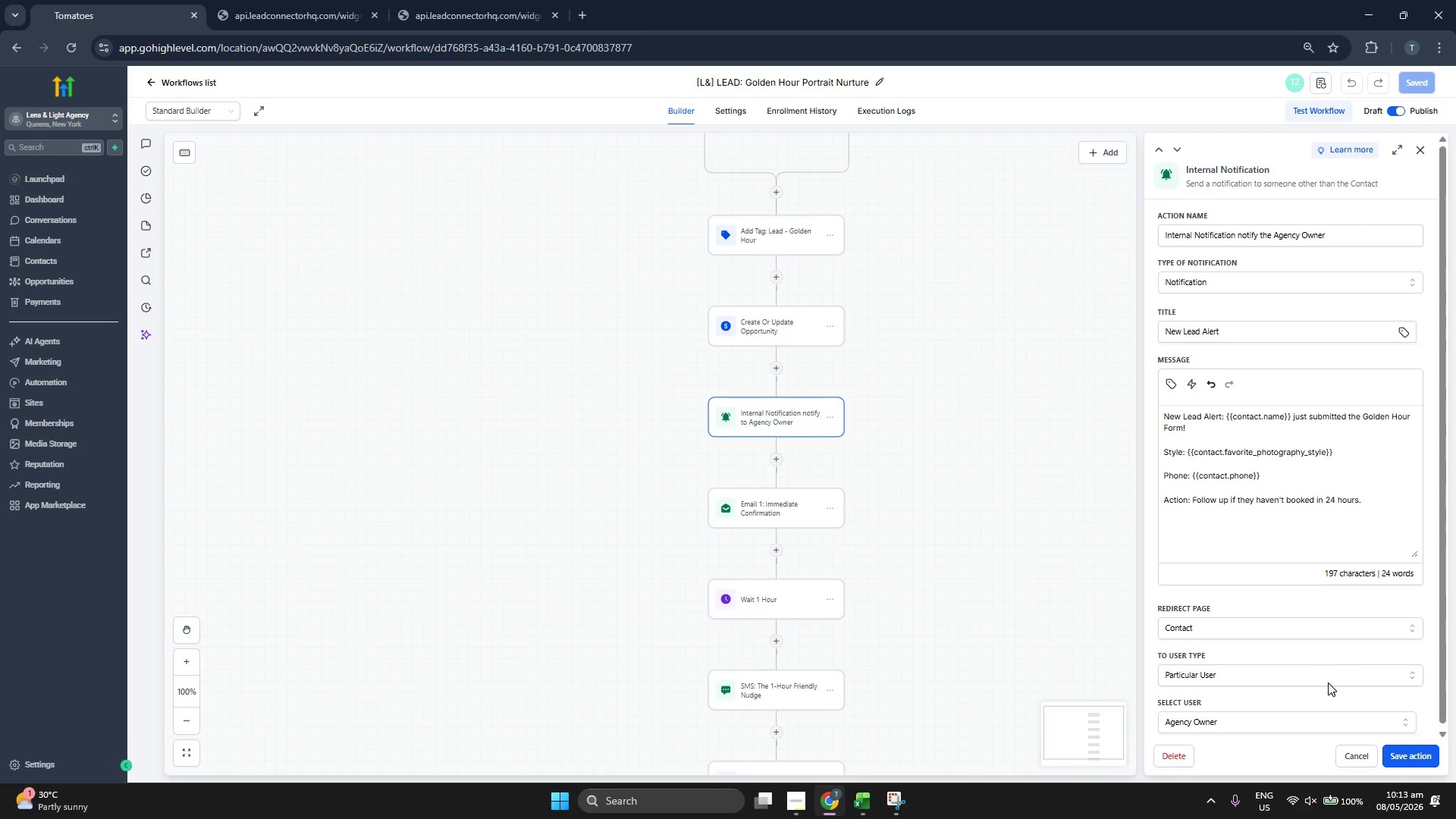 
left_click([1237, 619])
 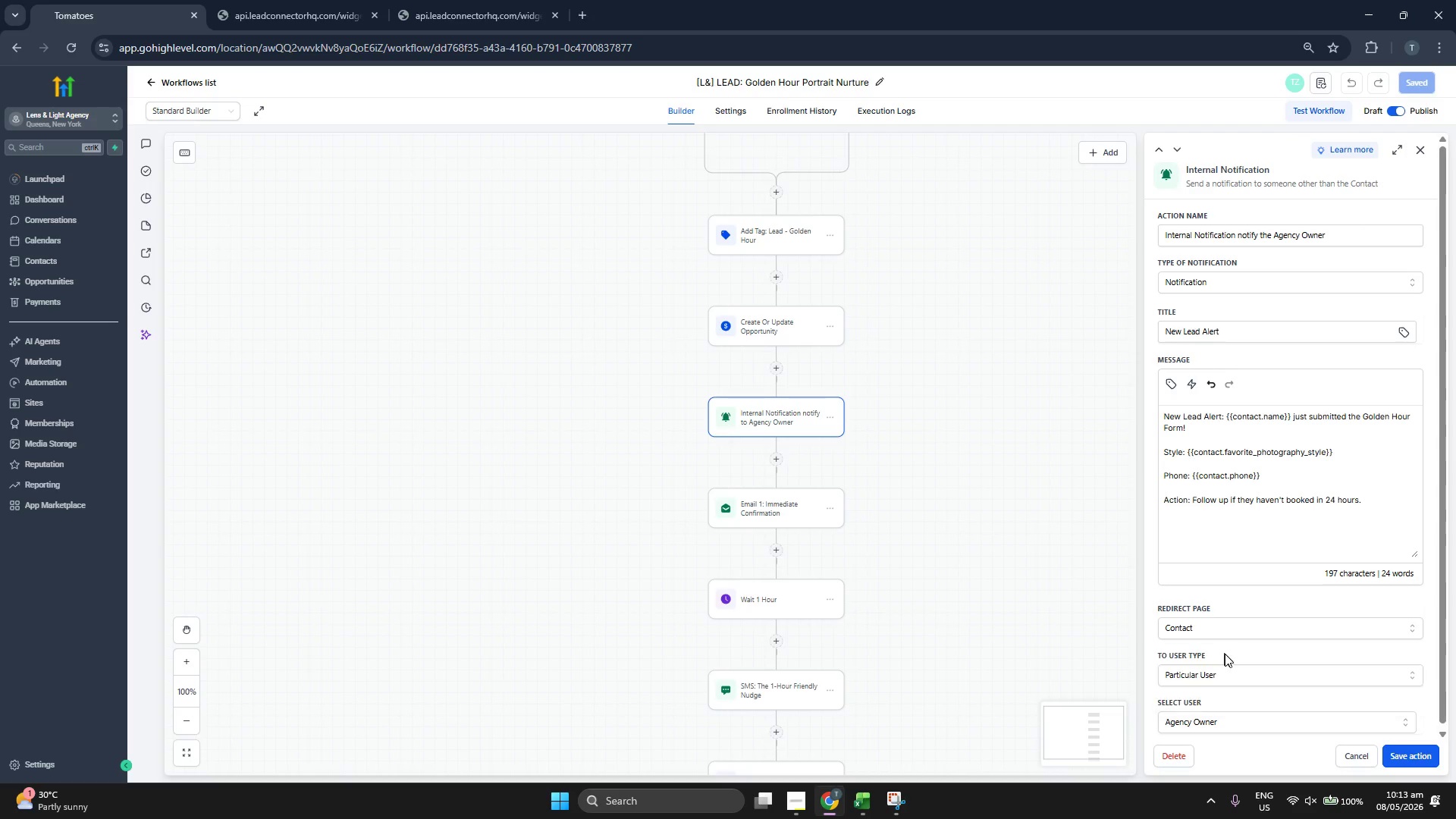 
double_click([1228, 670])
 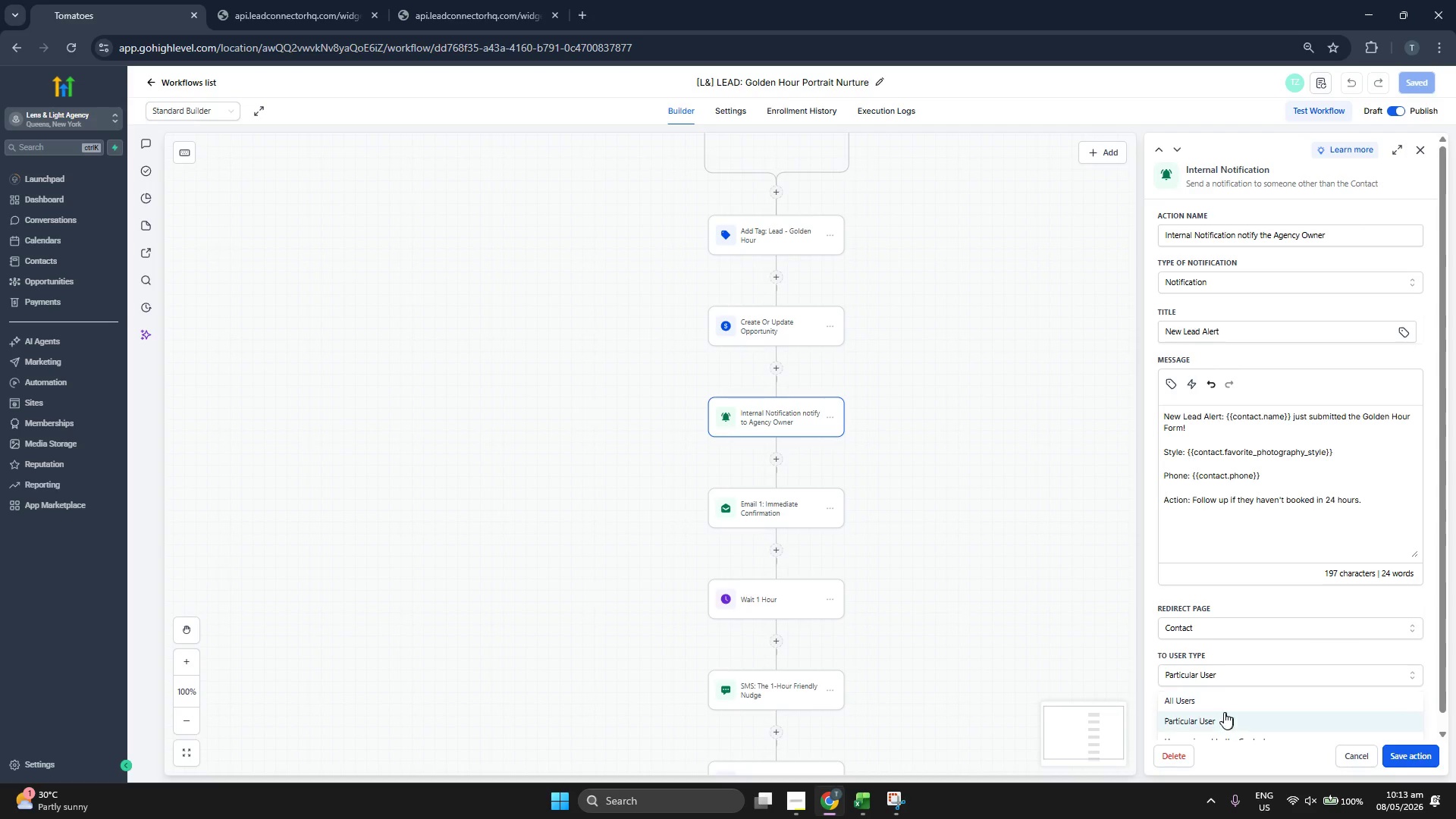 
left_click([1223, 715])
 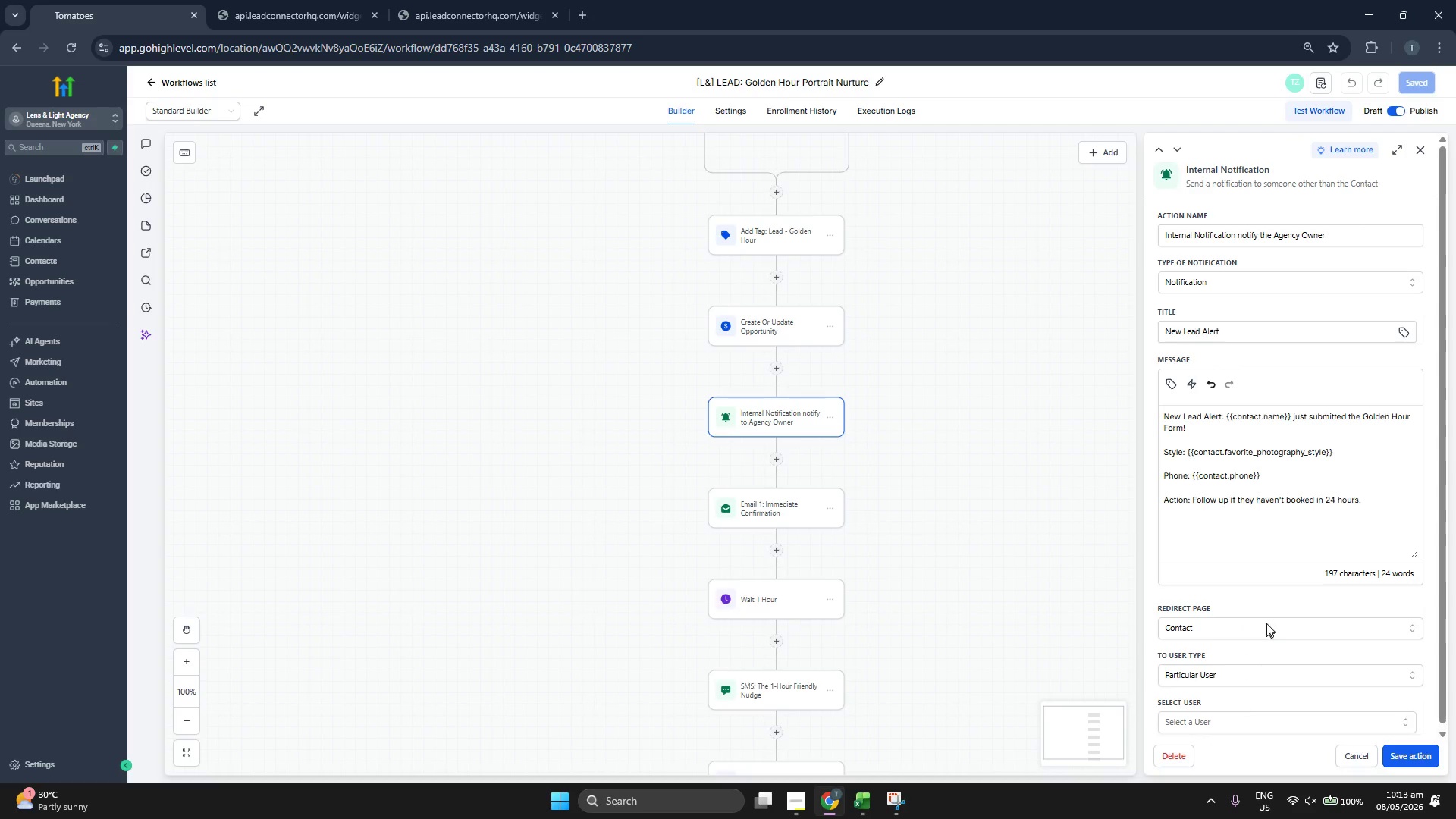 
scroll: coordinate [1258, 673], scroll_direction: down, amount: 6.0
 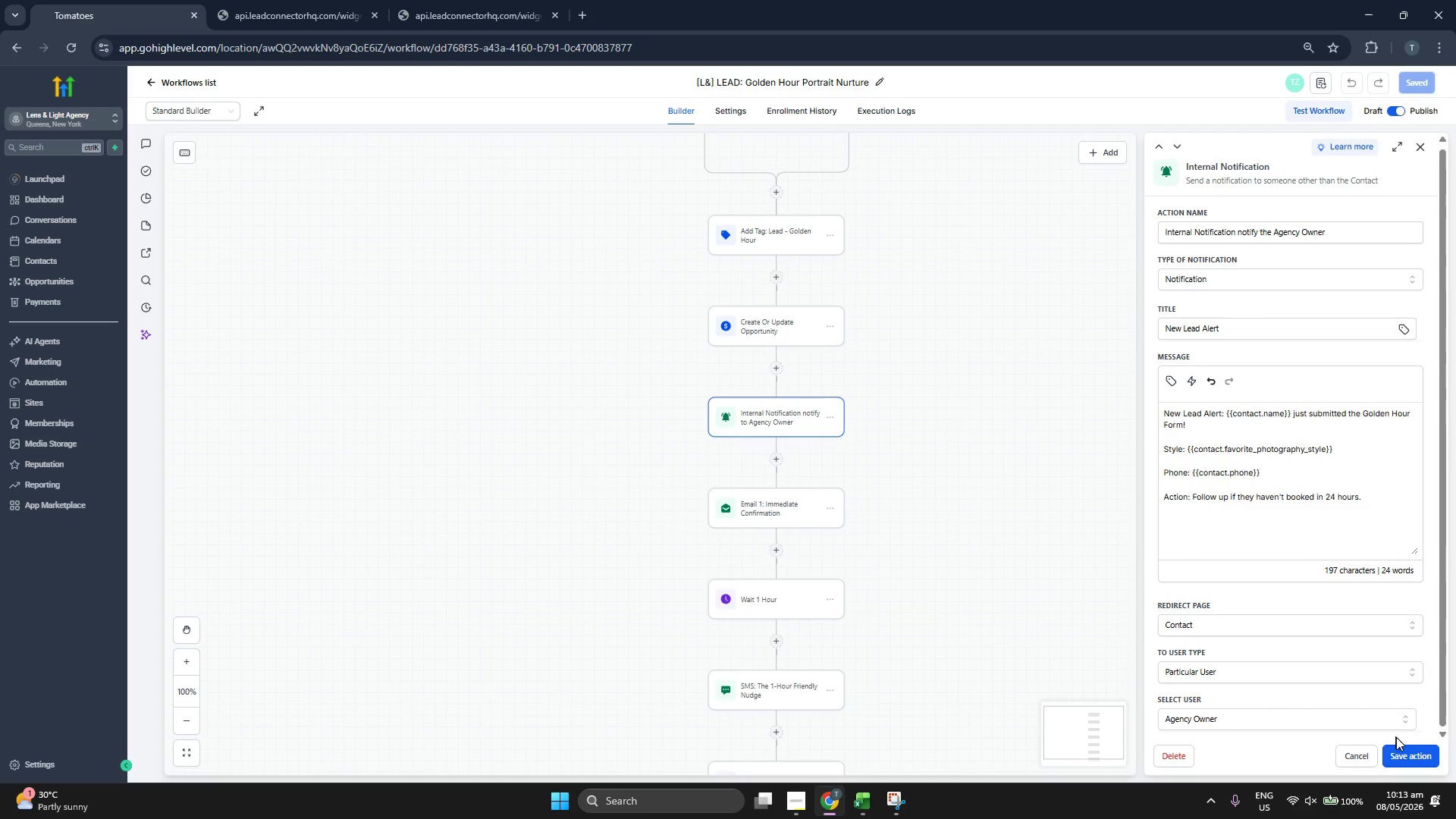 
left_click([1432, 761])
 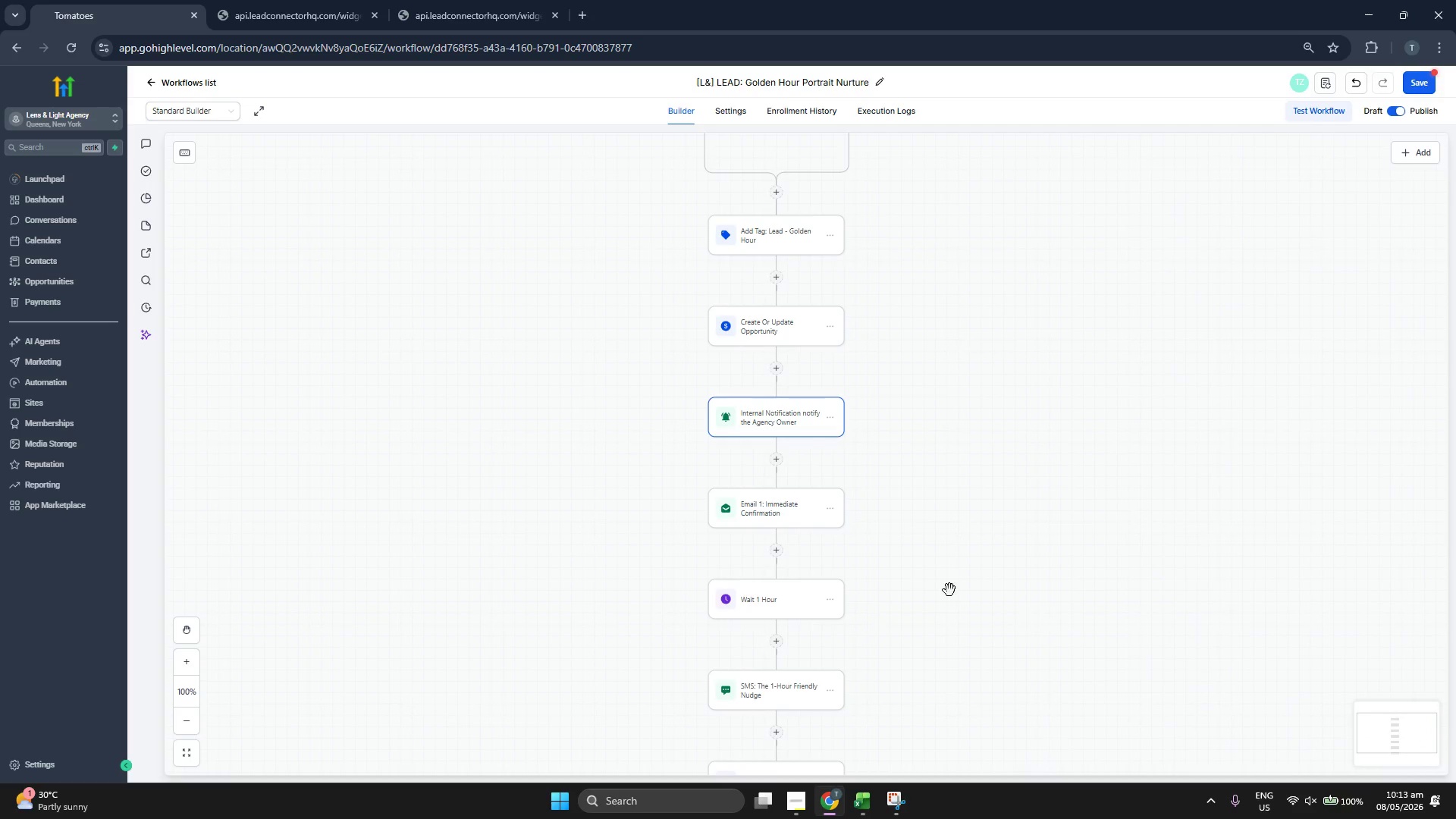 
left_click([777, 497])
 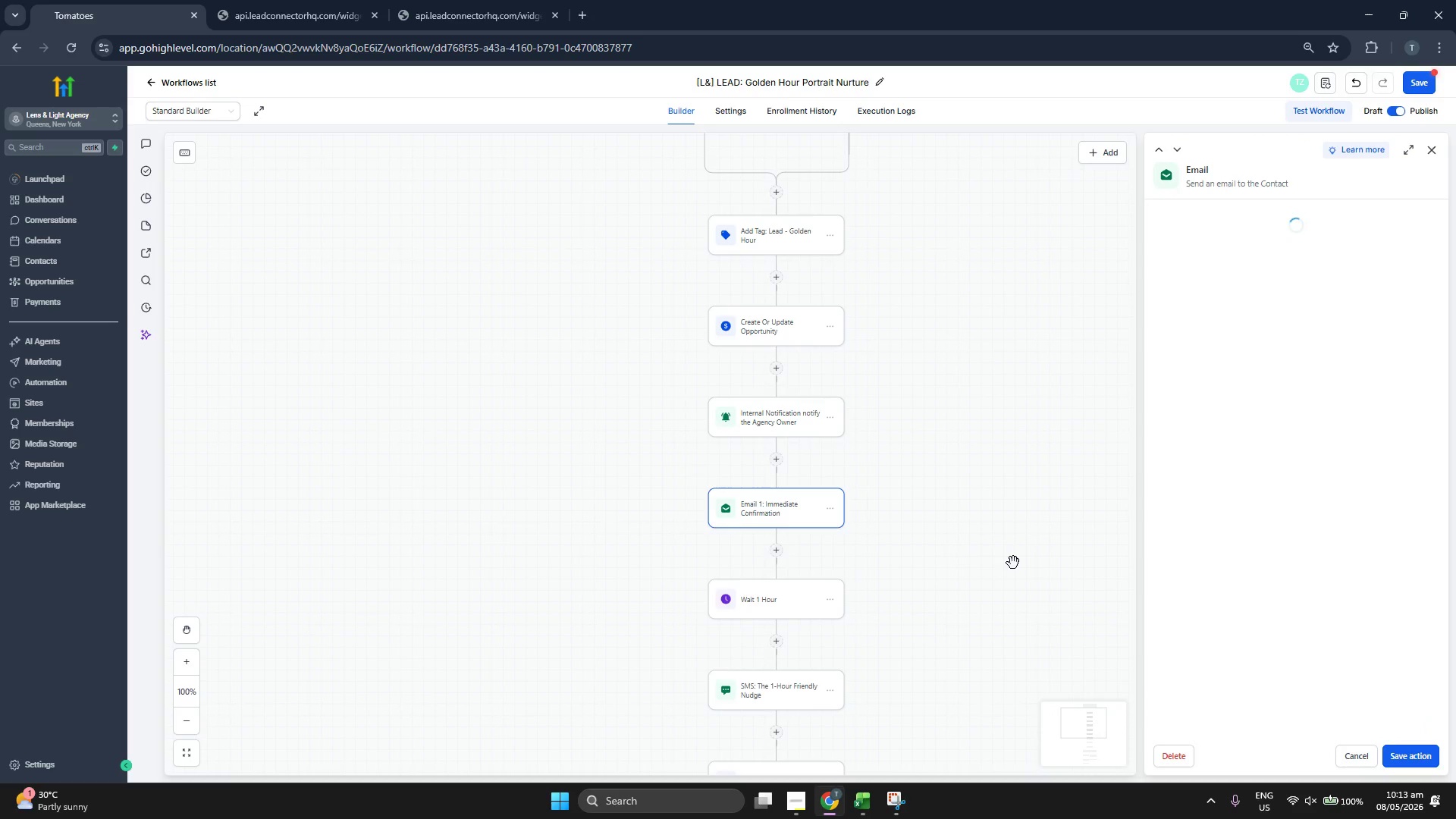 
left_click_drag(start_coordinate=[1006, 569], to_coordinate=[1025, 529])
 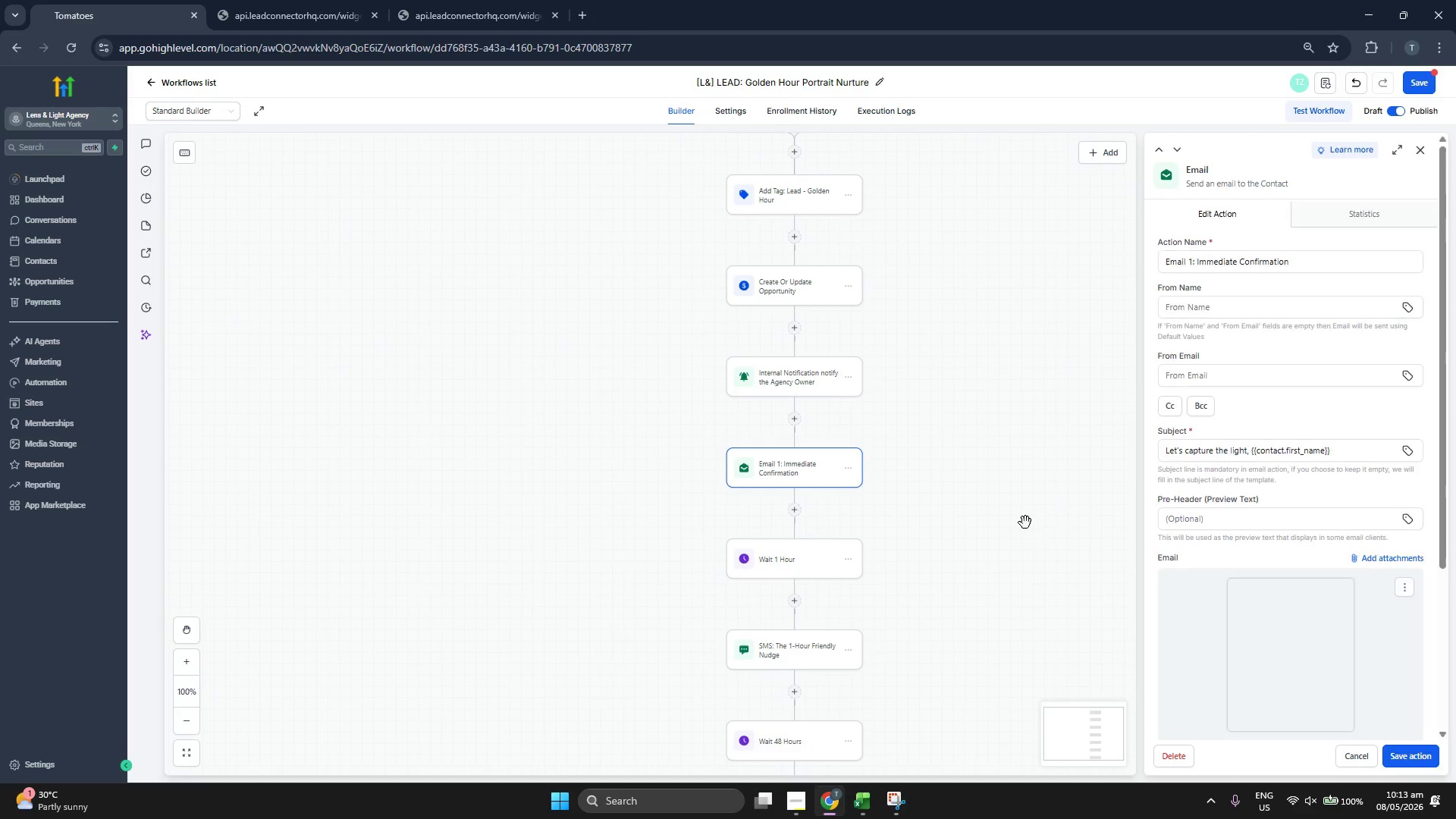 
left_click_drag(start_coordinate=[1022, 519], to_coordinate=[1028, 458])
 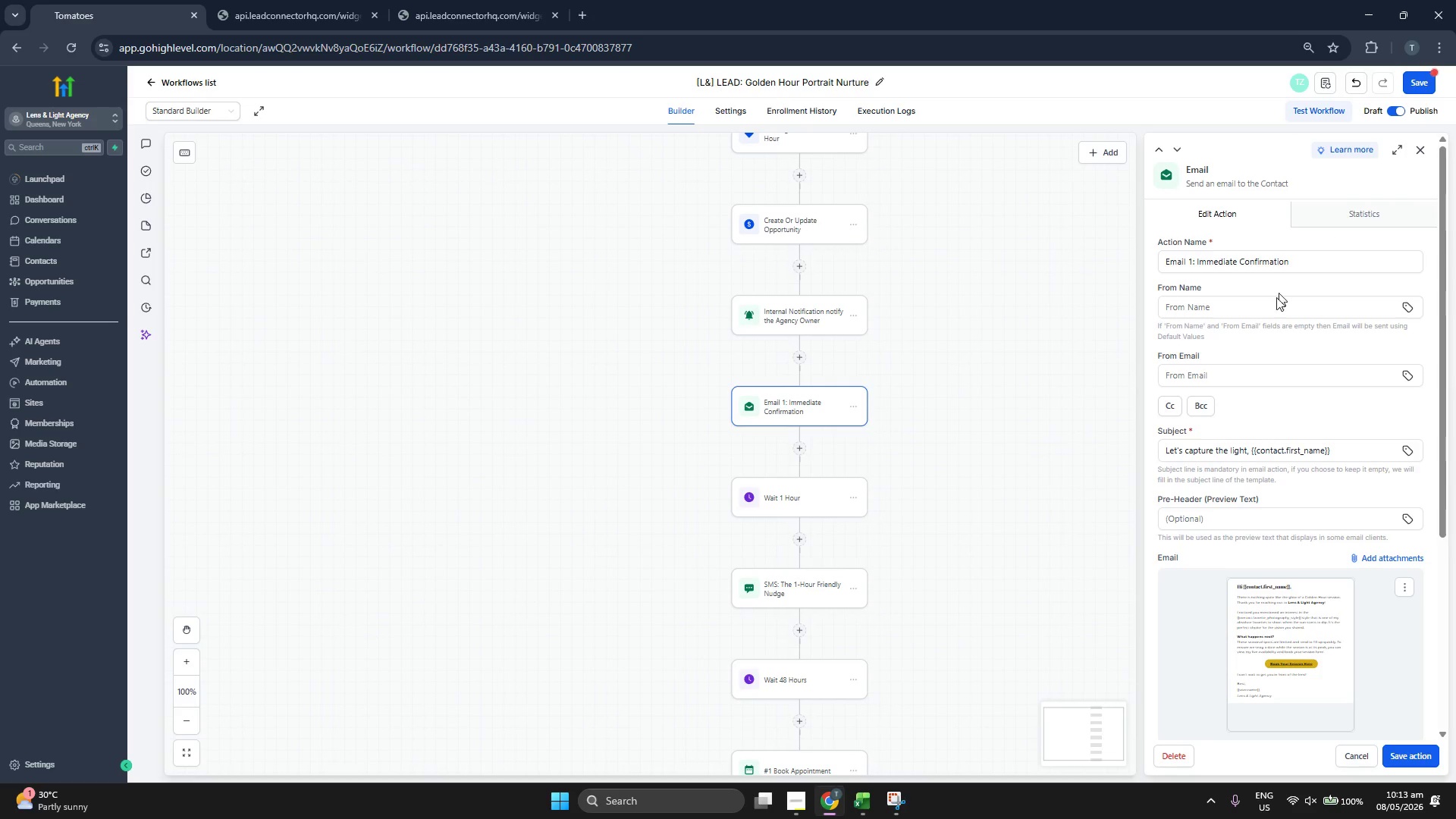 
scroll: coordinate [1272, 312], scroll_direction: down, amount: 1.0
 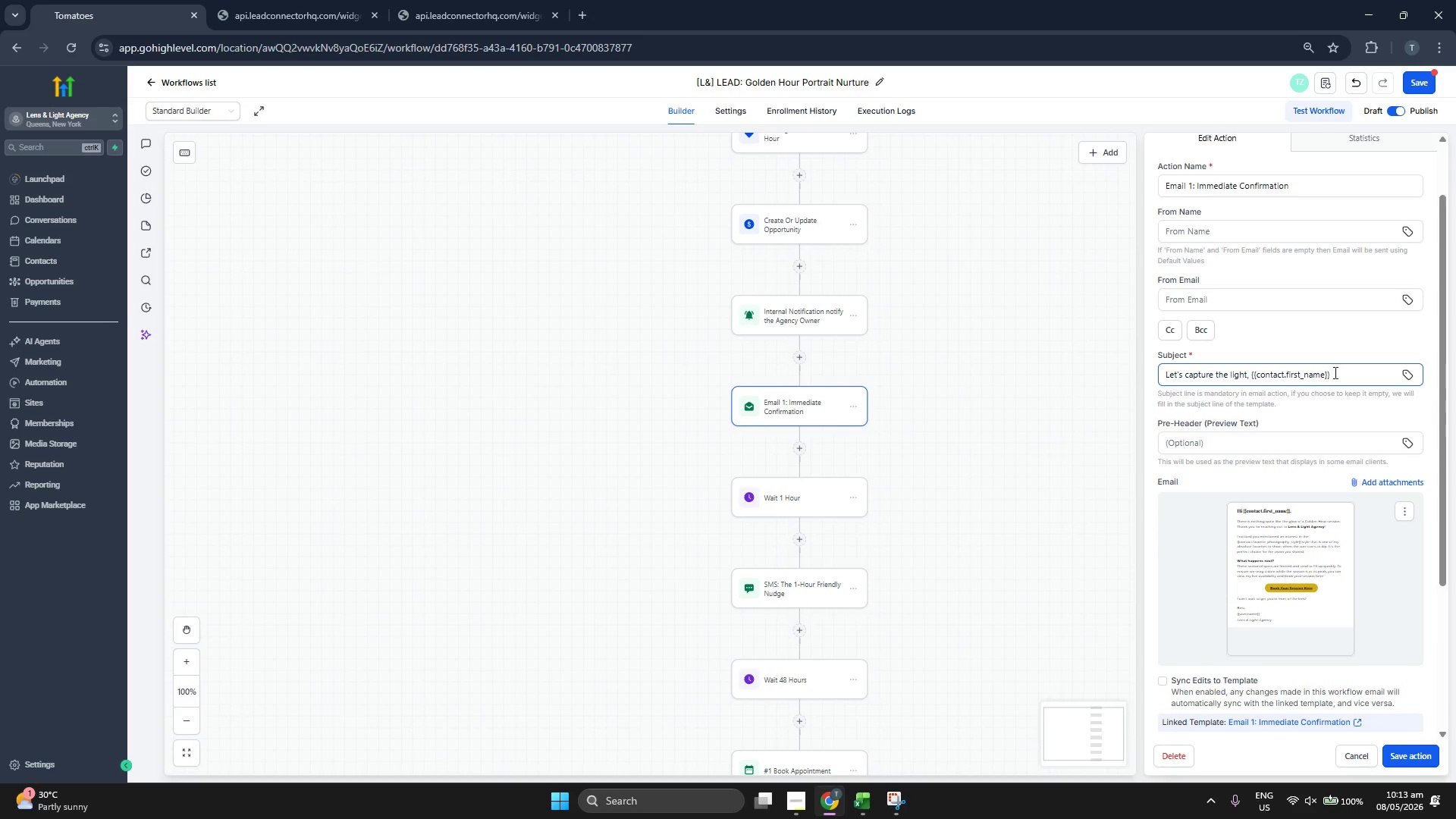 
left_click([1337, 372])
 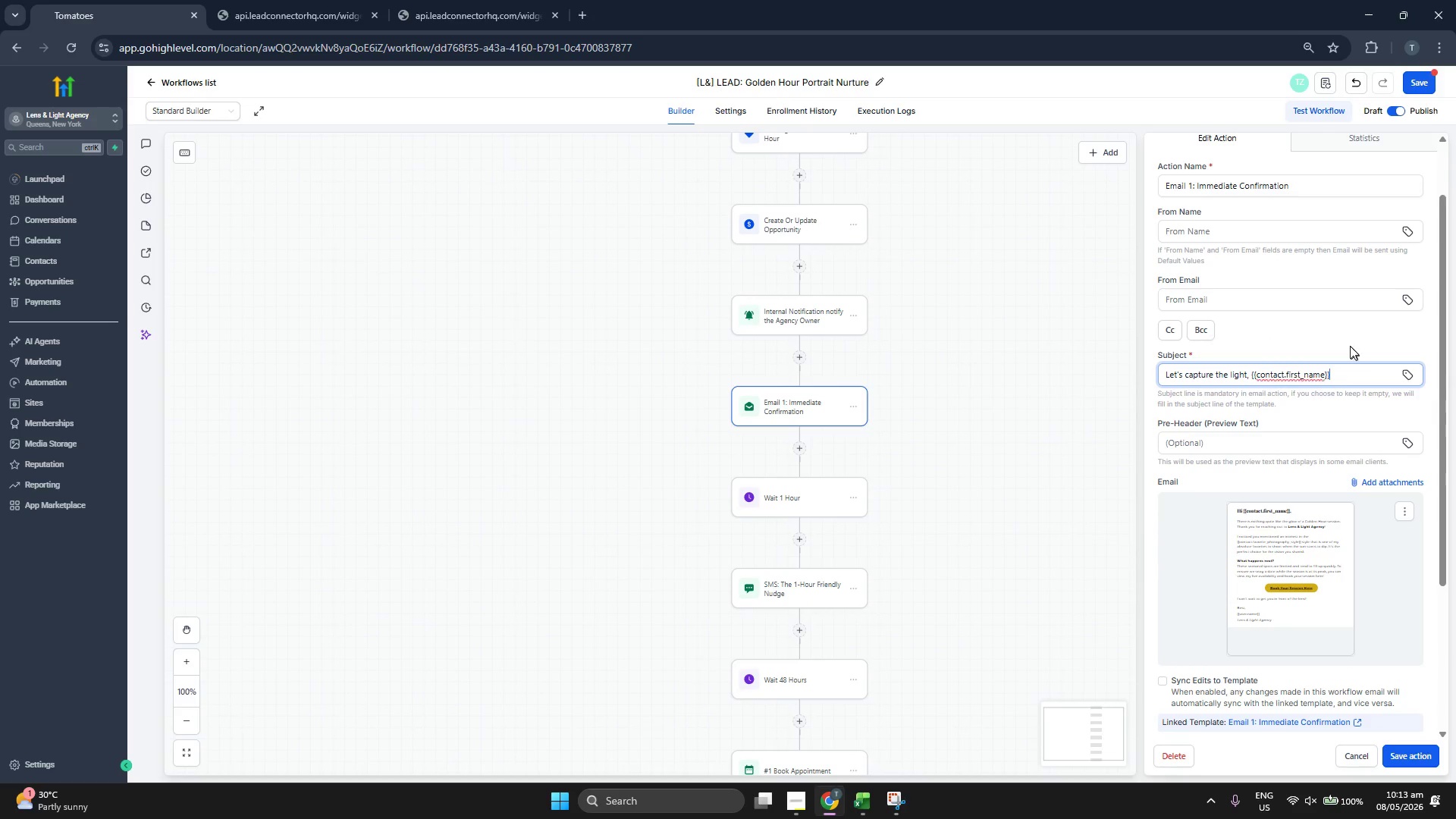 
scroll: coordinate [1350, 346], scroll_direction: down, amount: 1.0
 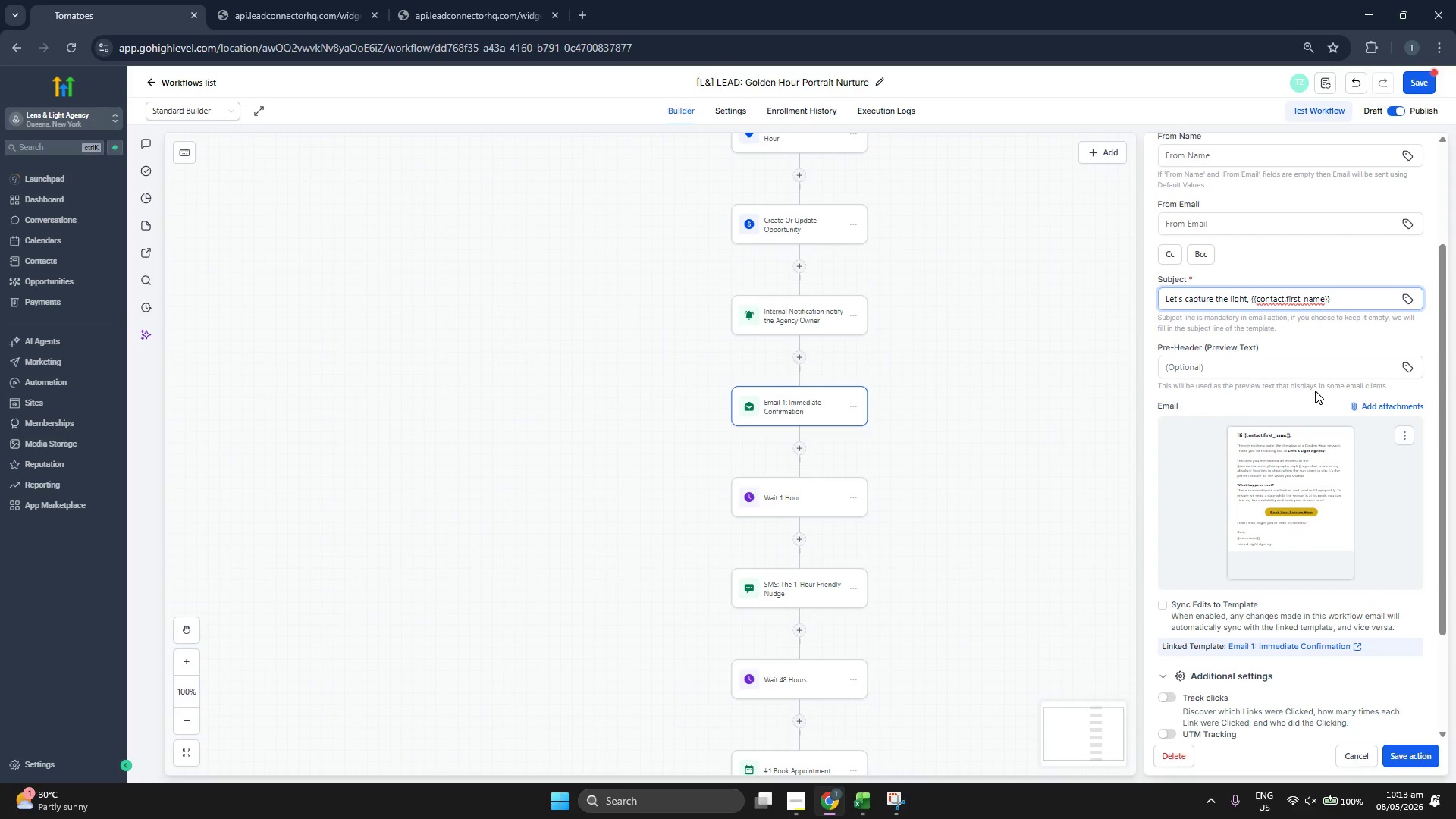 
scroll: coordinate [1323, 303], scroll_direction: up, amount: 1.0
 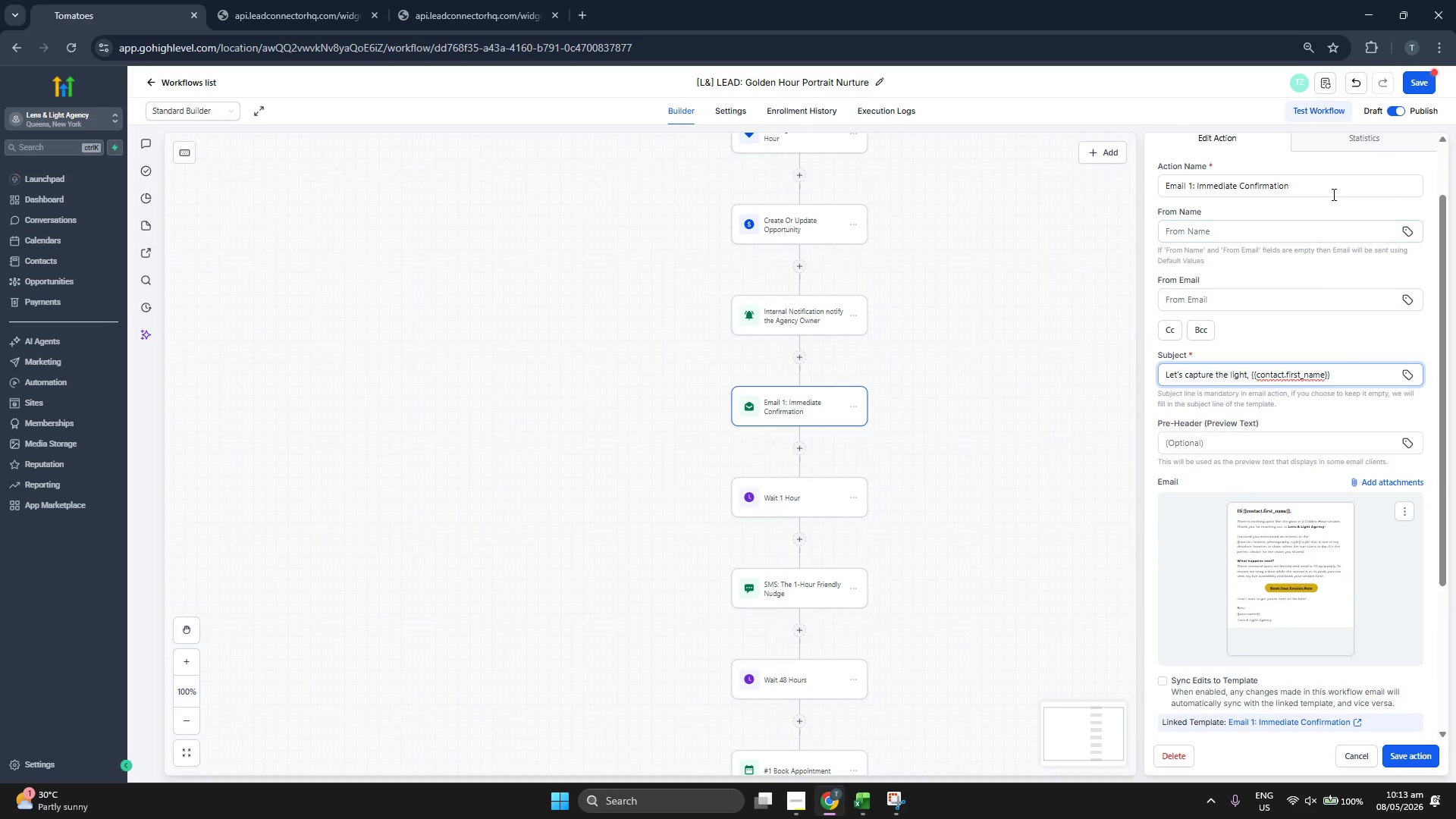 
left_click([1336, 184])
 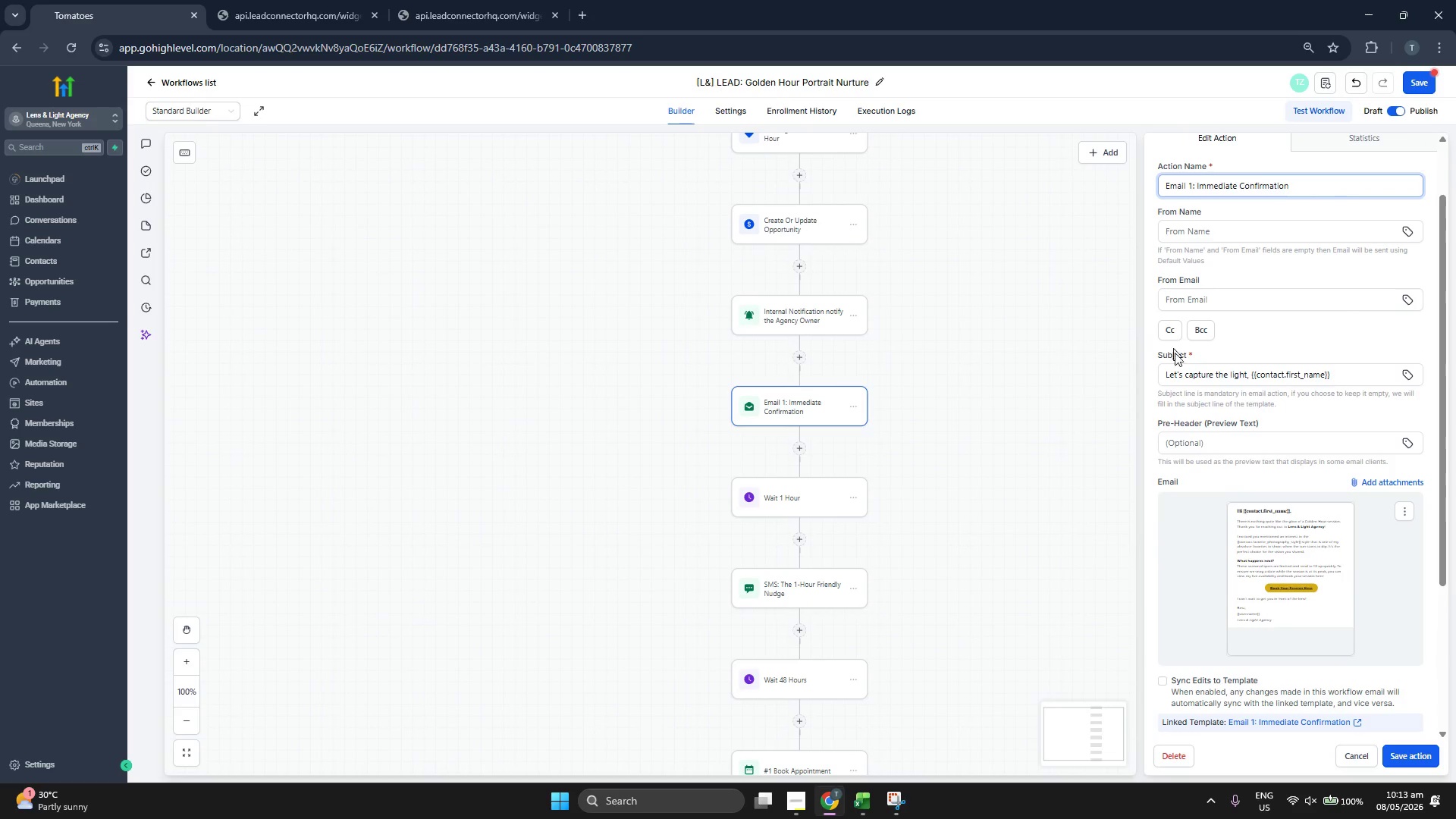 
scroll: coordinate [1007, 447], scroll_direction: down, amount: 6.0
 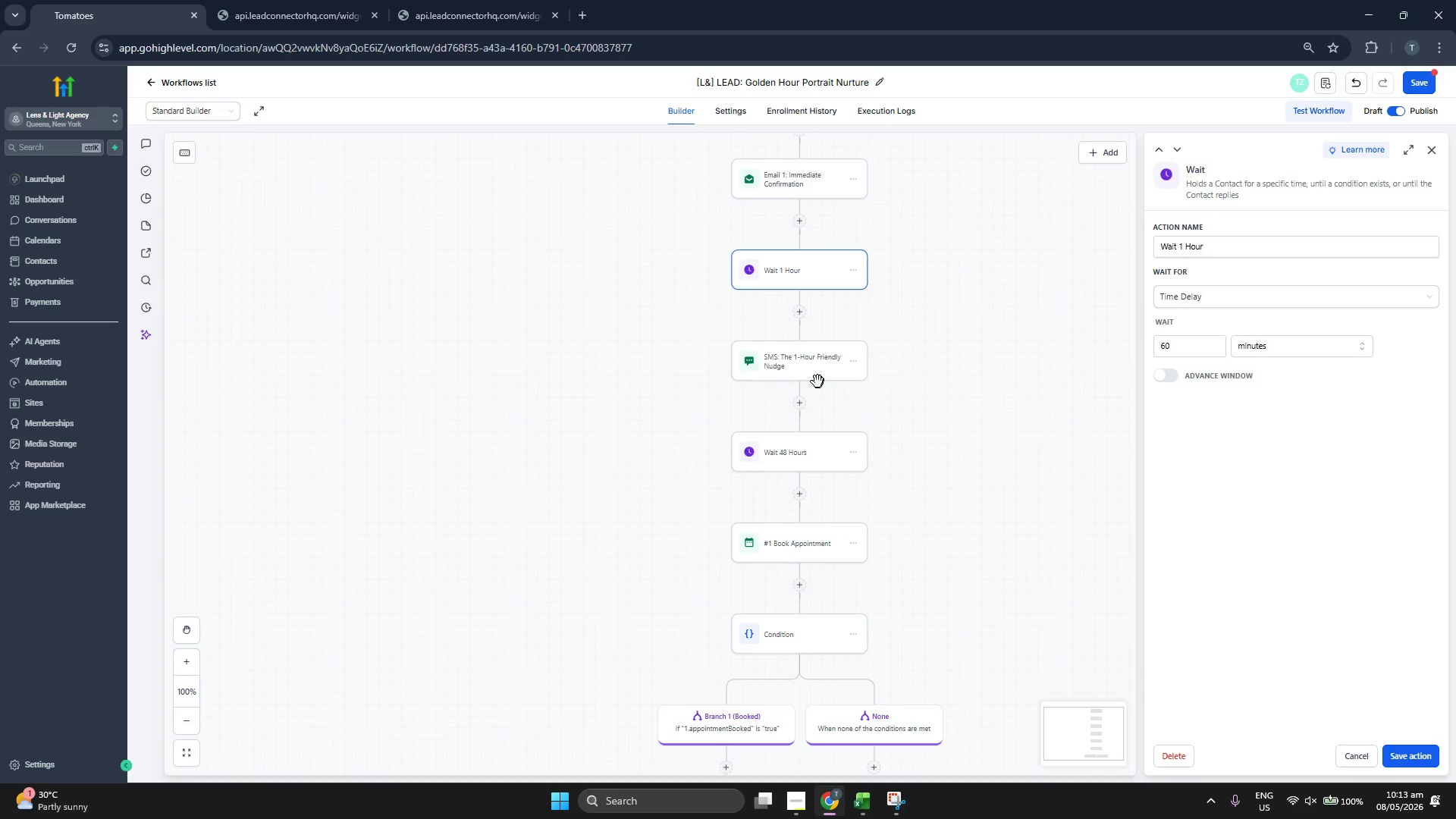 
left_click([808, 372])
 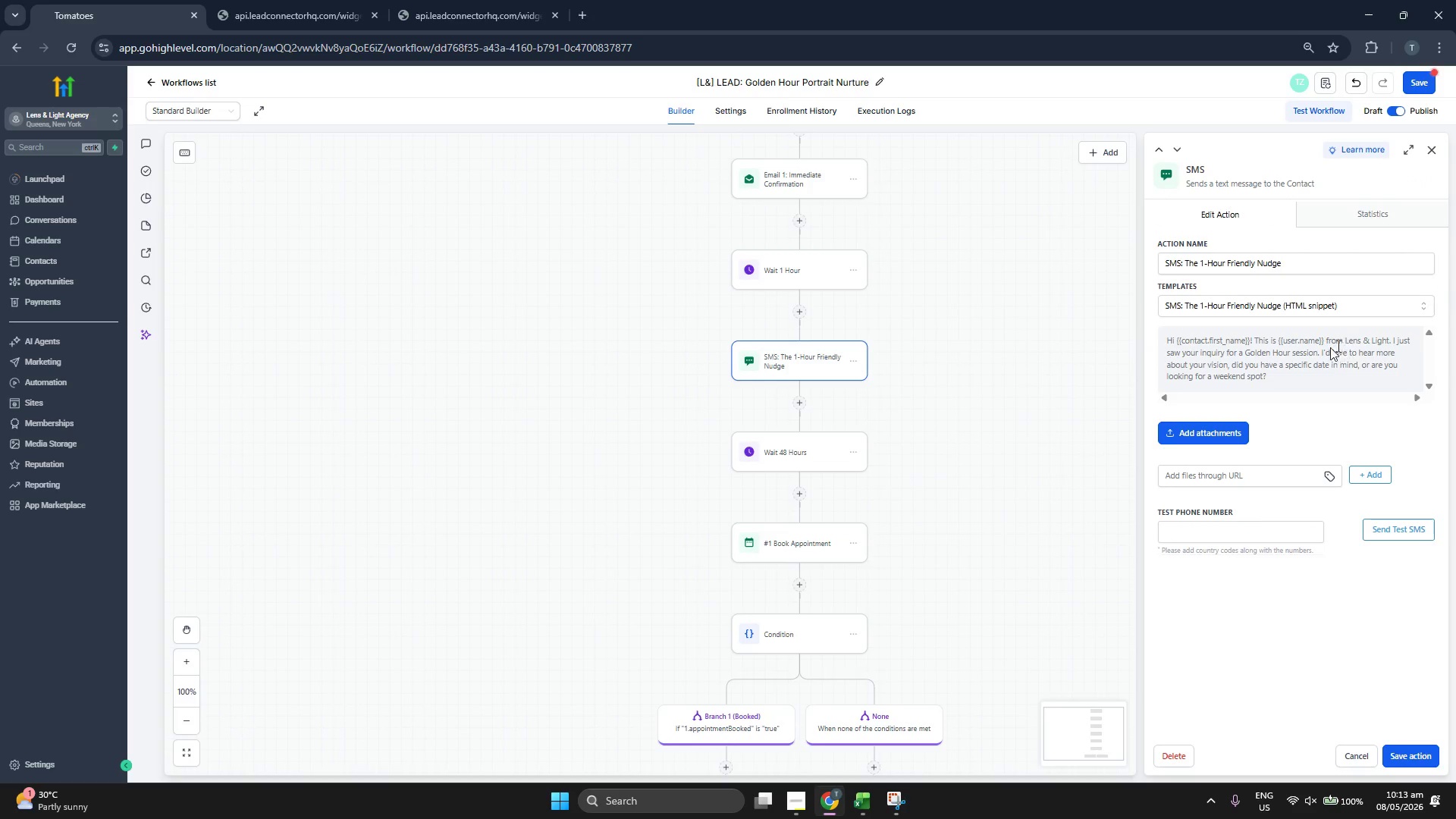 
left_click_drag(start_coordinate=[1084, 361], to_coordinate=[1112, 357])
 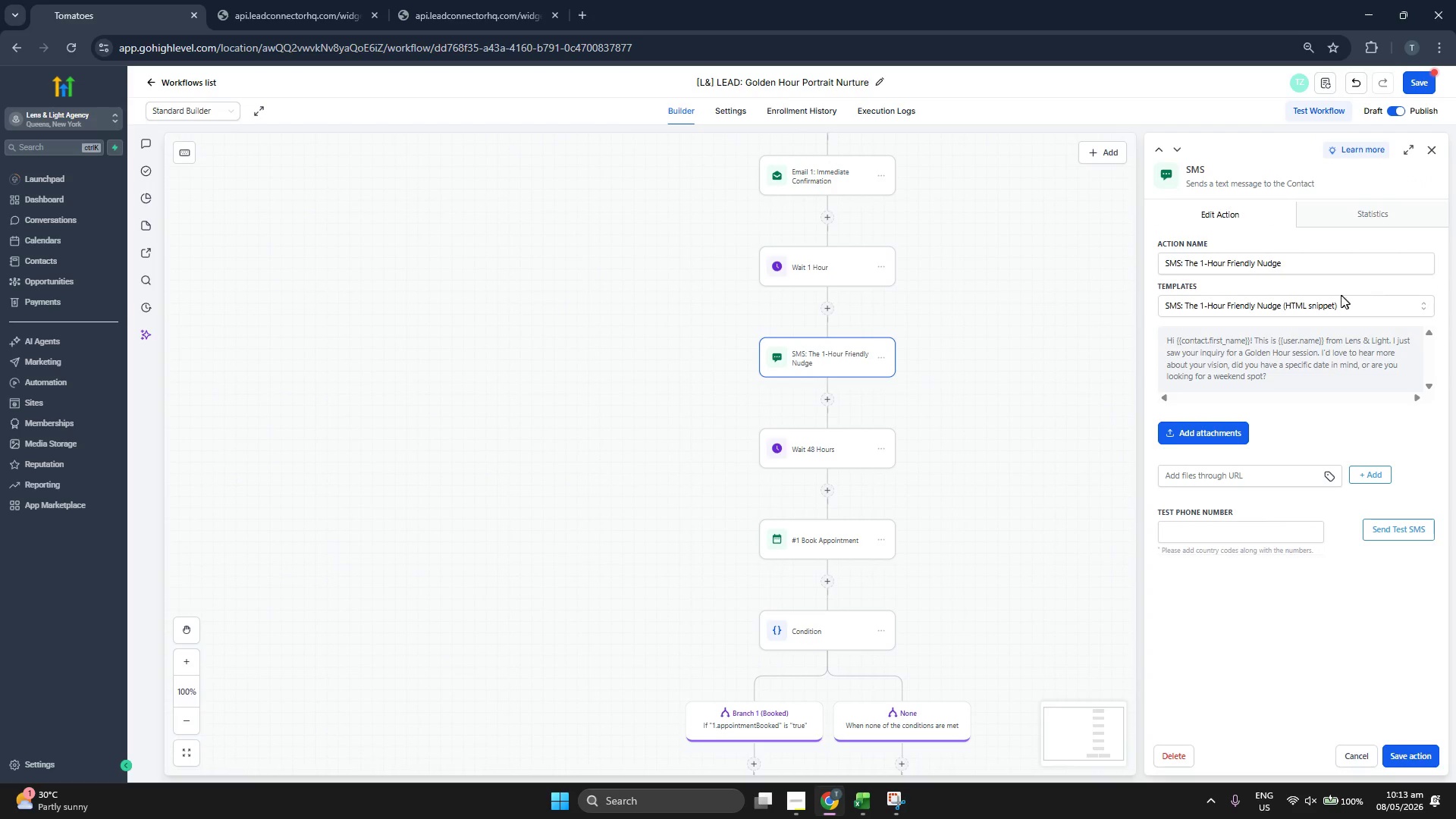 
left_click([1340, 303])
 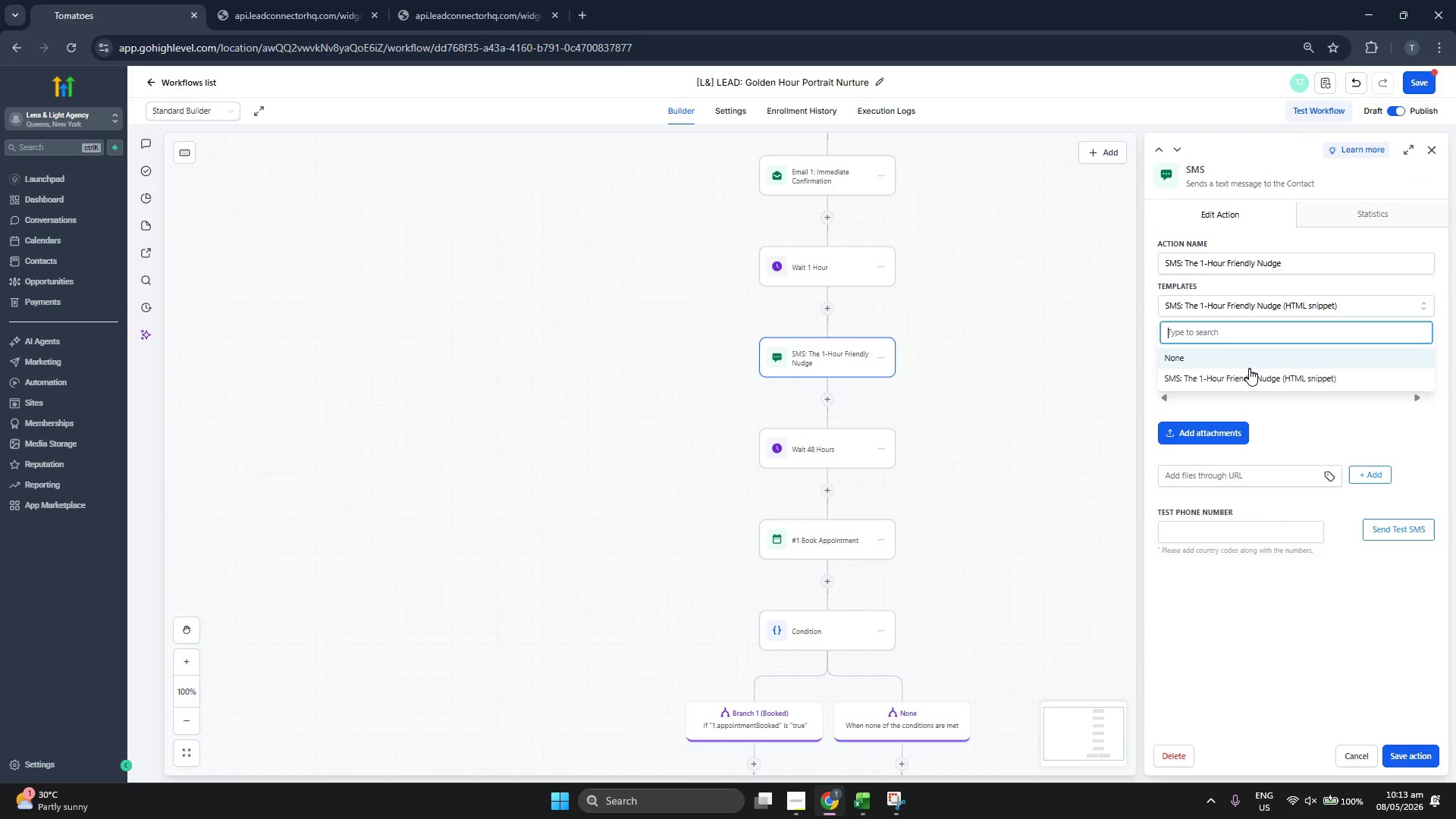 
left_click([1249, 370])
 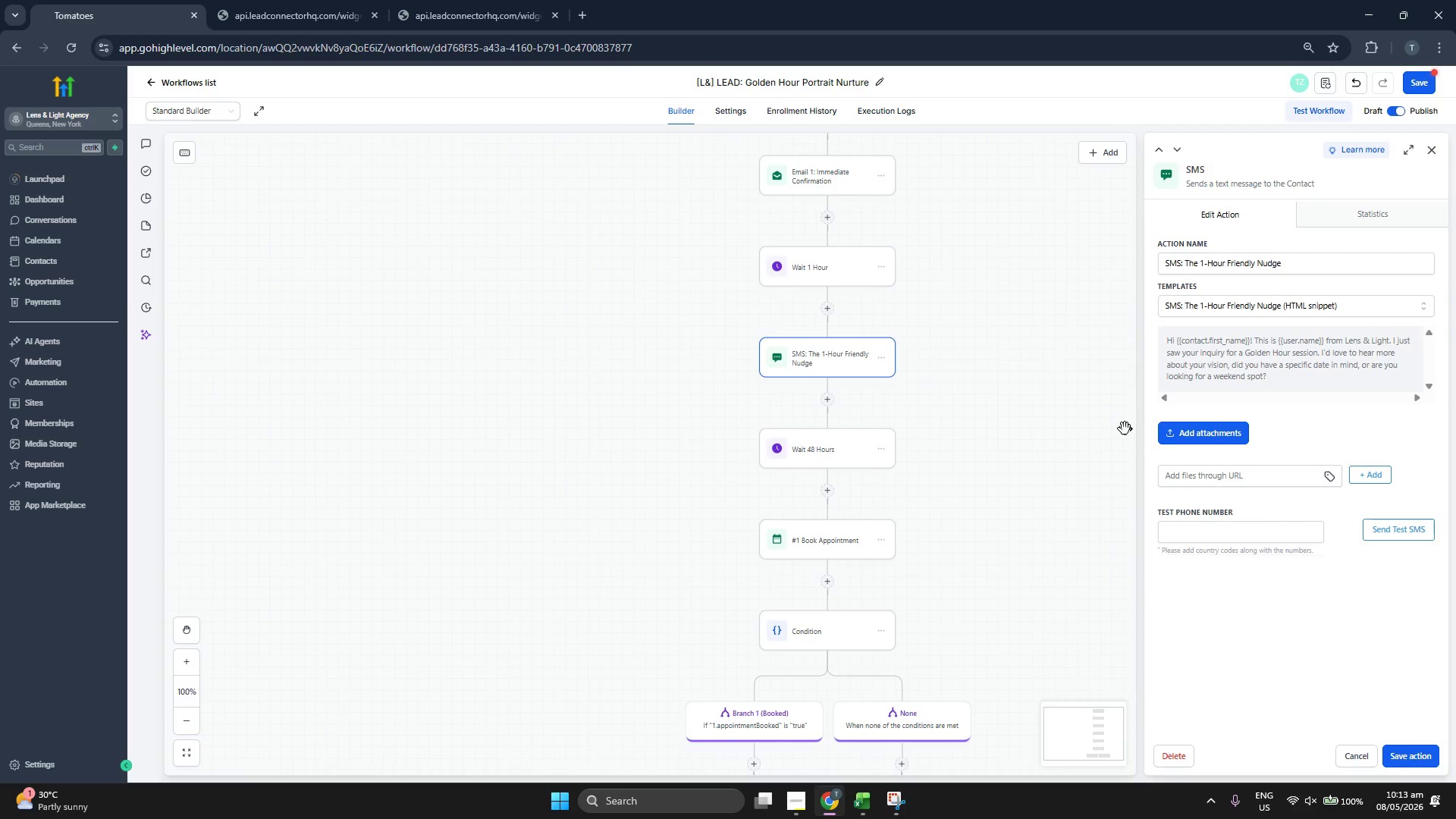 
scroll: coordinate [1012, 393], scroll_direction: down, amount: 2.0
 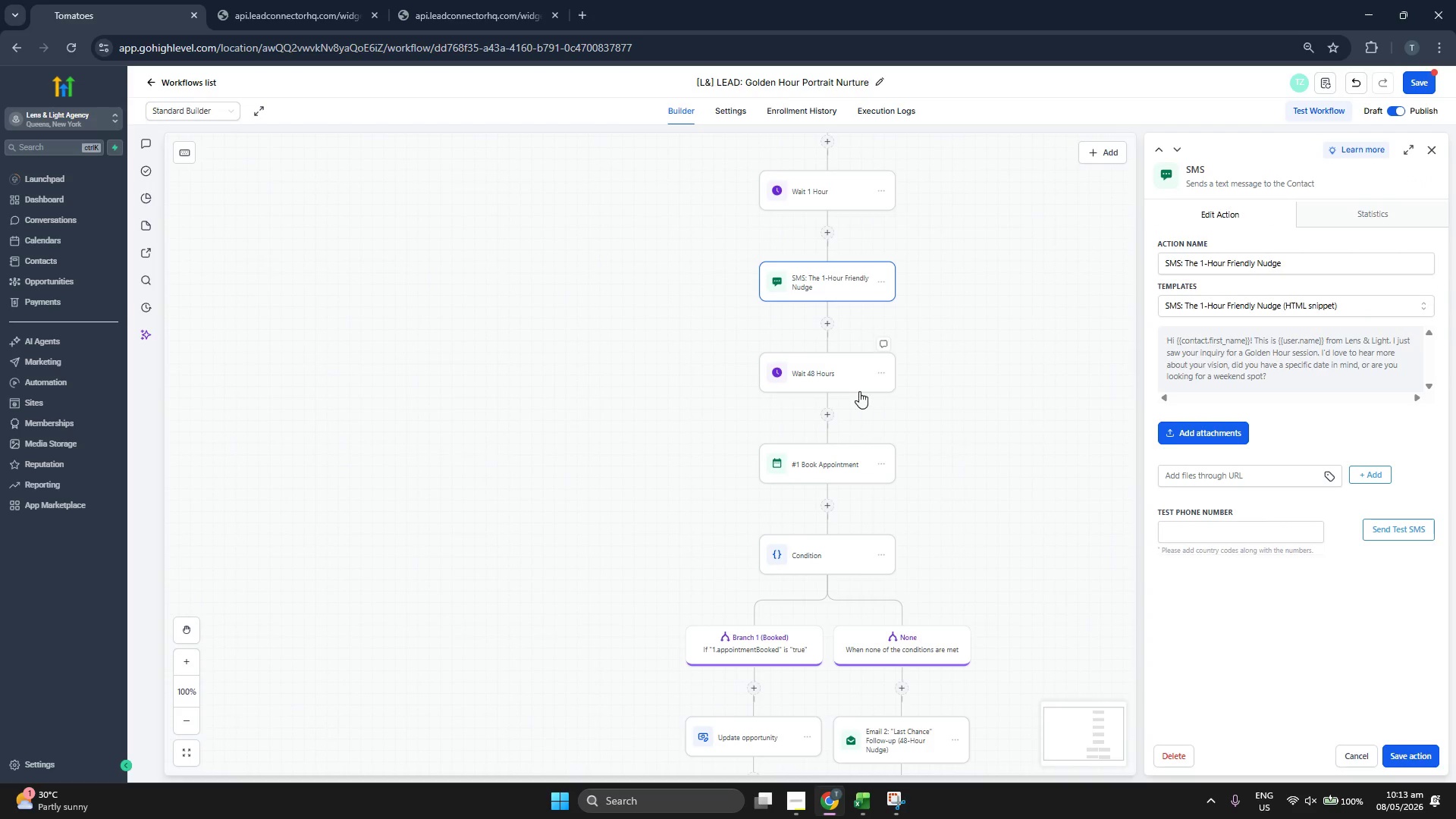 
left_click([813, 384])
 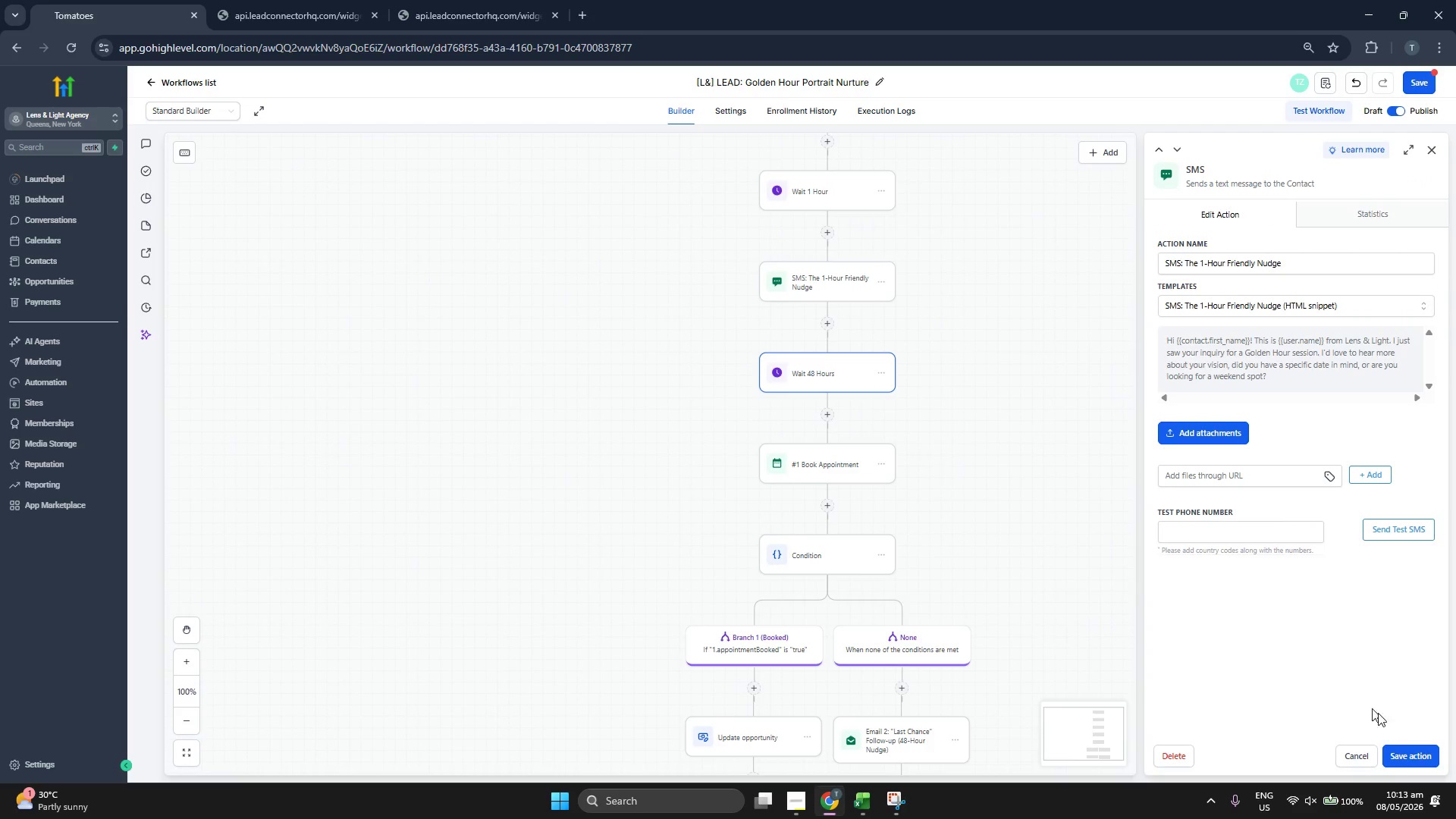 
double_click([1423, 759])
 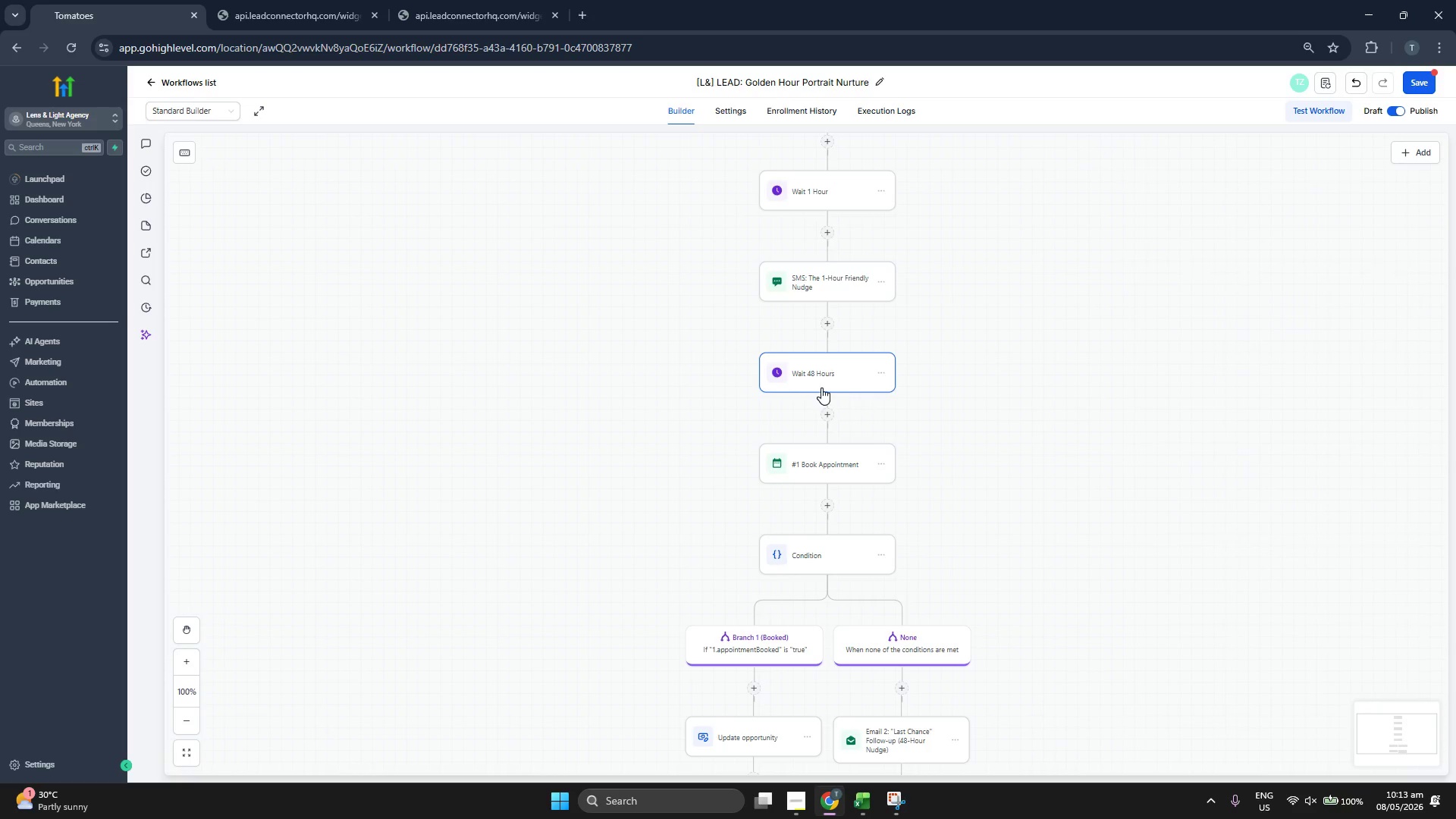 
left_click([820, 378])
 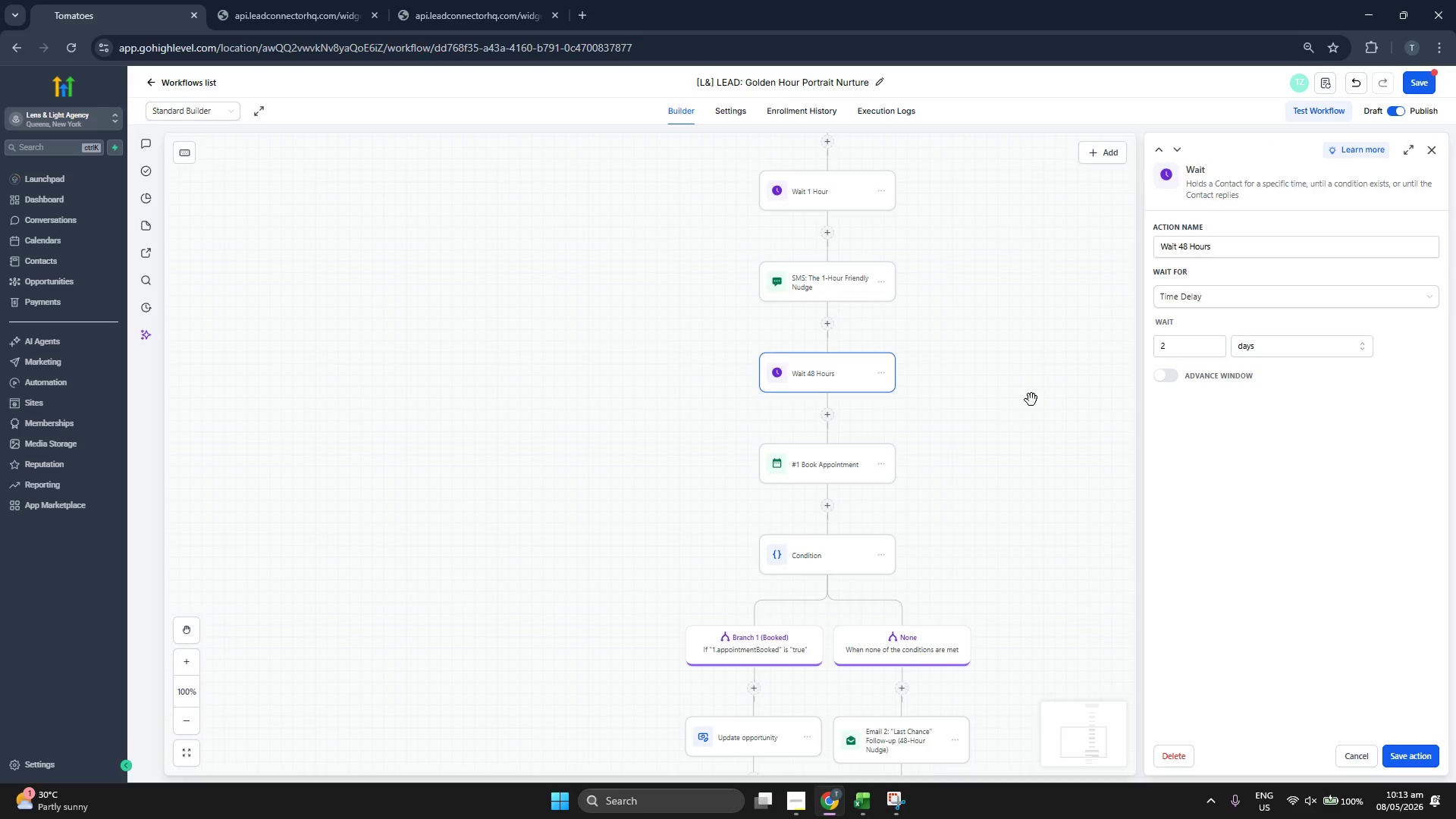 
left_click_drag(start_coordinate=[1026, 403], to_coordinate=[1028, 391])
 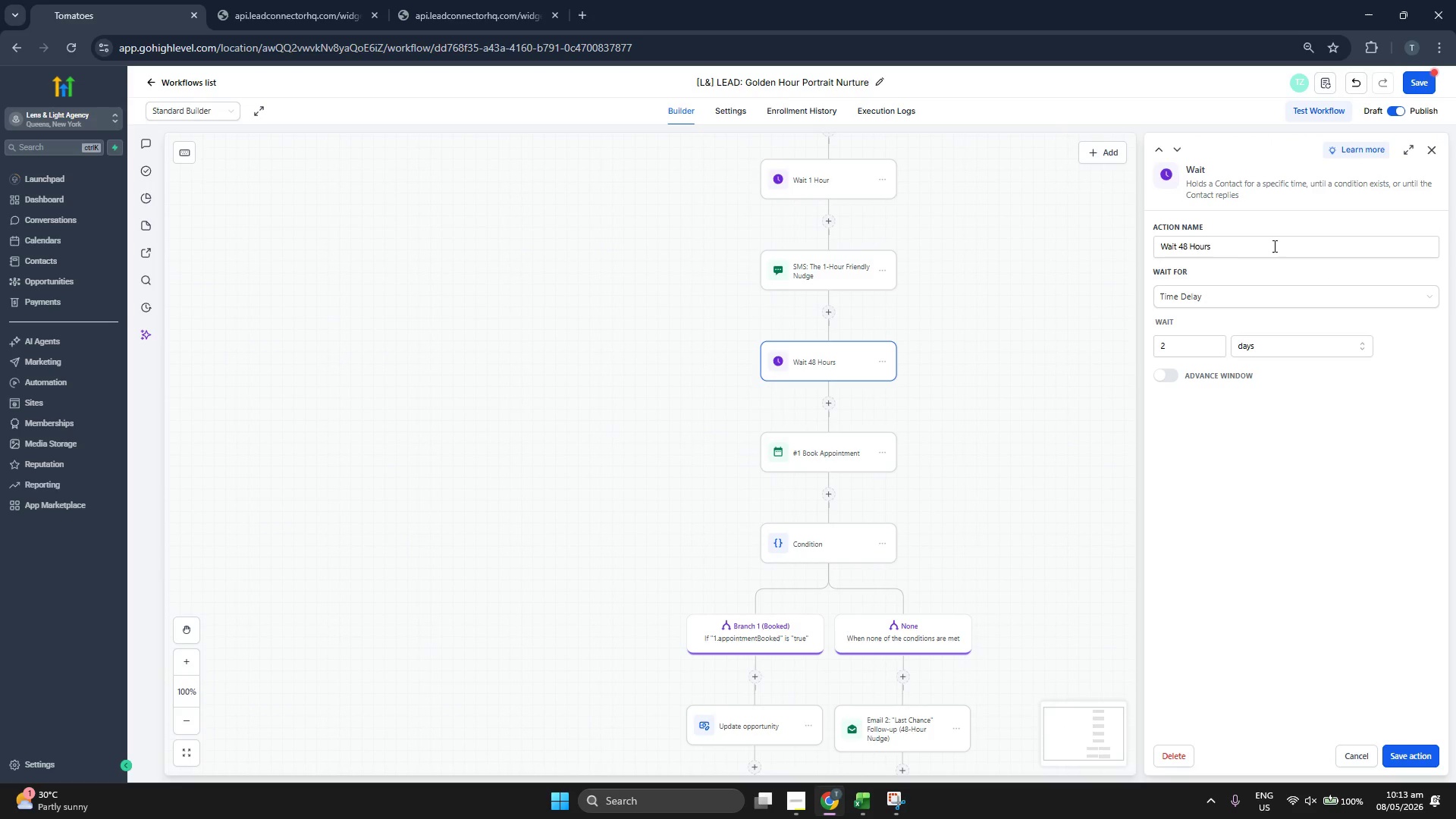 
scroll: coordinate [1010, 362], scroll_direction: down, amount: 3.0
 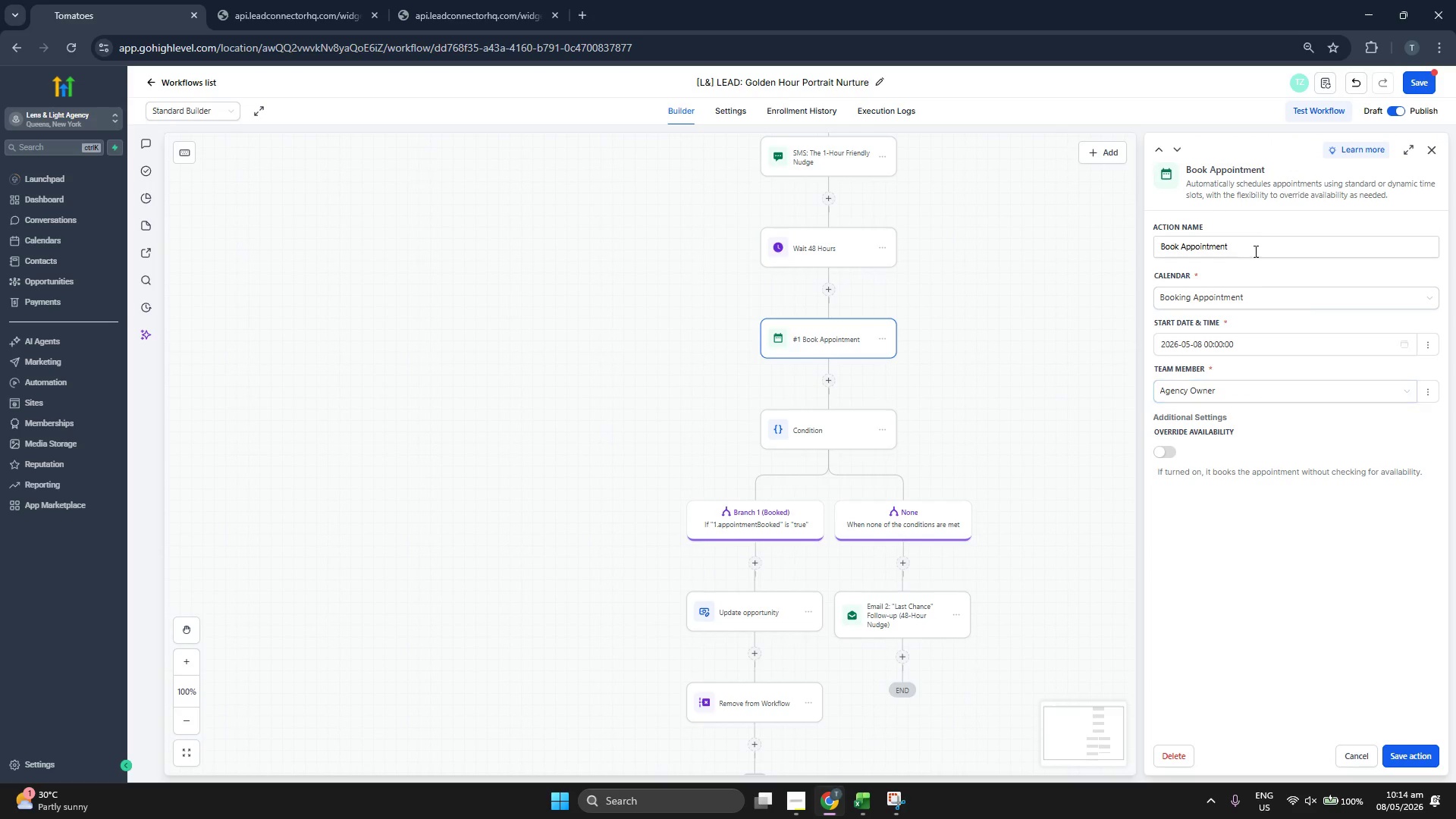 
left_click([1260, 291])
 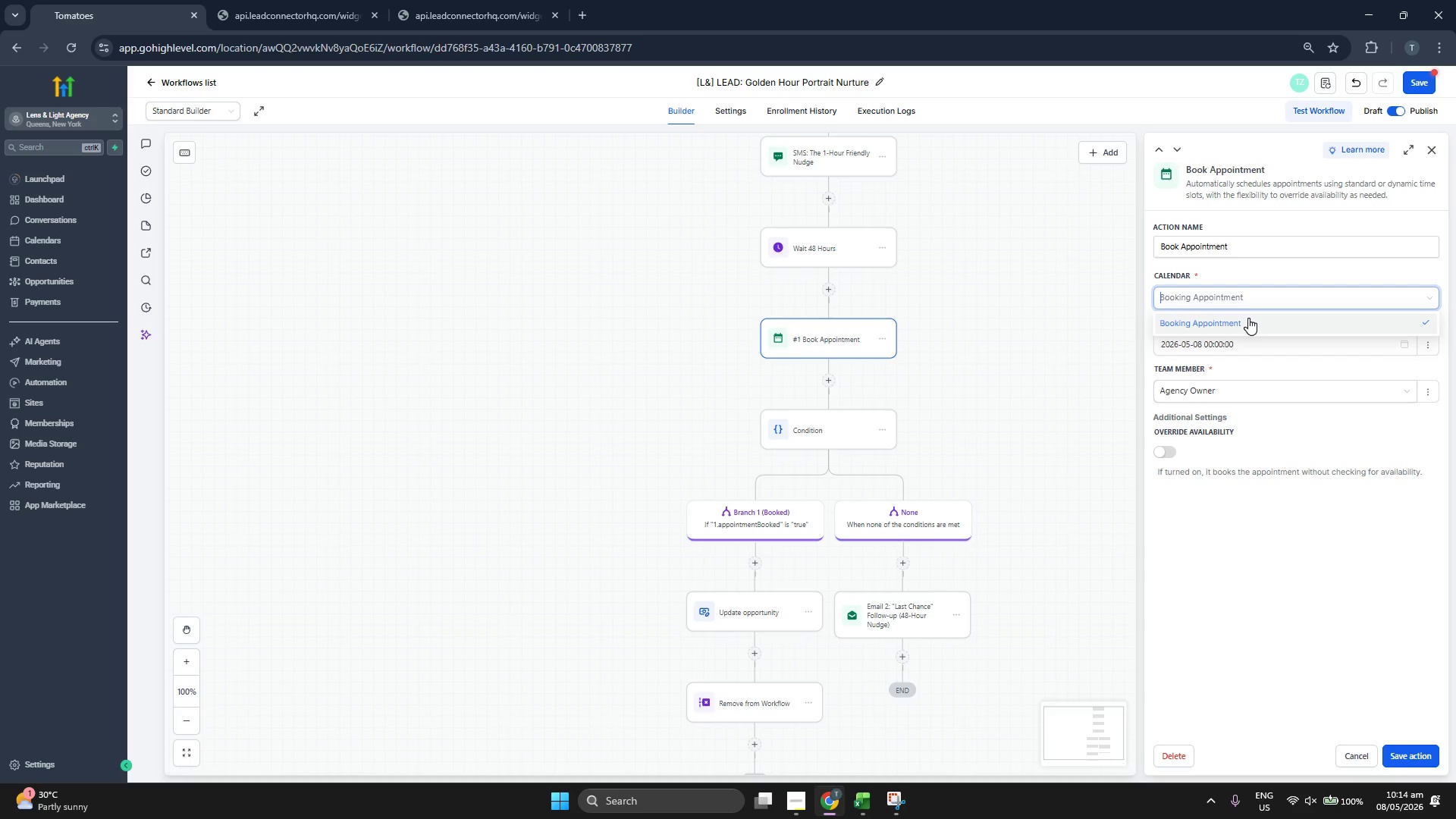 
left_click([1248, 318])
 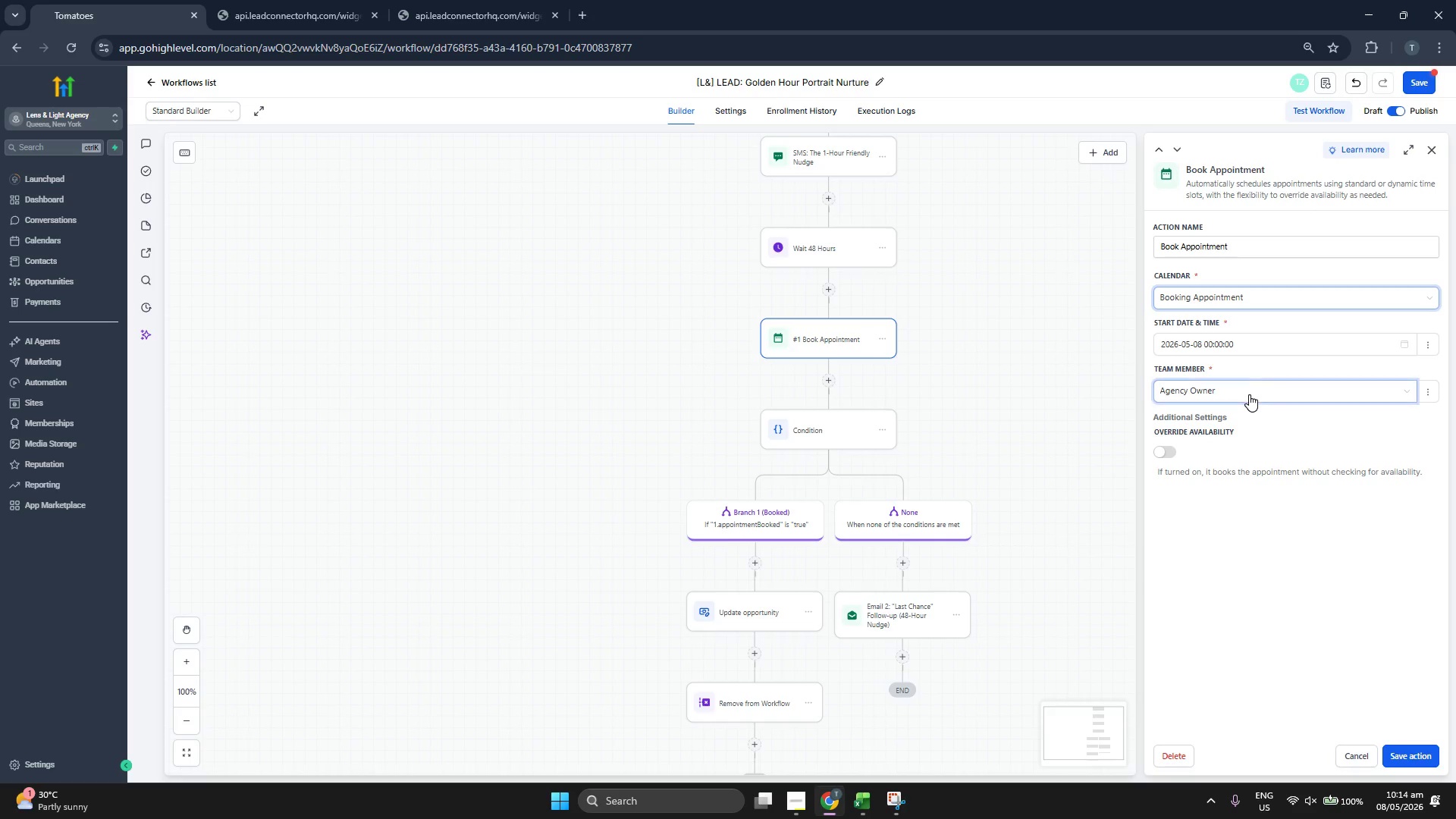 
left_click([1256, 534])
 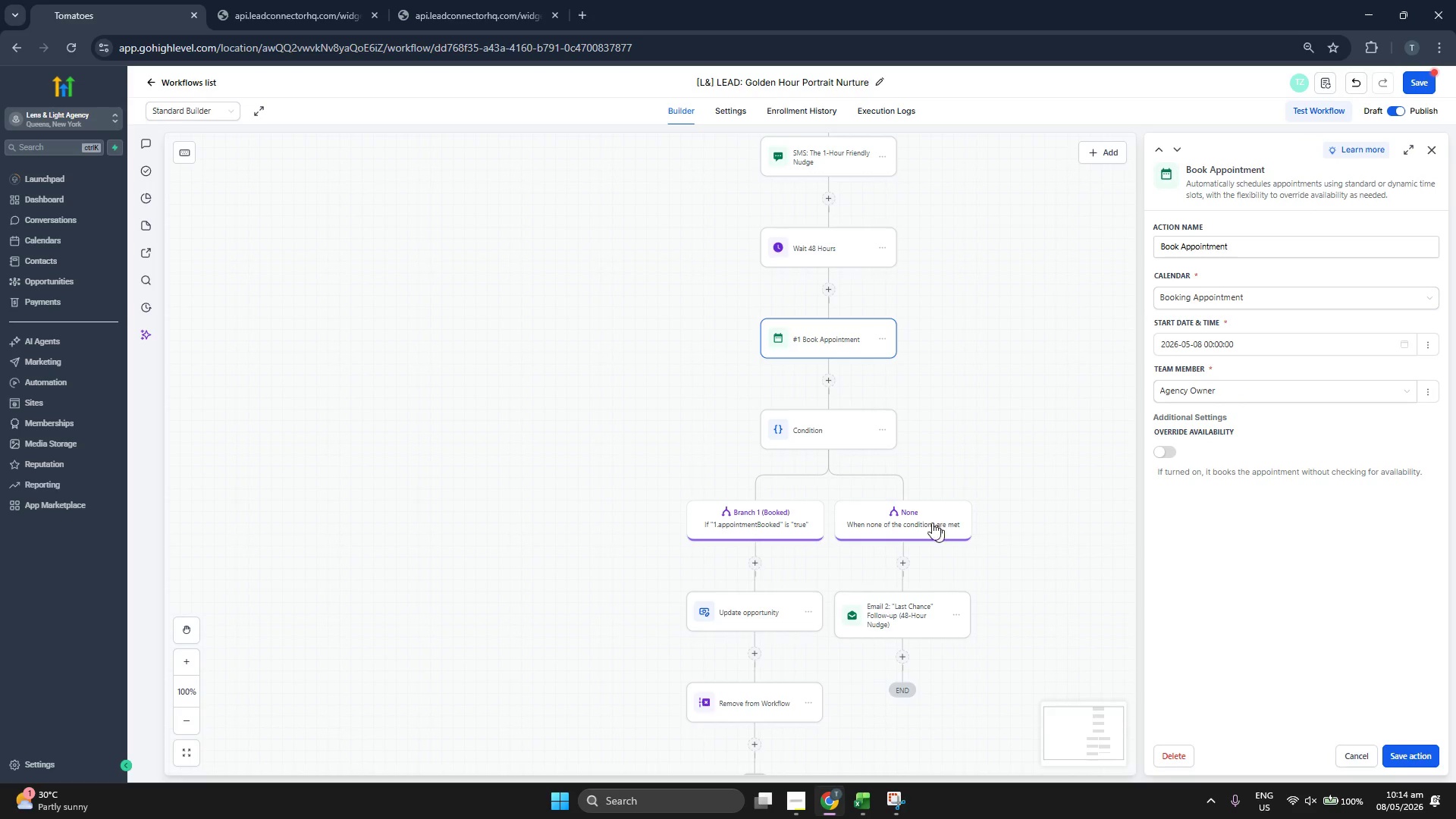 
left_click([811, 436])
 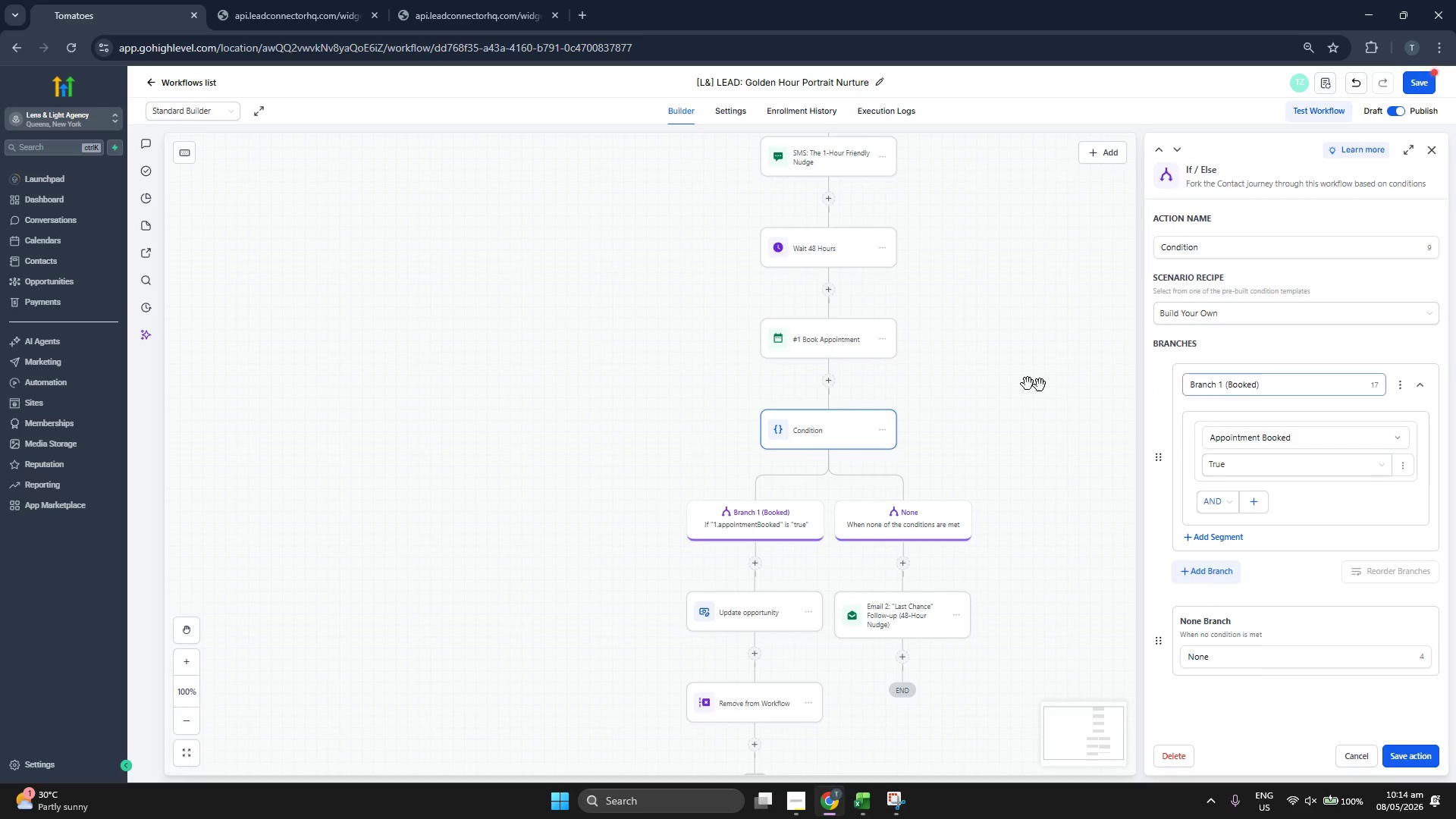 
scroll: coordinate [945, 367], scroll_direction: down, amount: 2.0
 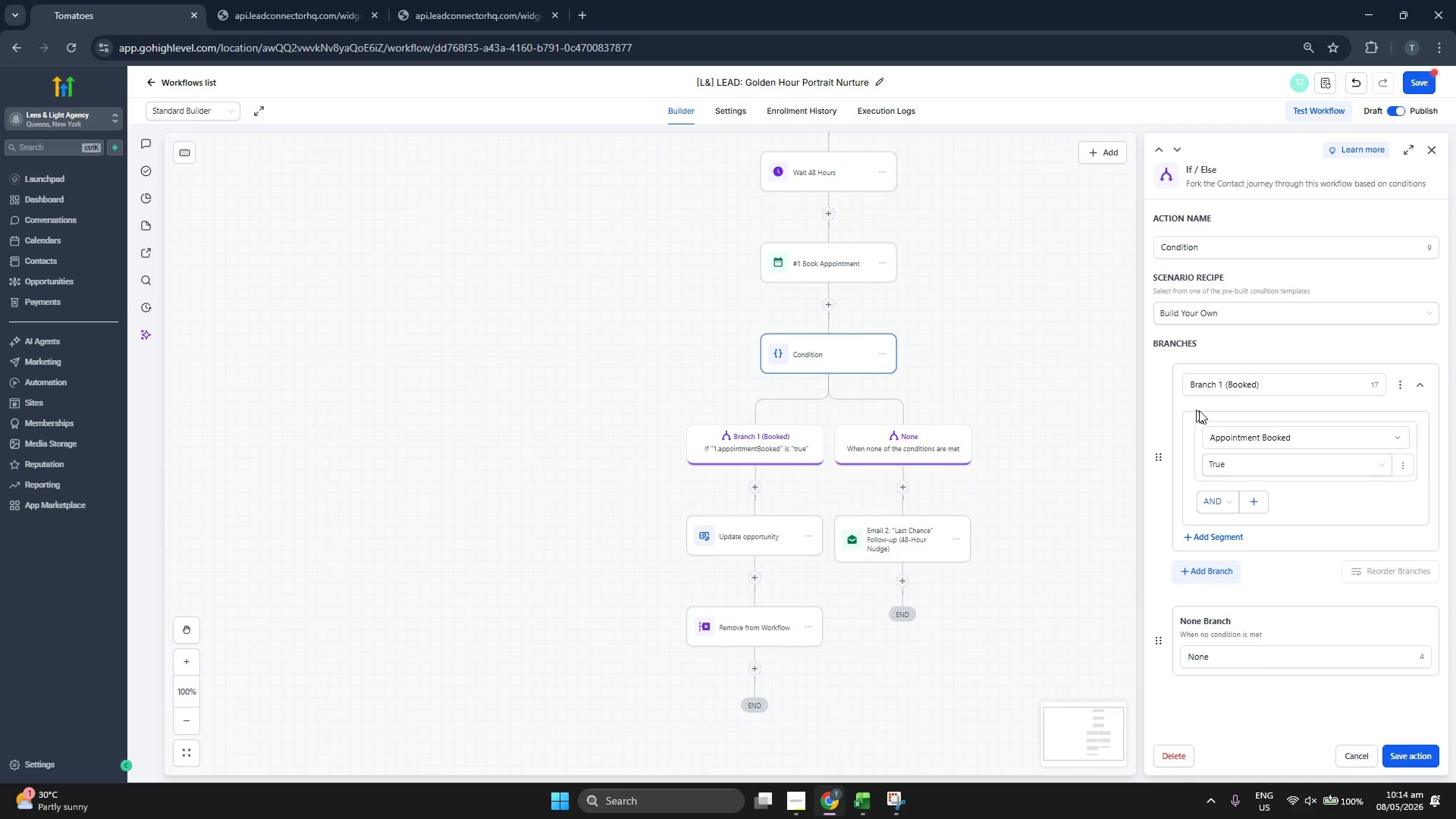 
left_click([722, 444])
 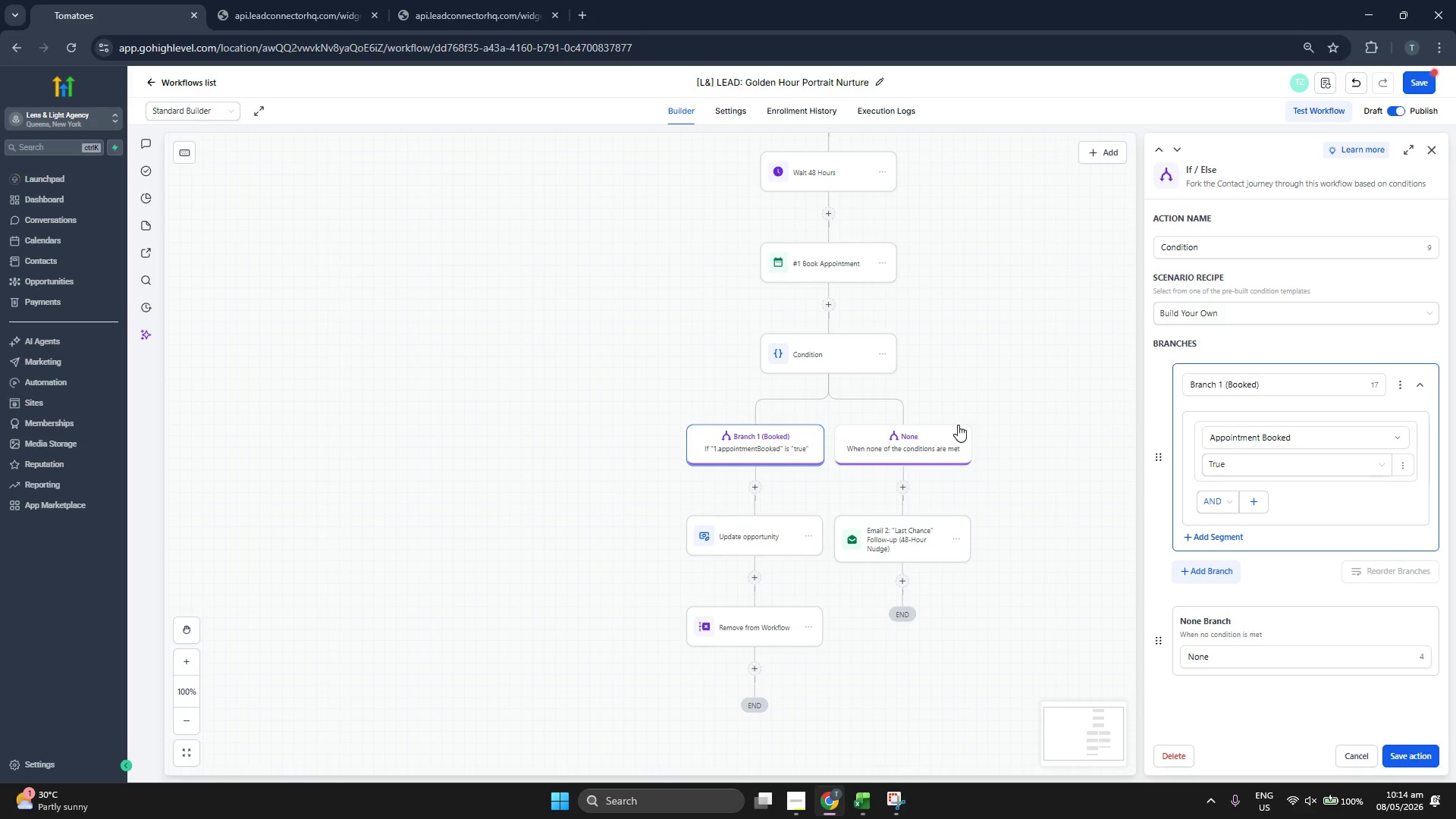 
scroll: coordinate [1108, 404], scroll_direction: down, amount: 1.0
 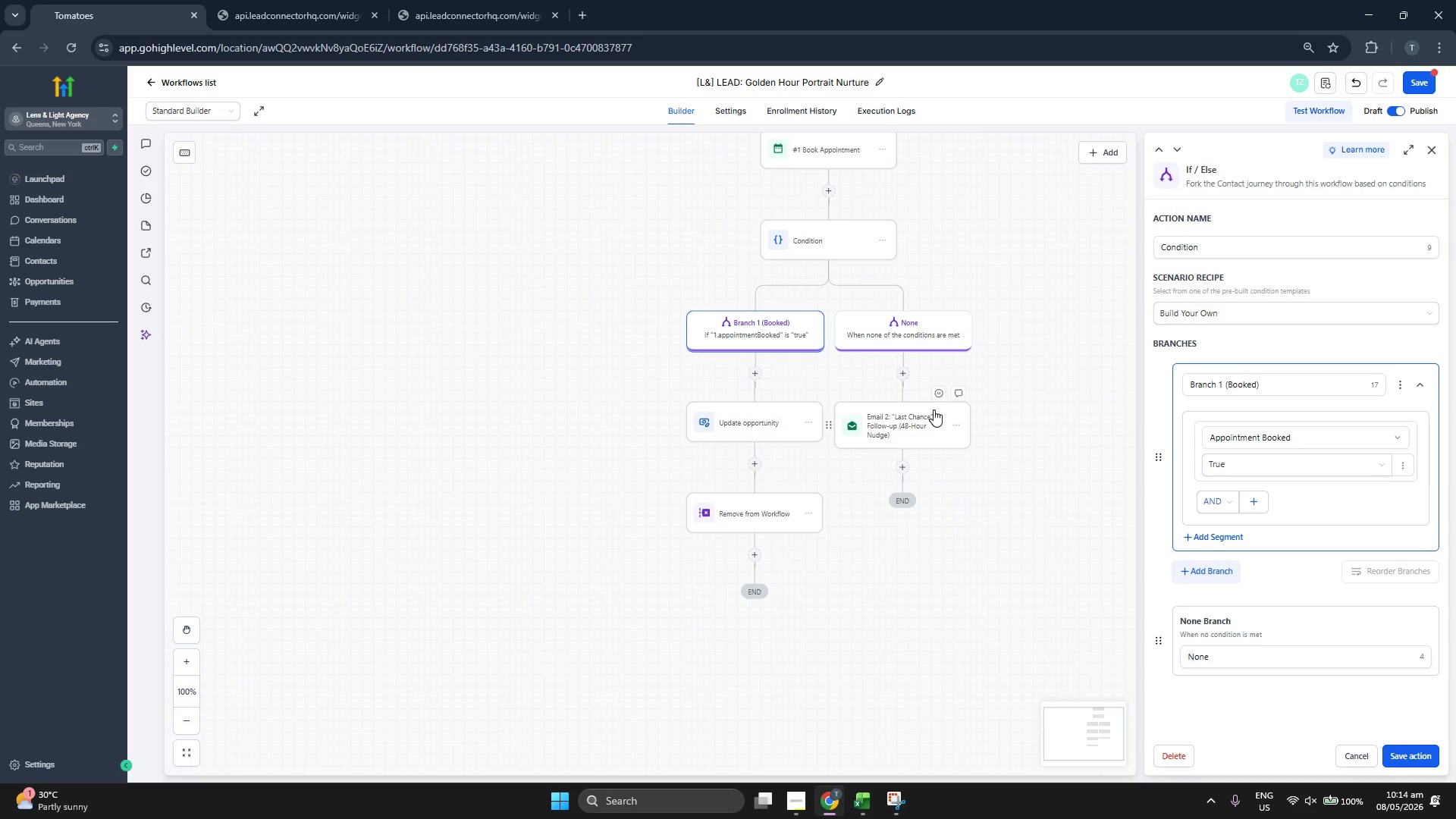 
left_click([726, 413])
 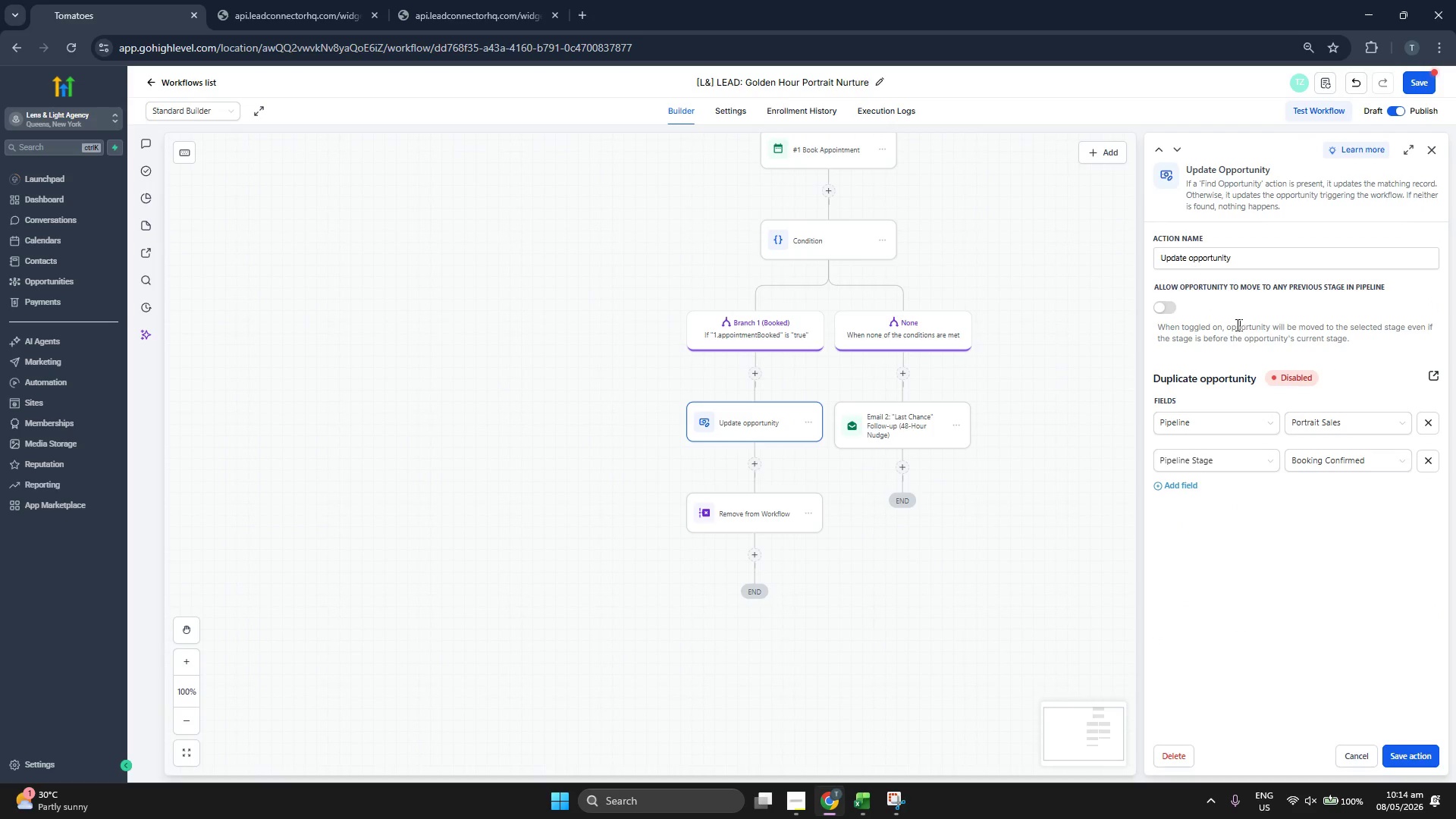 
left_click([1211, 428])
 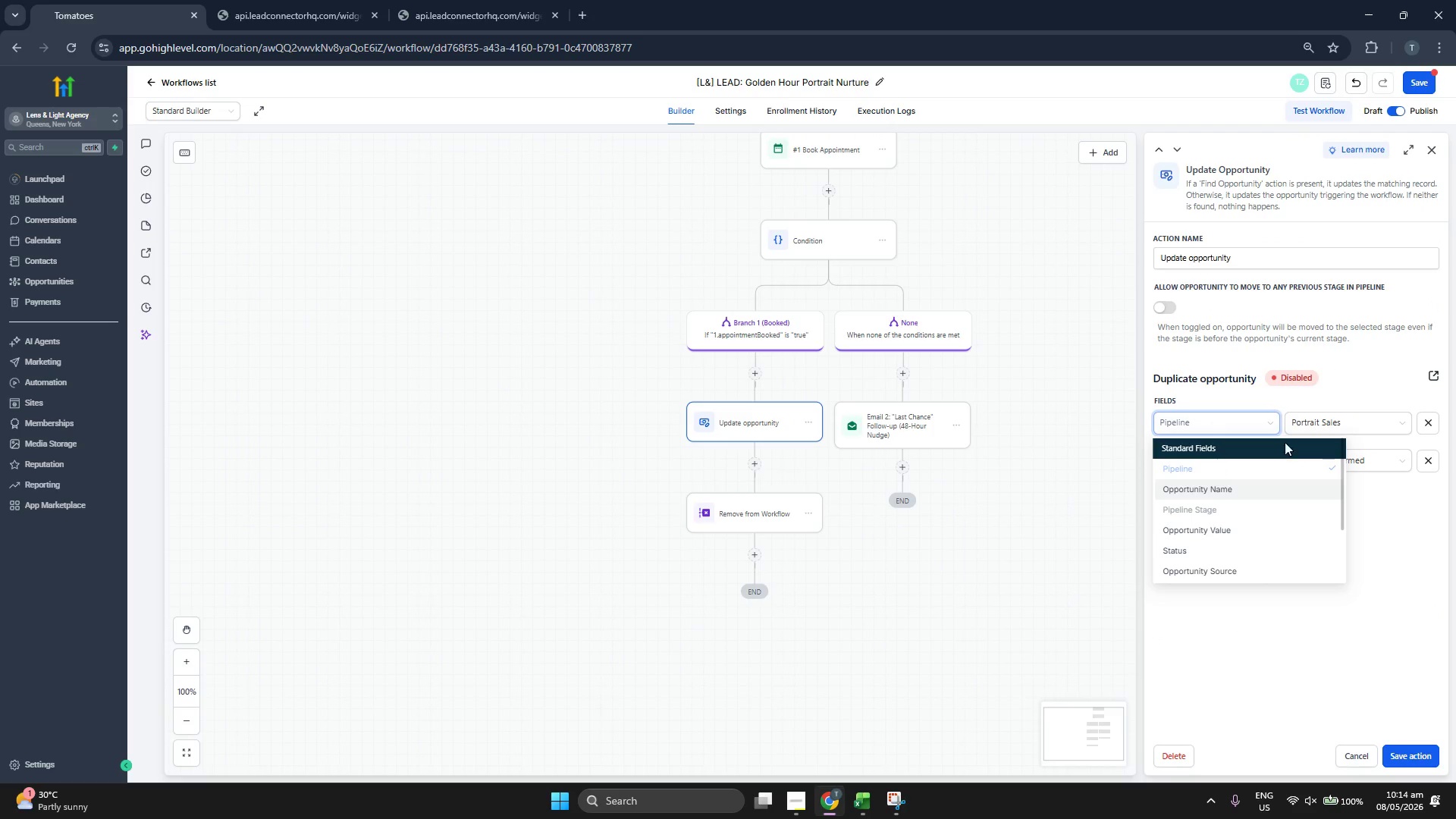 
left_click([1348, 419])
 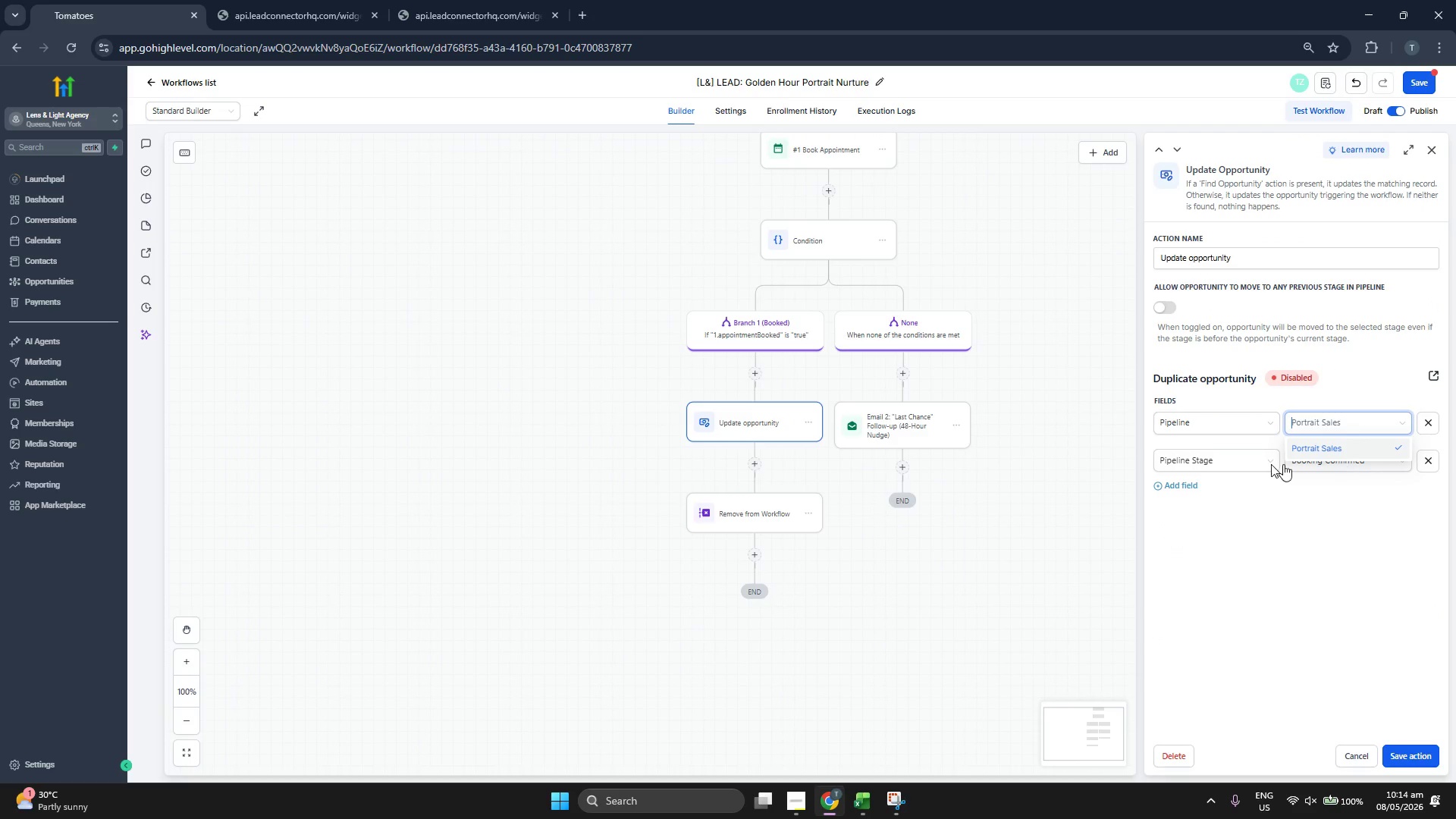 
left_click([1188, 460])
 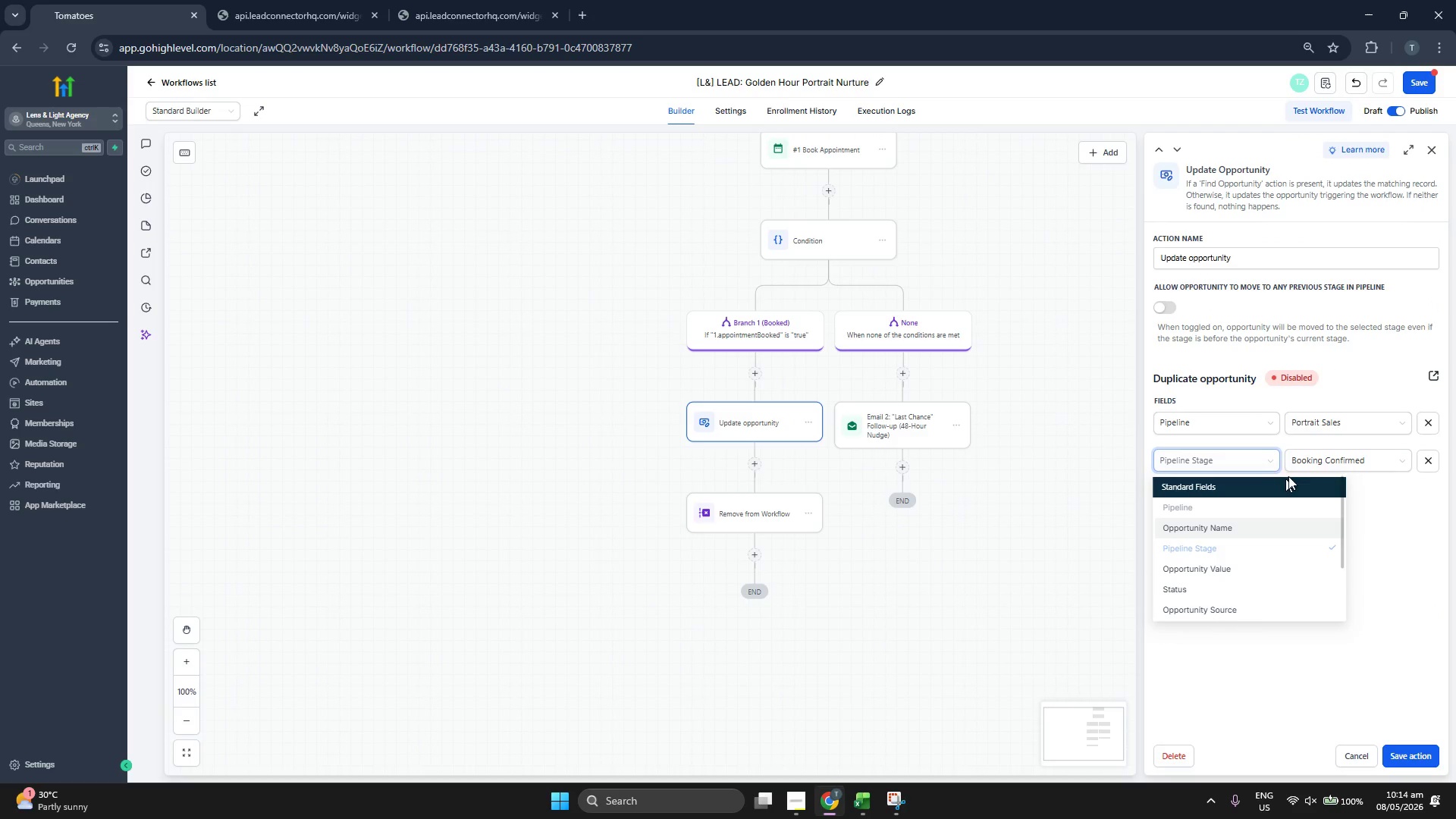 
left_click([1334, 454])
 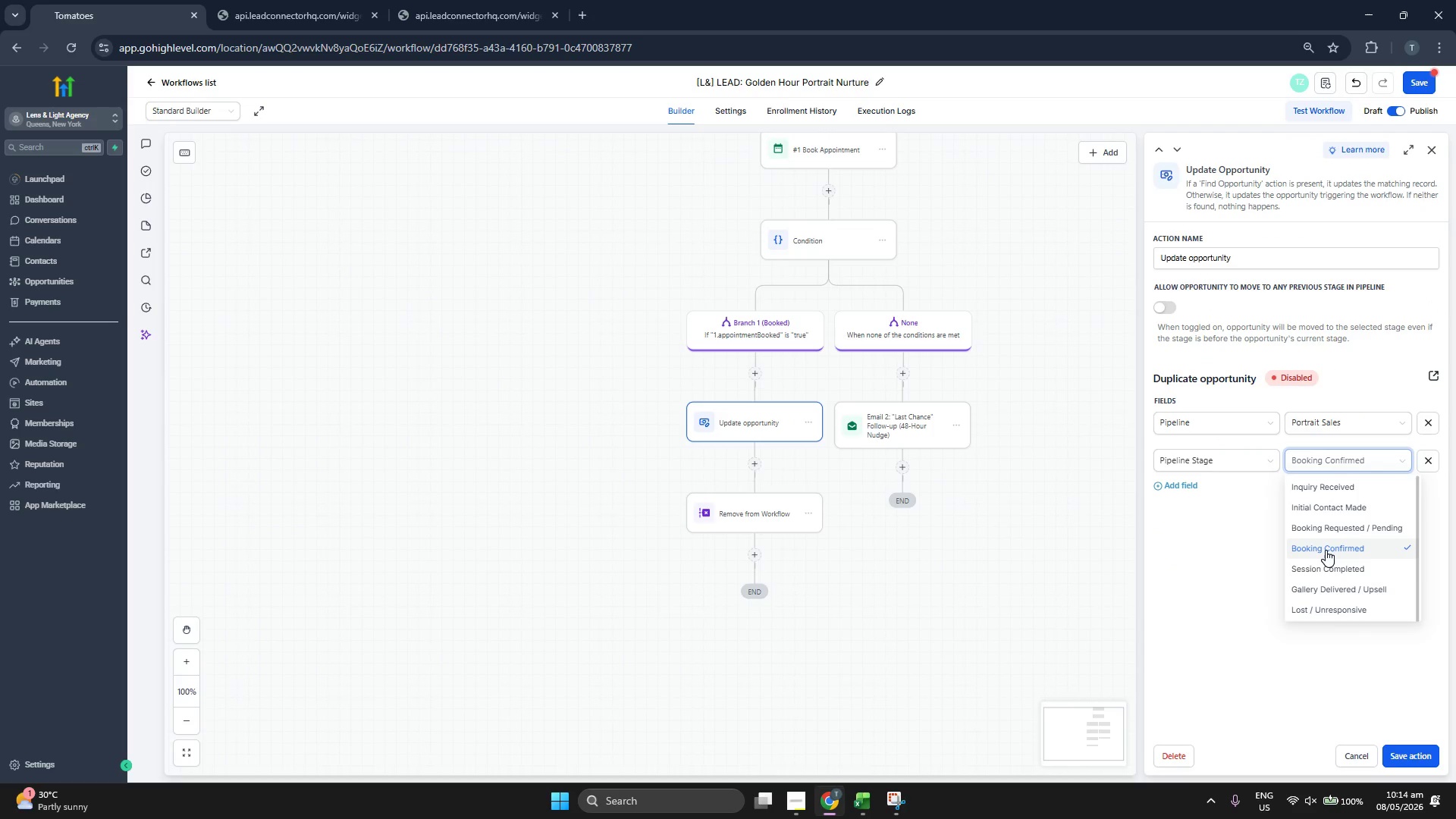 
left_click([1326, 550])
 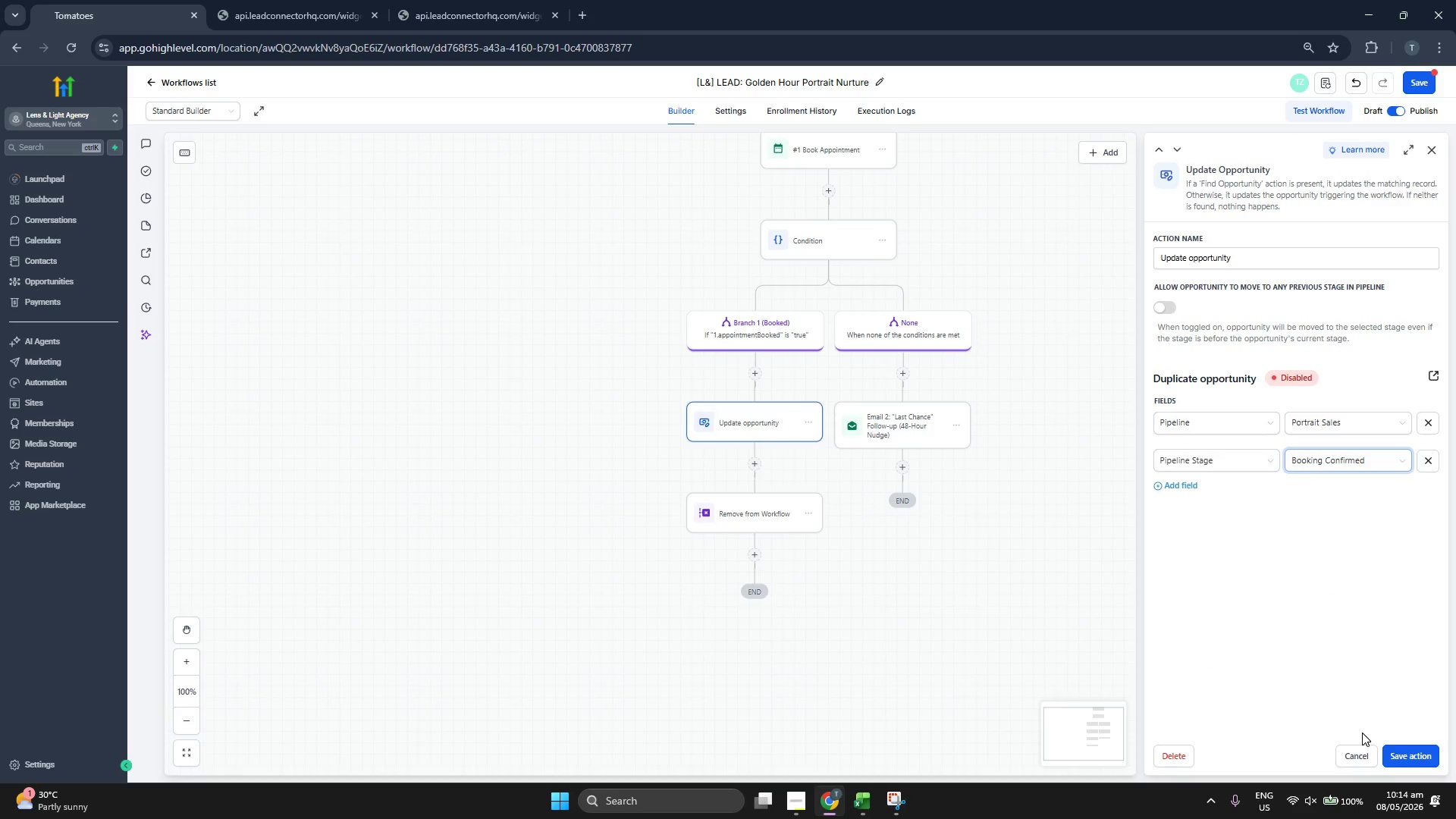 
left_click([1422, 752])
 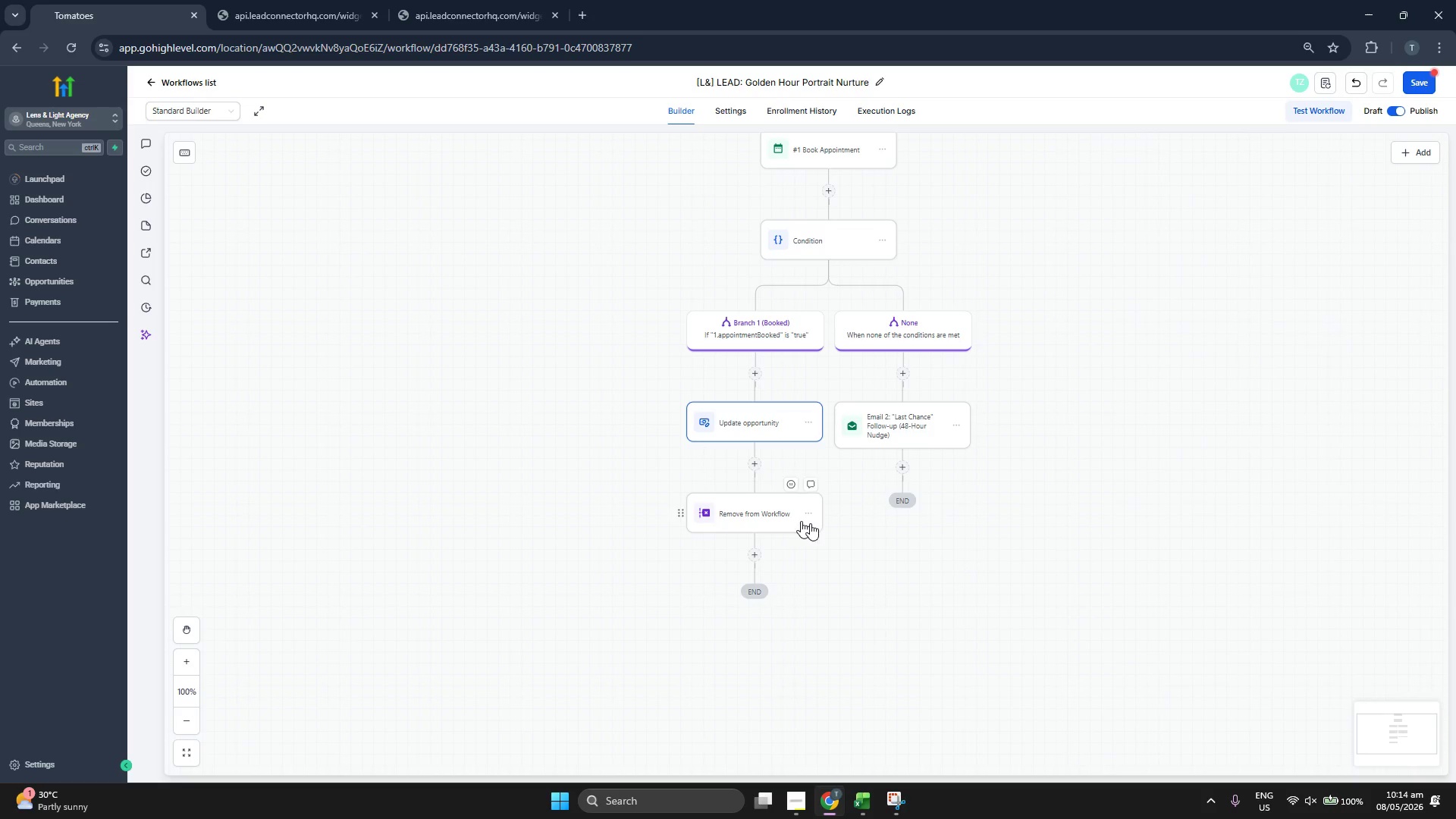 
left_click([764, 516])
 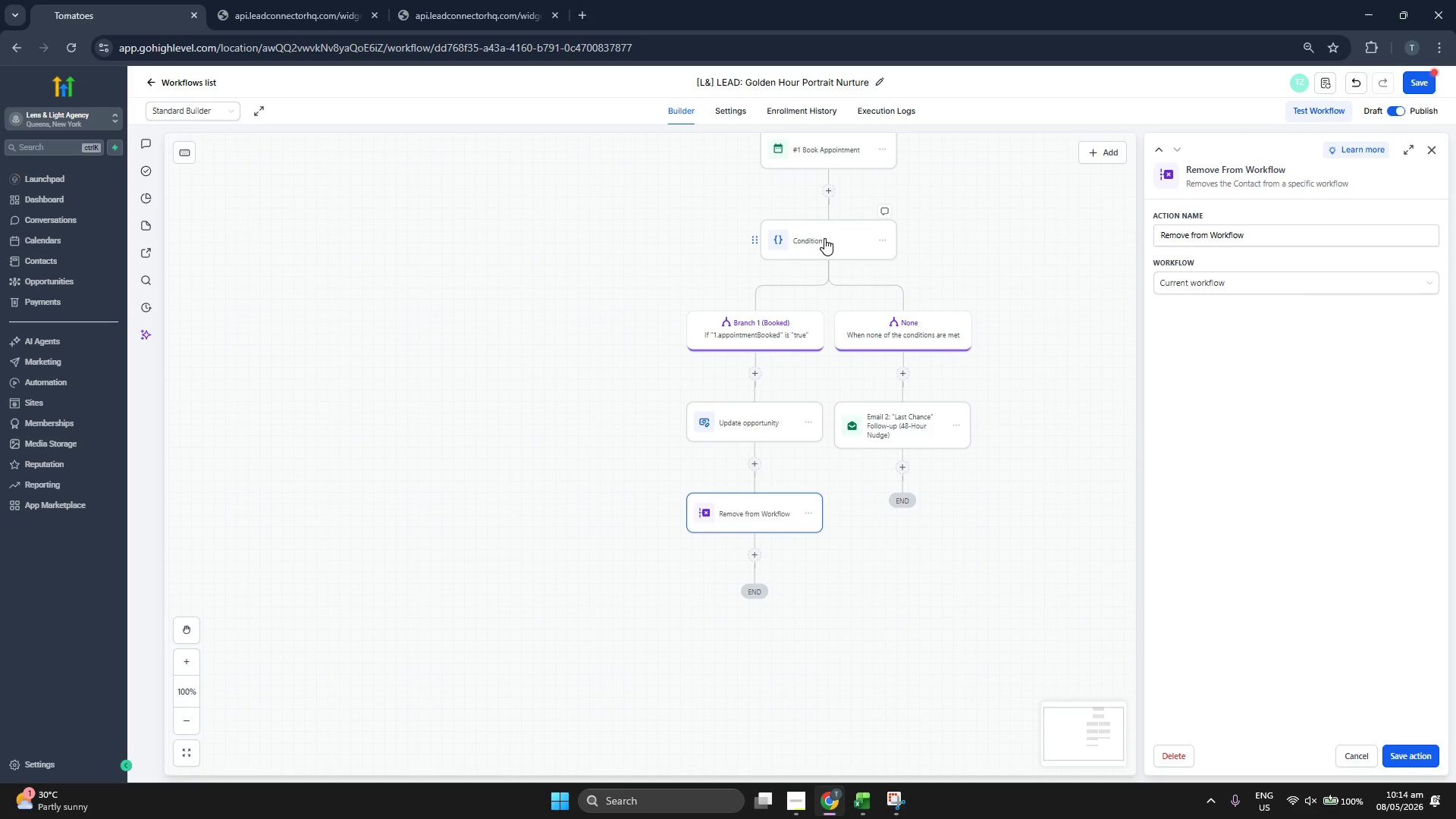 
left_click([915, 328])
 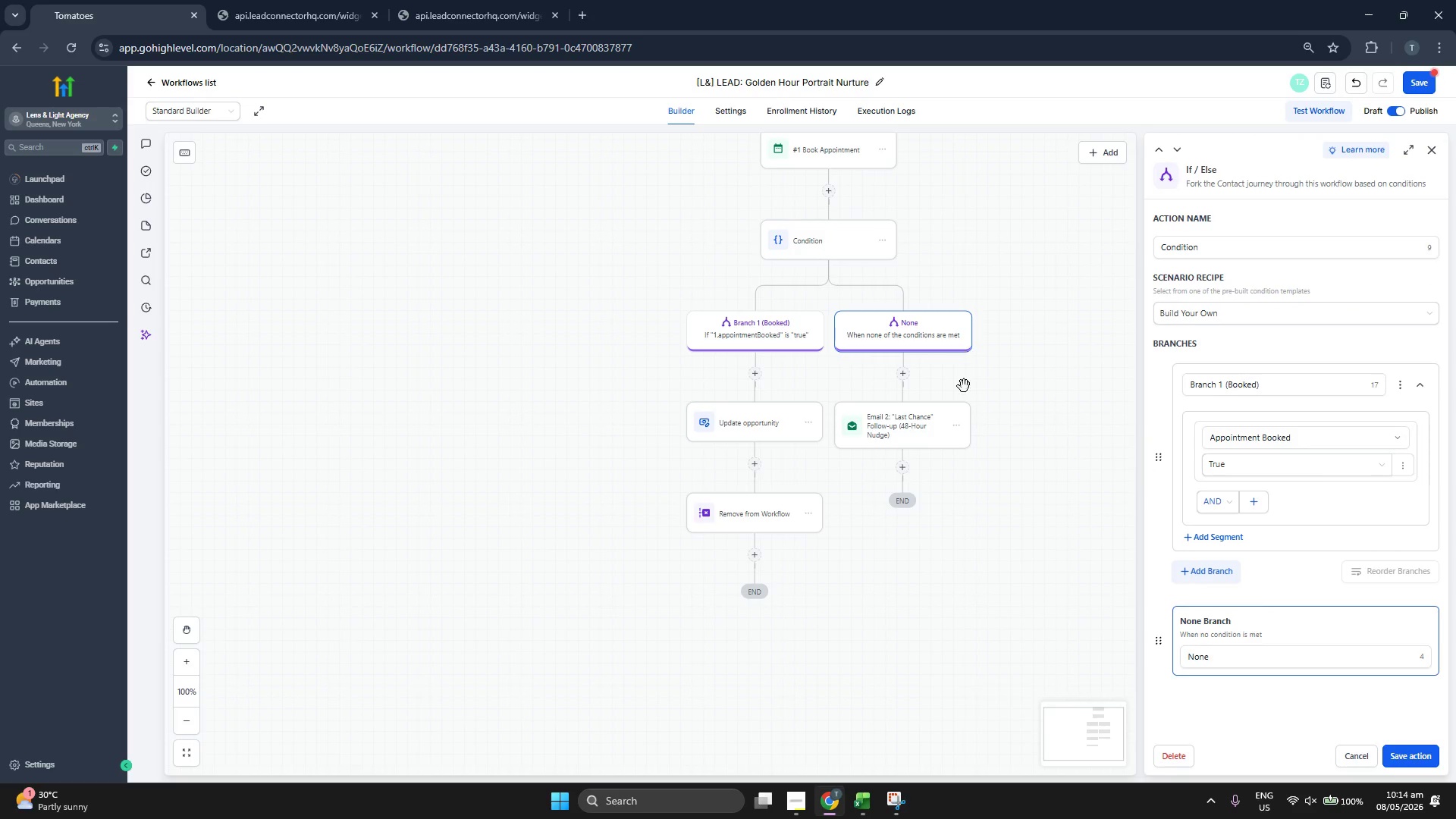 
left_click([900, 431])
 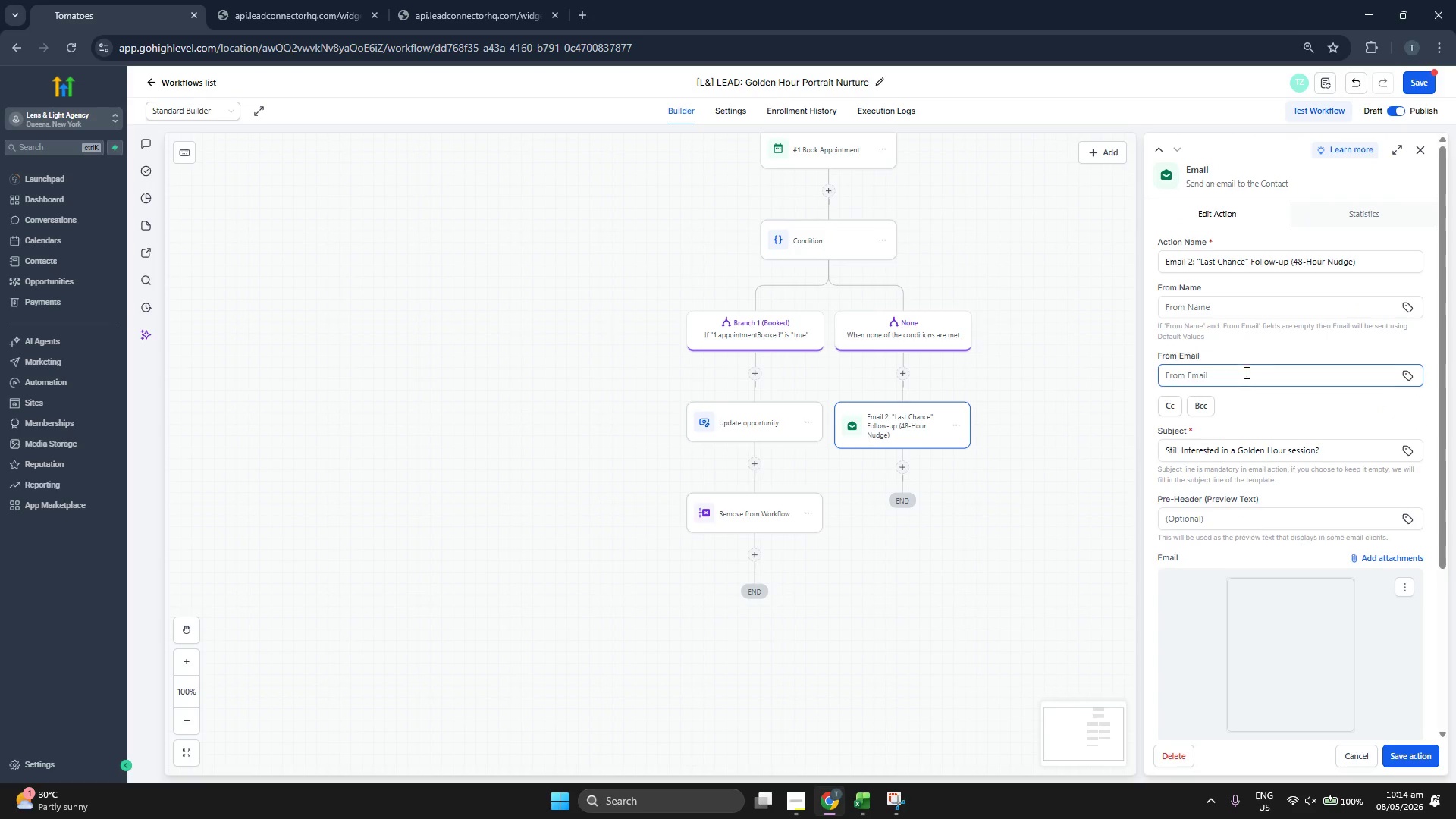 
left_click([1370, 255])
 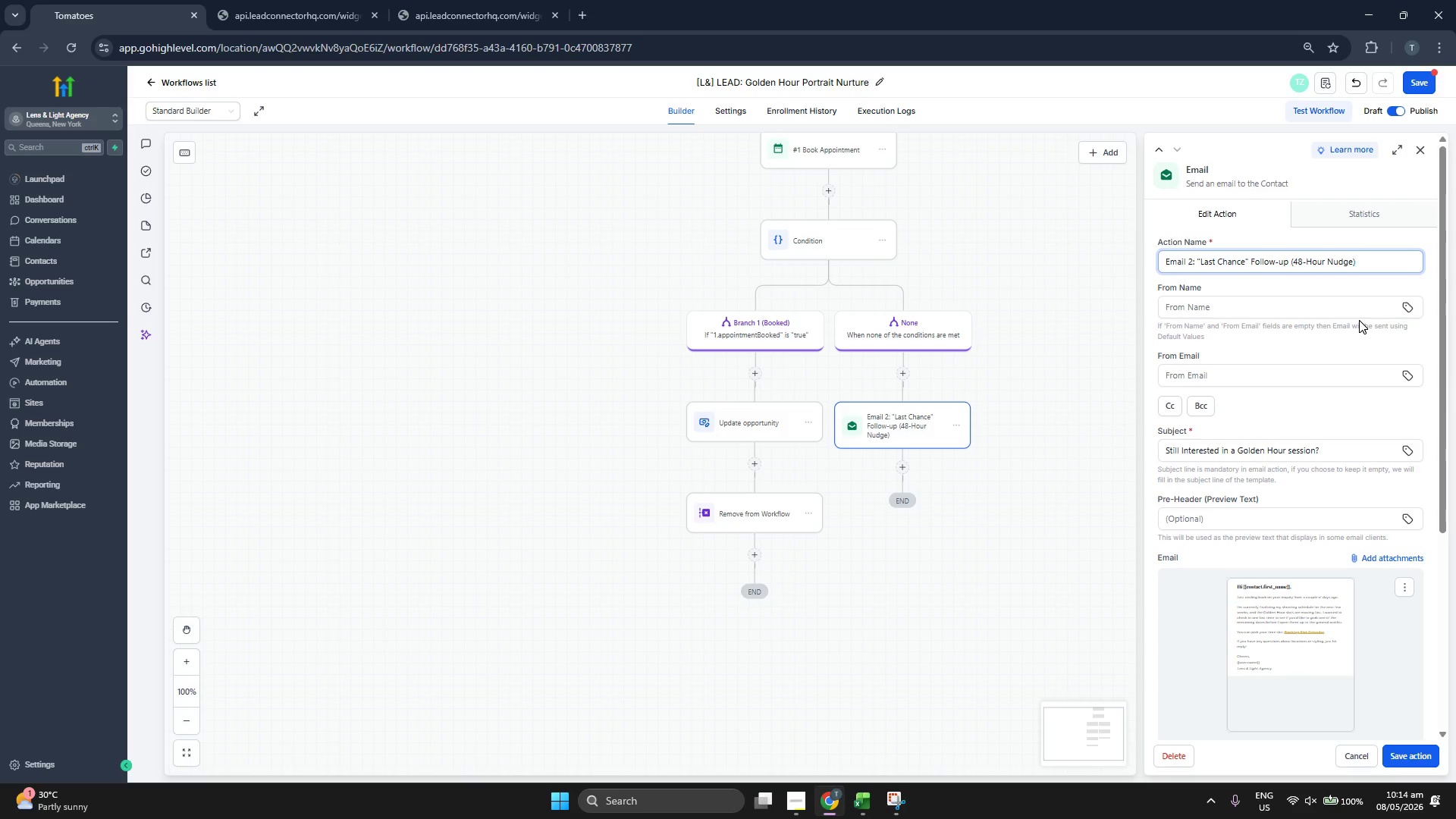 
scroll: coordinate [1359, 320], scroll_direction: down, amount: 1.0
 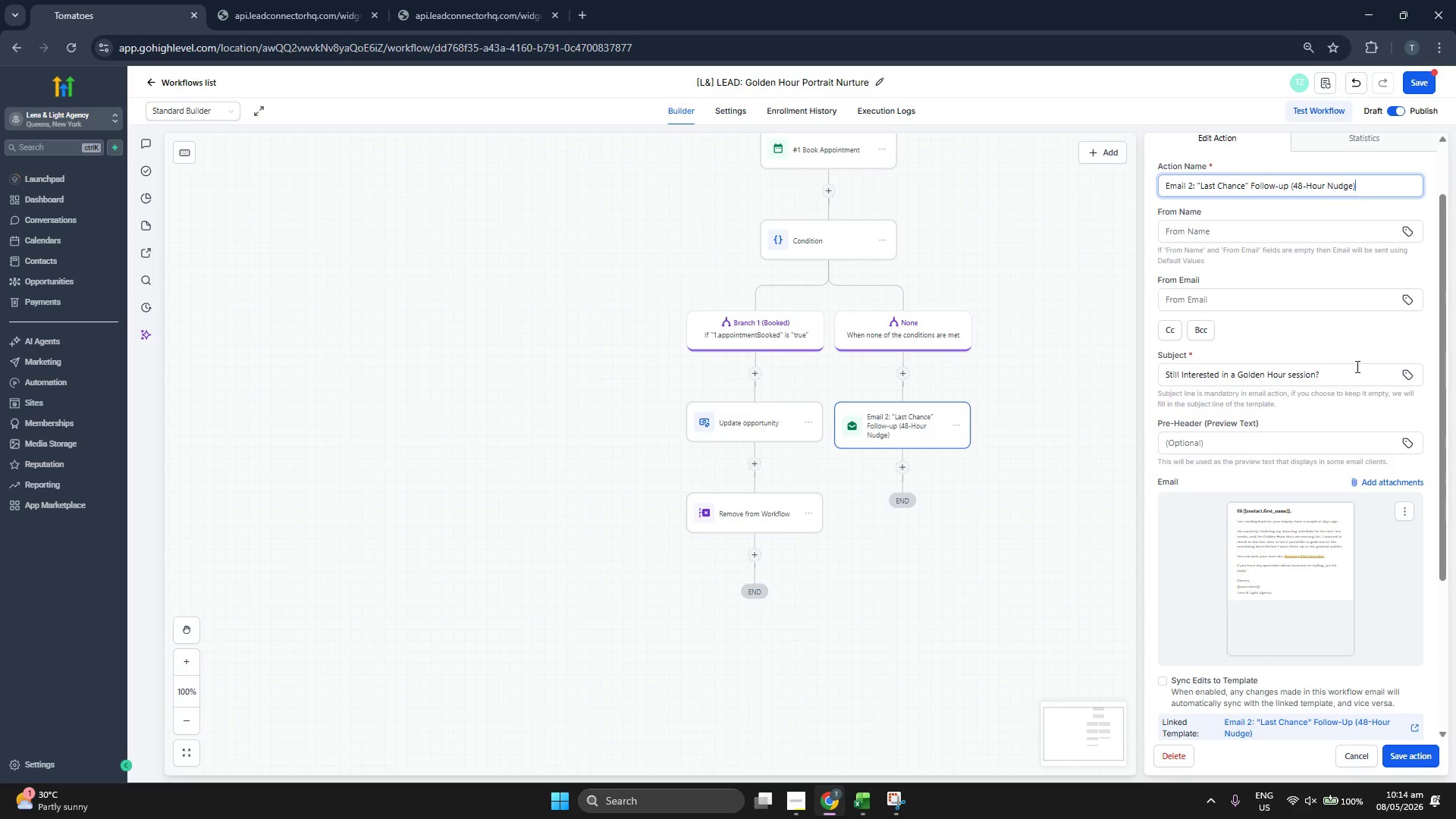 
left_click([1356, 372])
 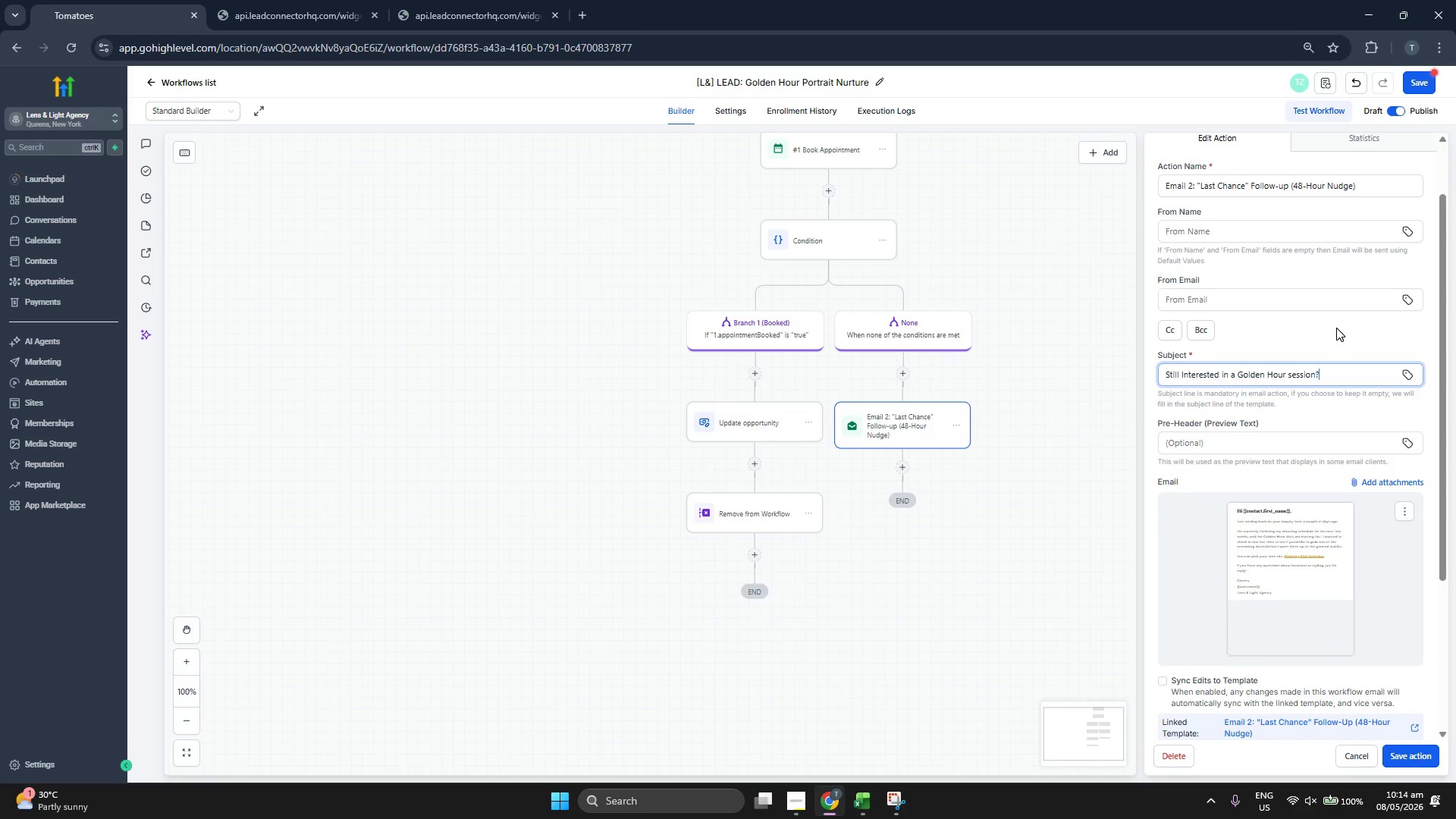 
scroll: coordinate [1336, 328], scroll_direction: down, amount: 3.0
 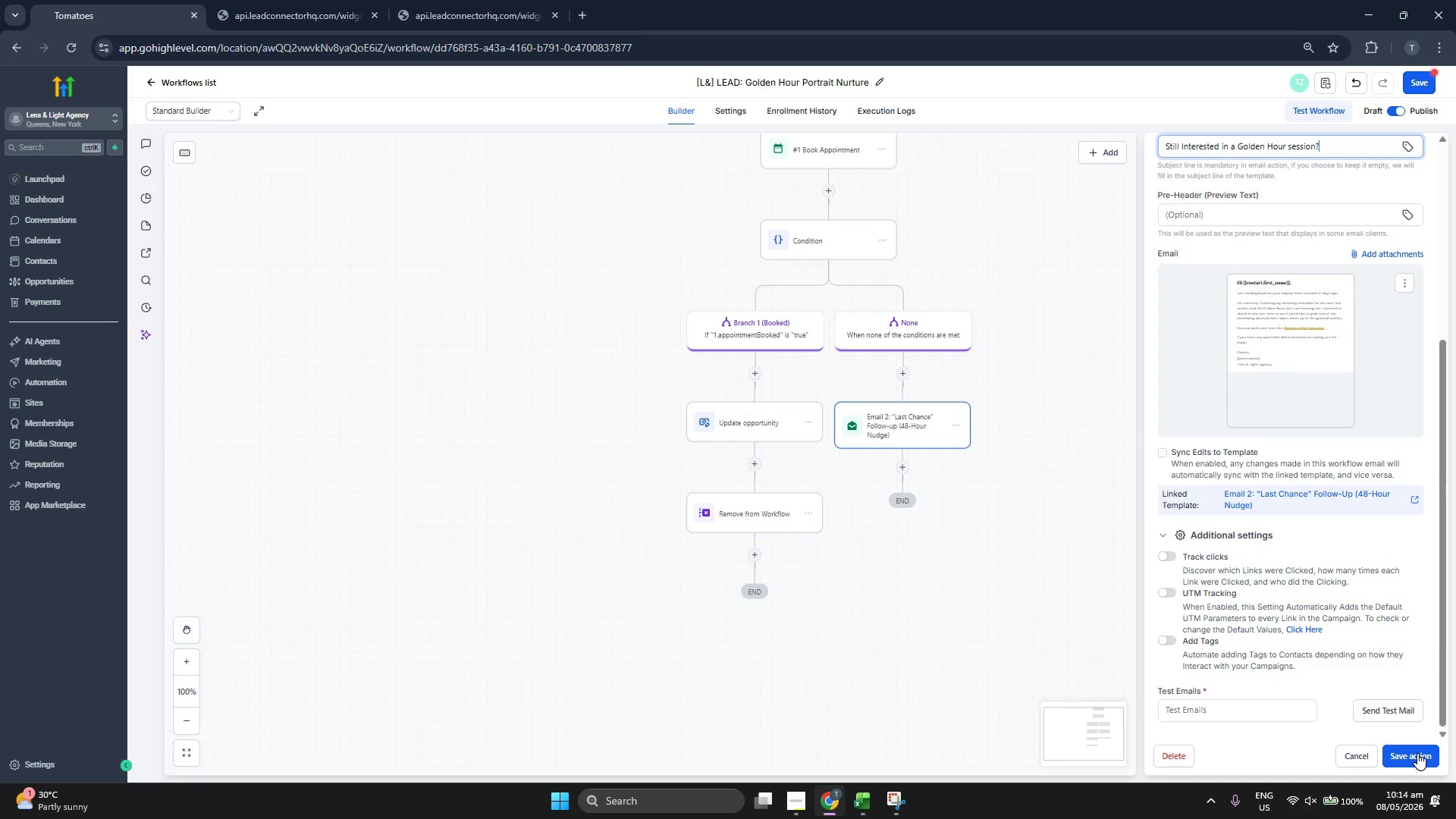 
left_click([1417, 753])
 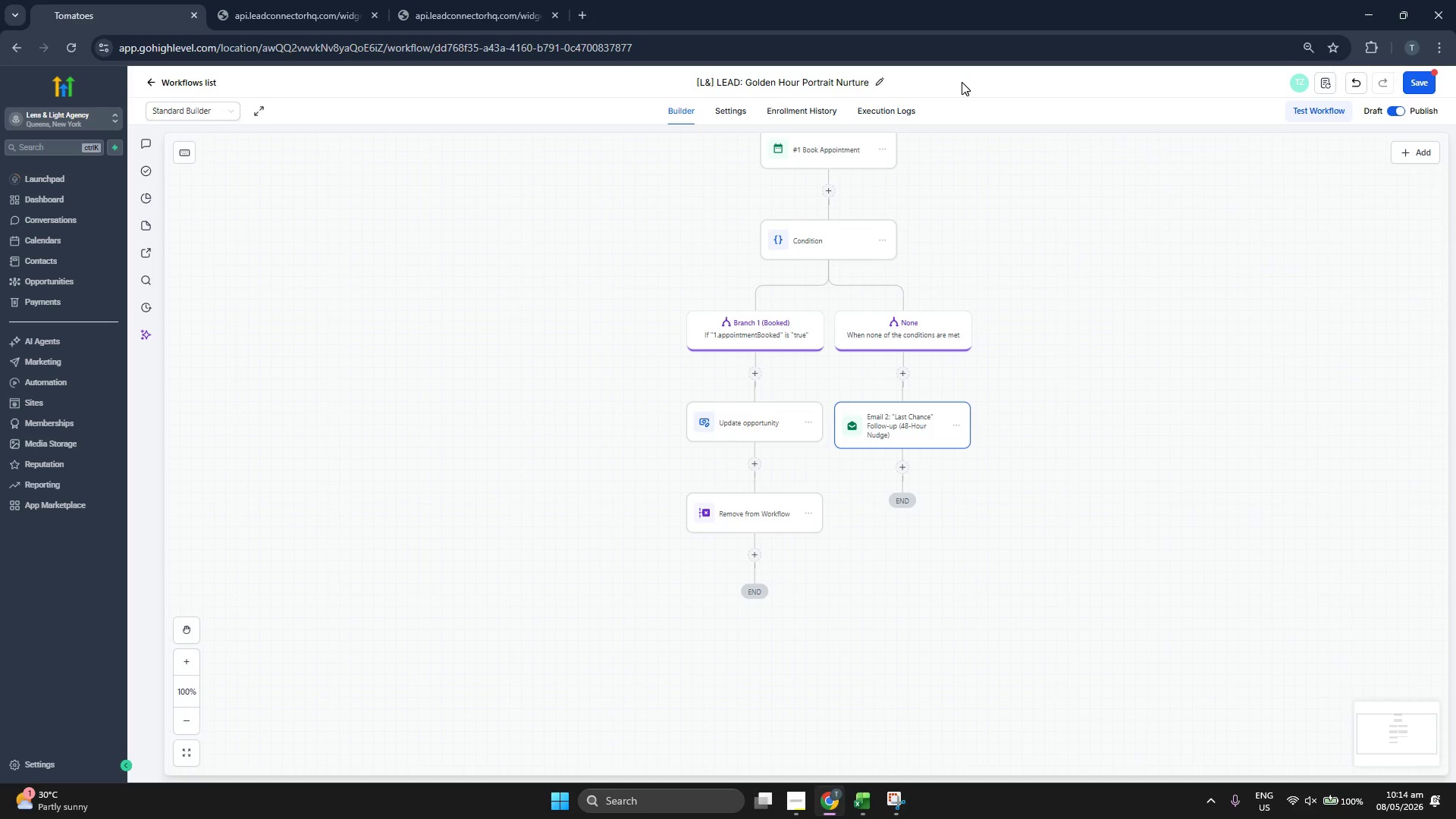 
left_click([719, 105])
 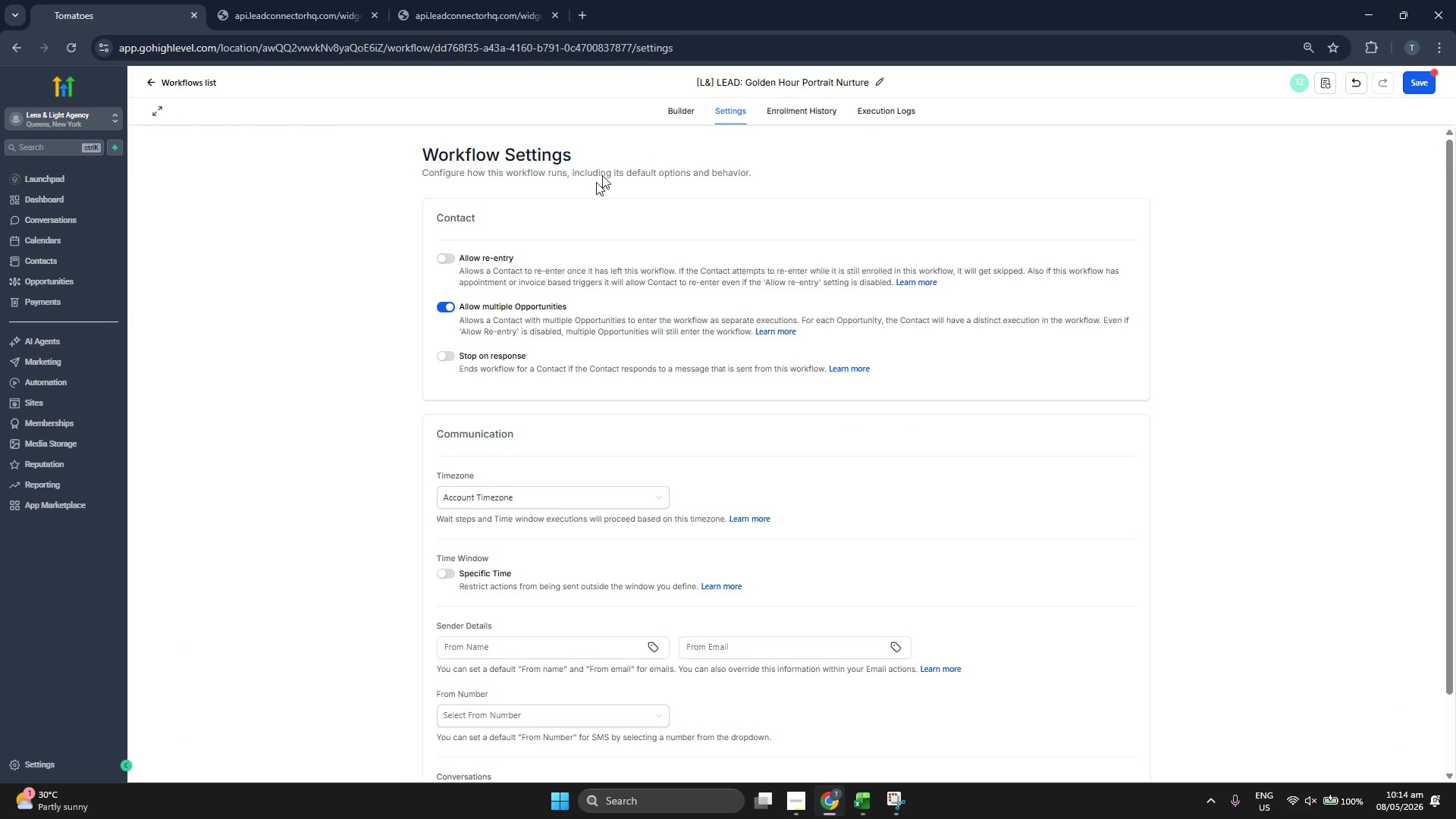 
left_click([682, 111])
 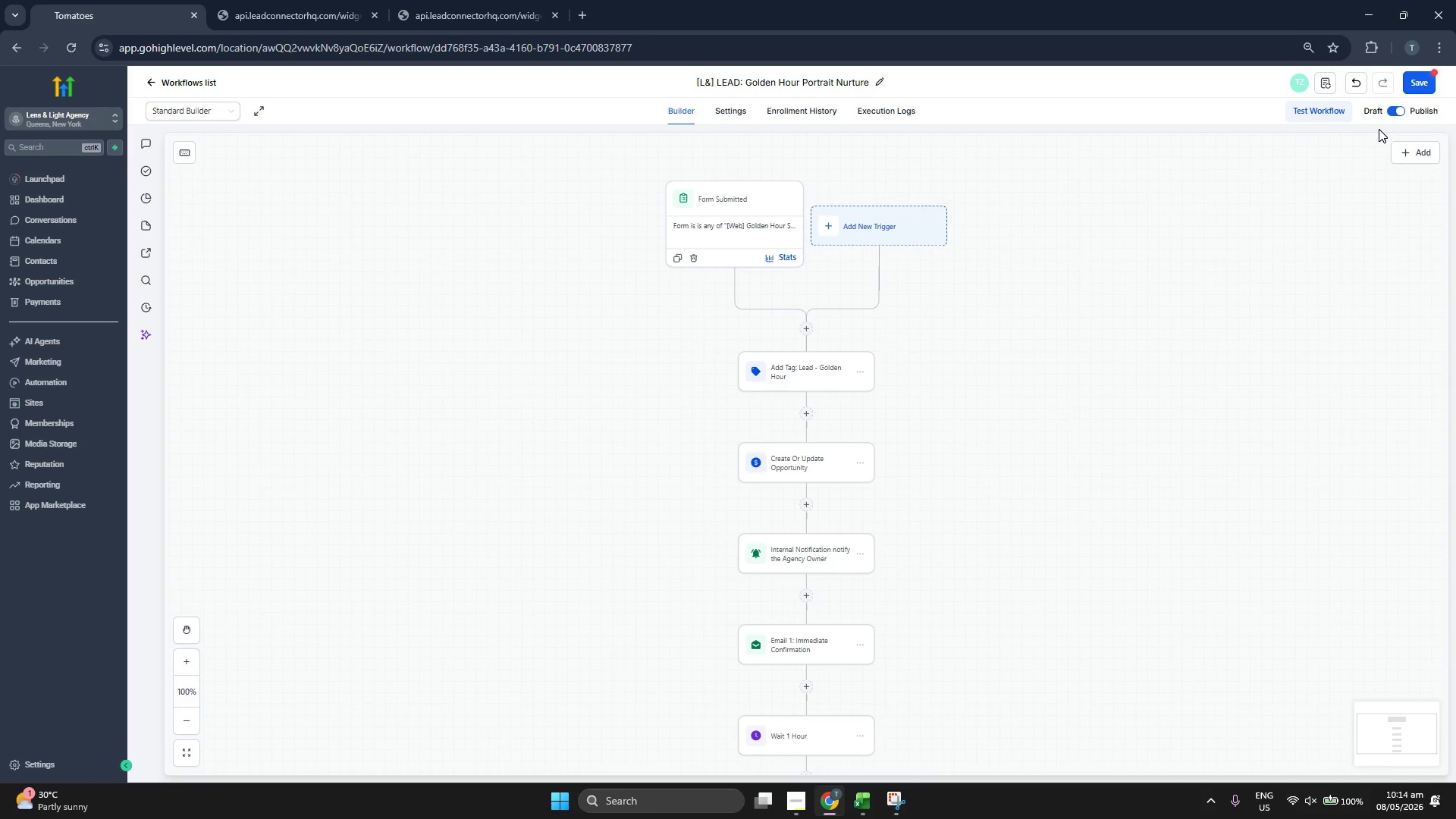 
left_click([1423, 79])
 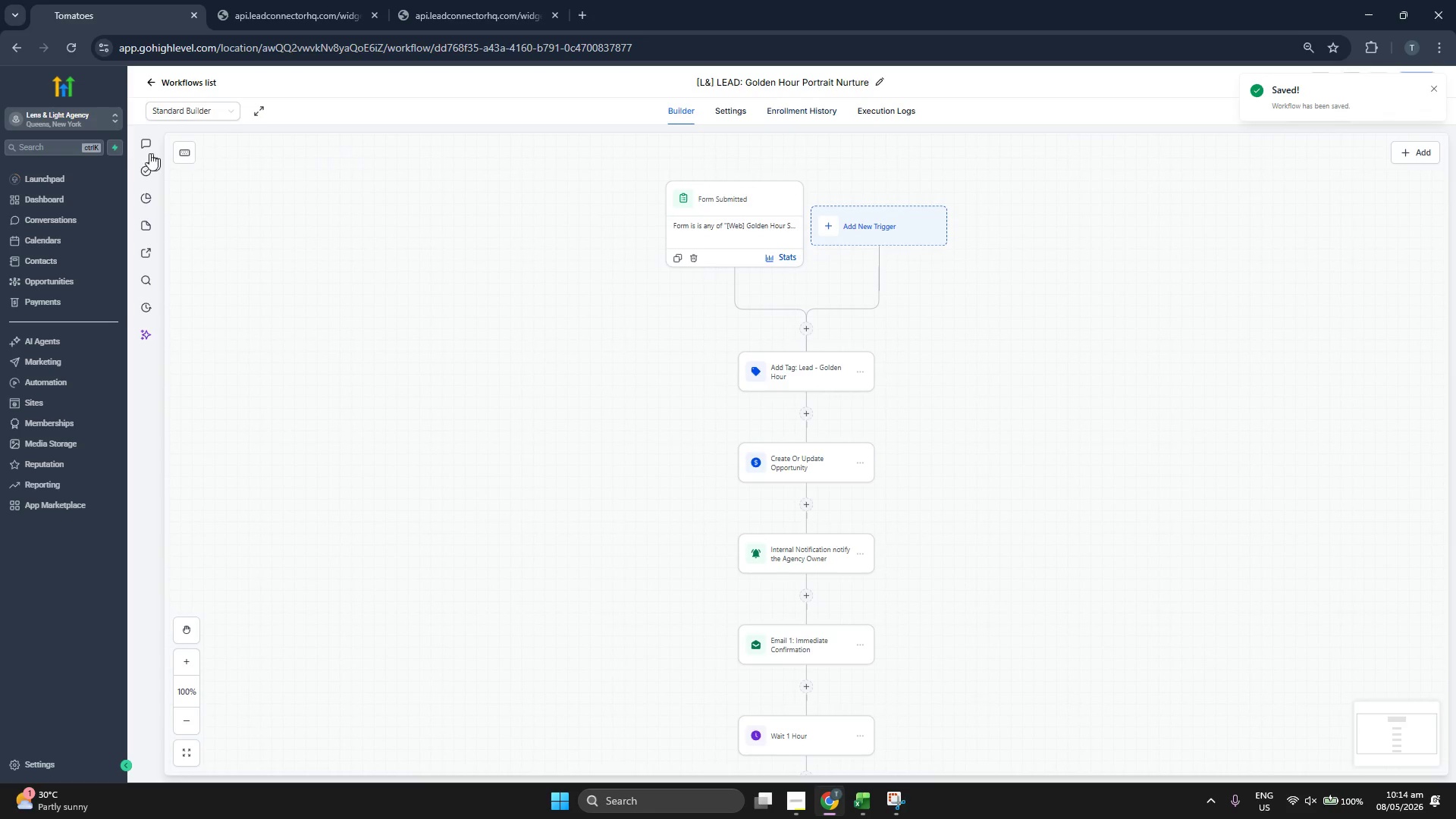 
left_click([178, 86])
 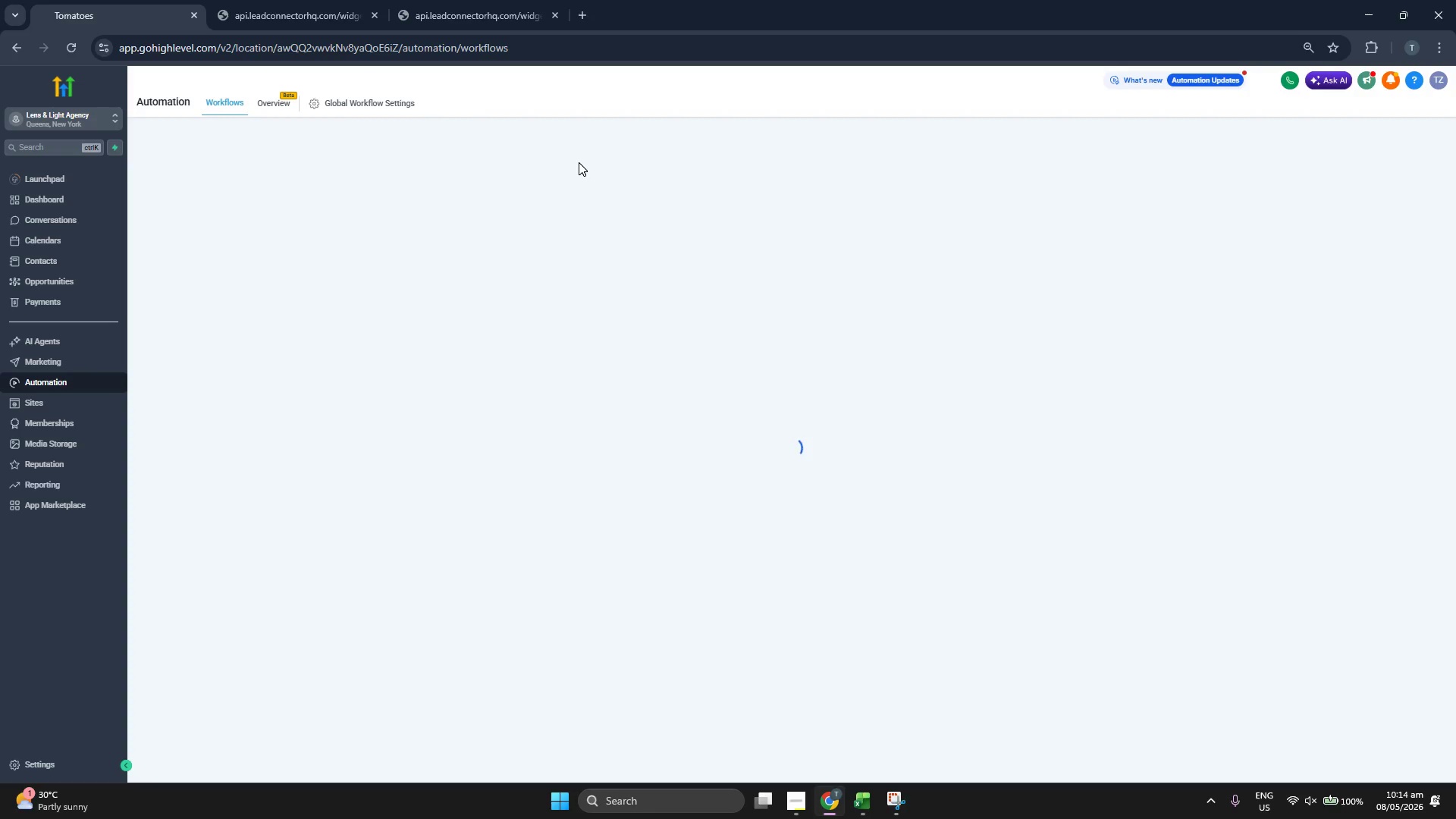 
wait(9.08)
 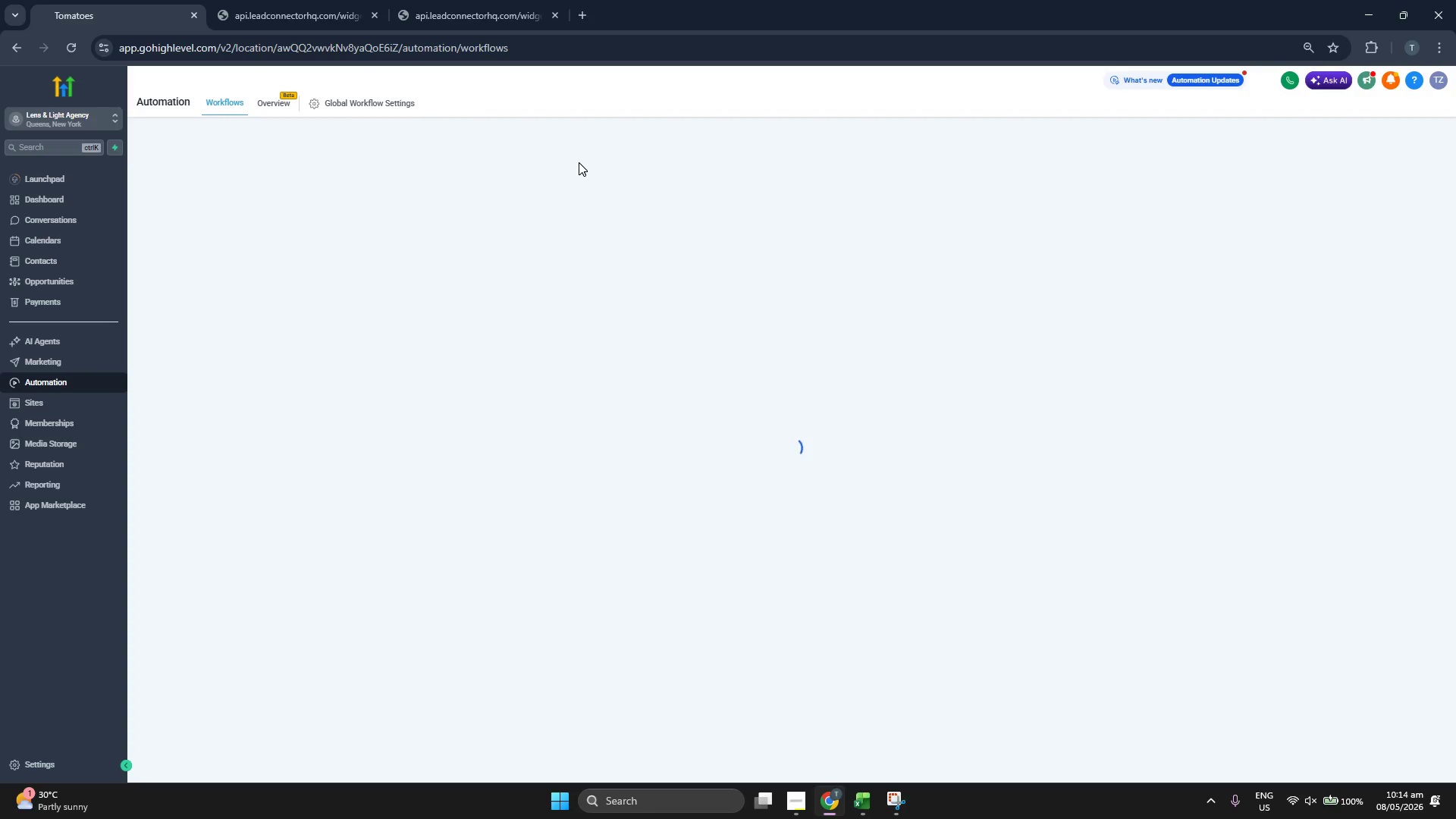 
left_click([647, 30])
 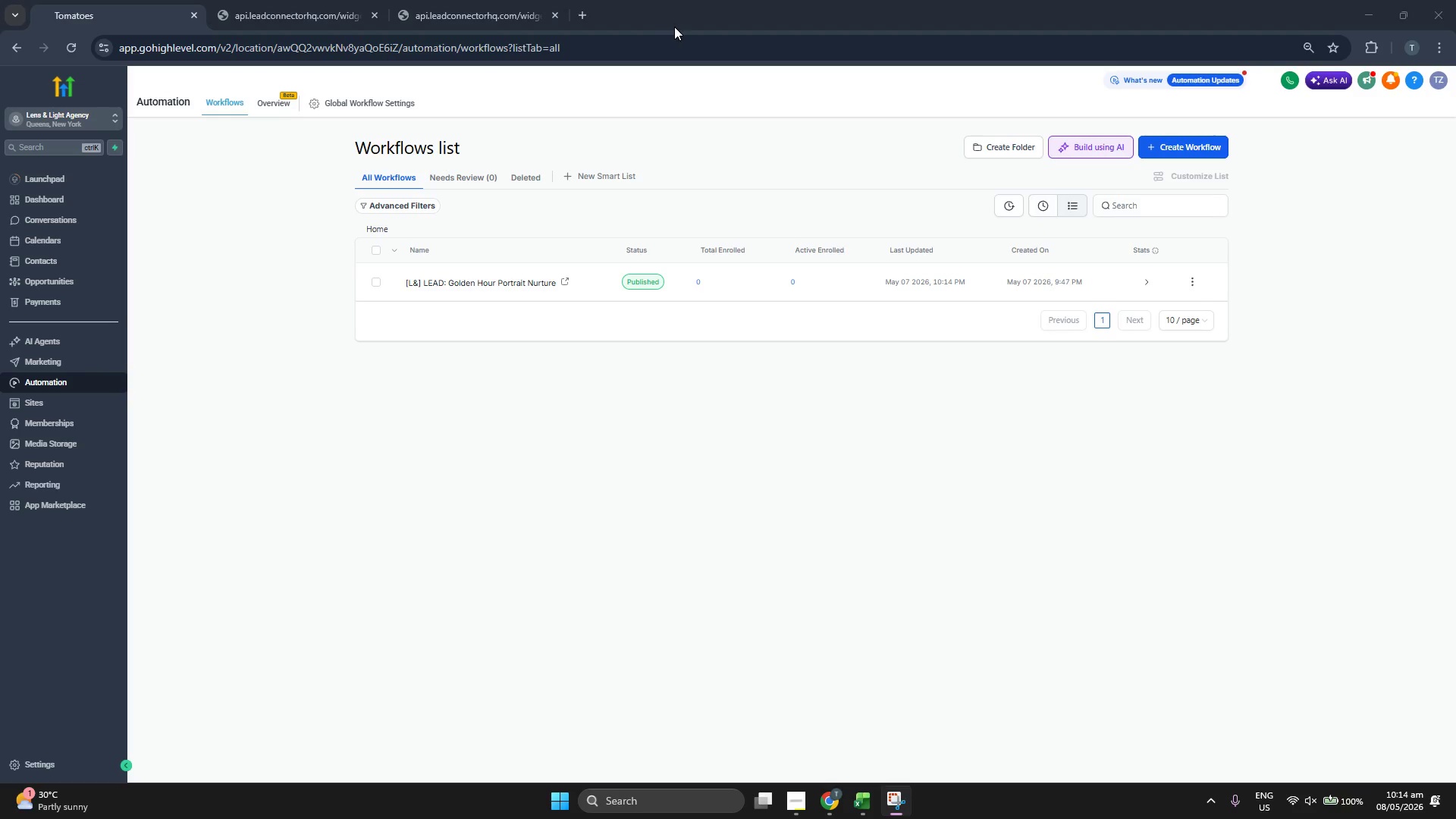 
left_click([675, 27])
 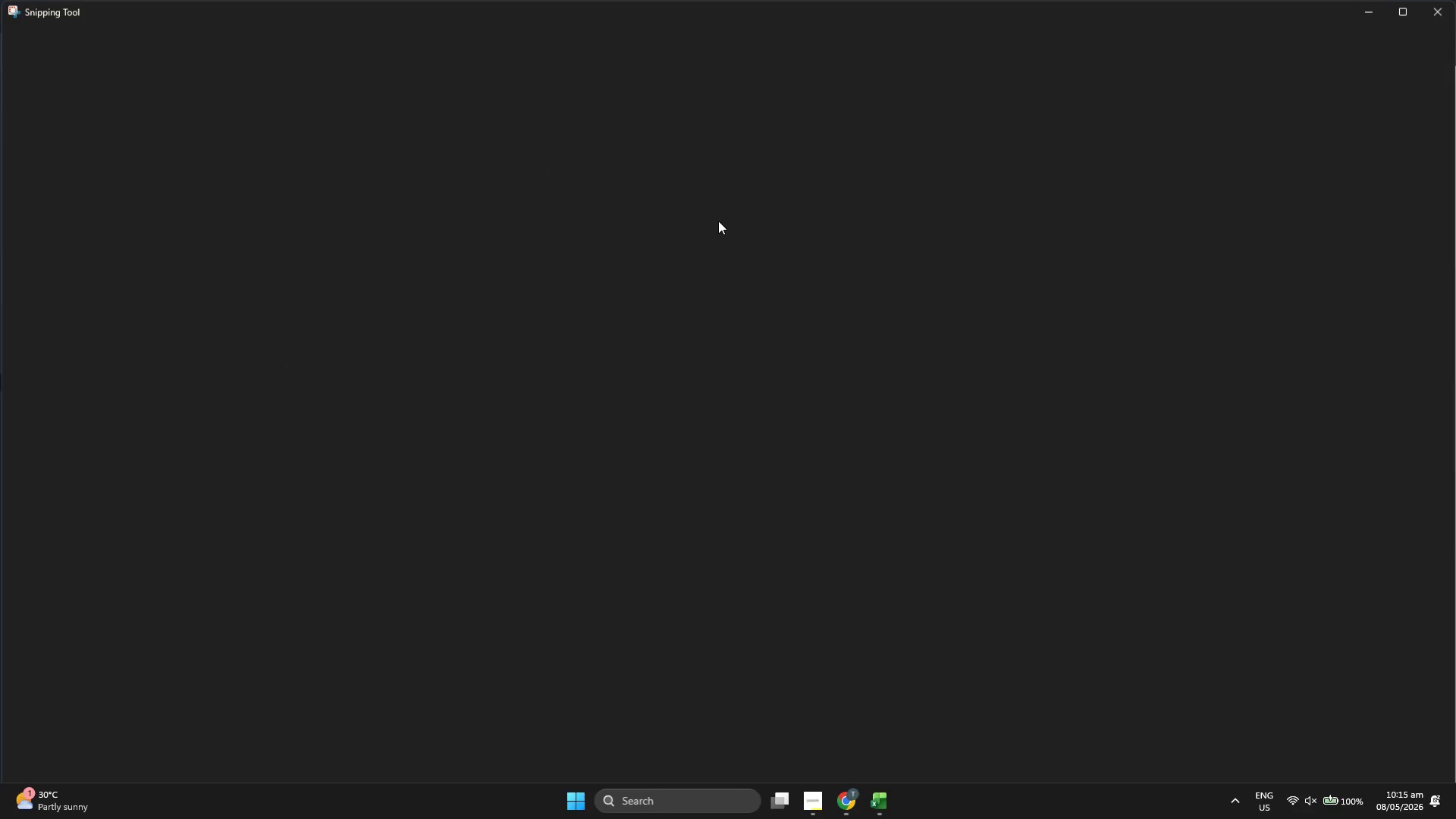 
left_click_drag(start_coordinate=[294, 14], to_coordinate=[406, 133])
 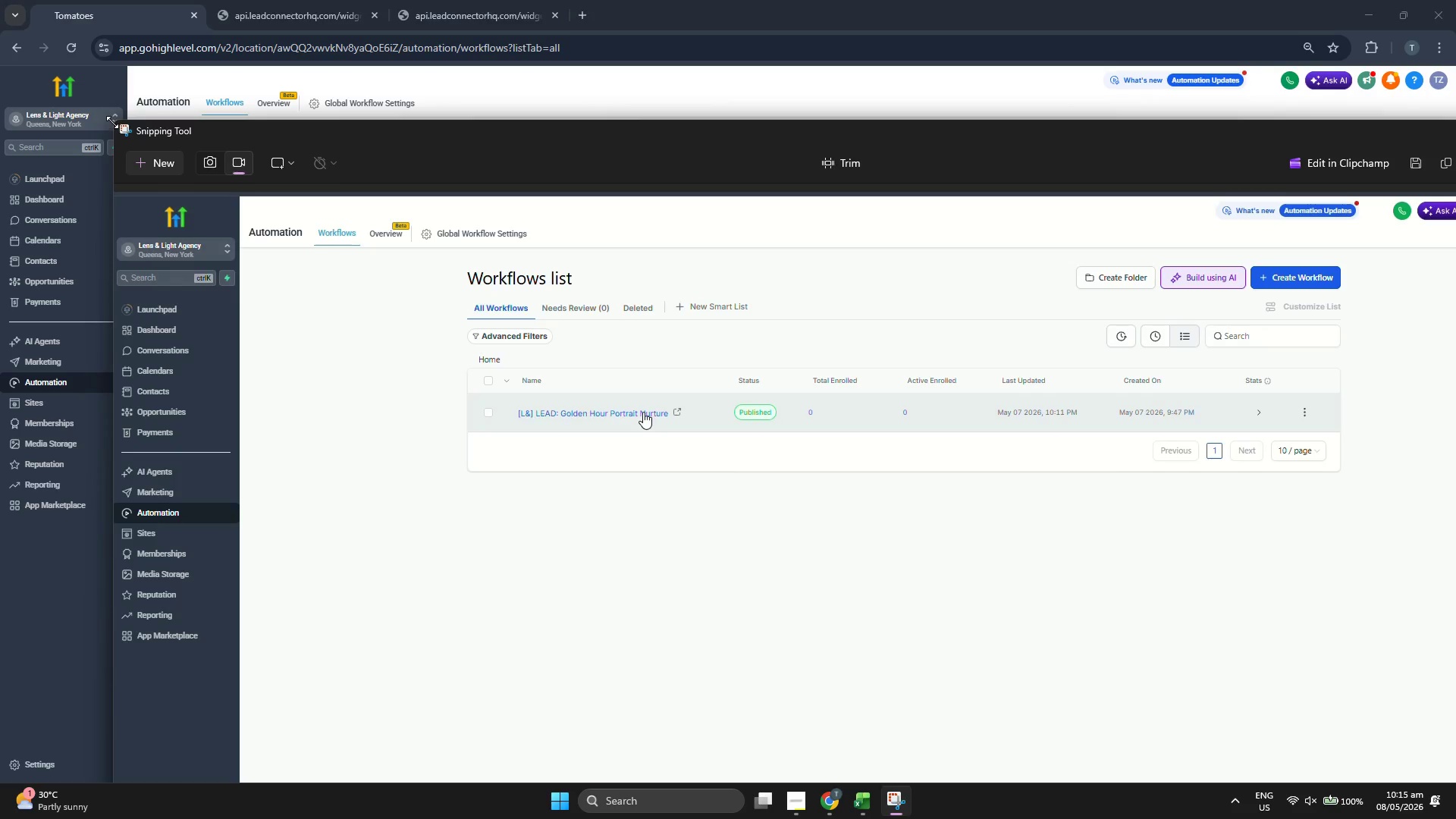 
left_click_drag(start_coordinate=[112, 122], to_coordinate=[851, 345])
 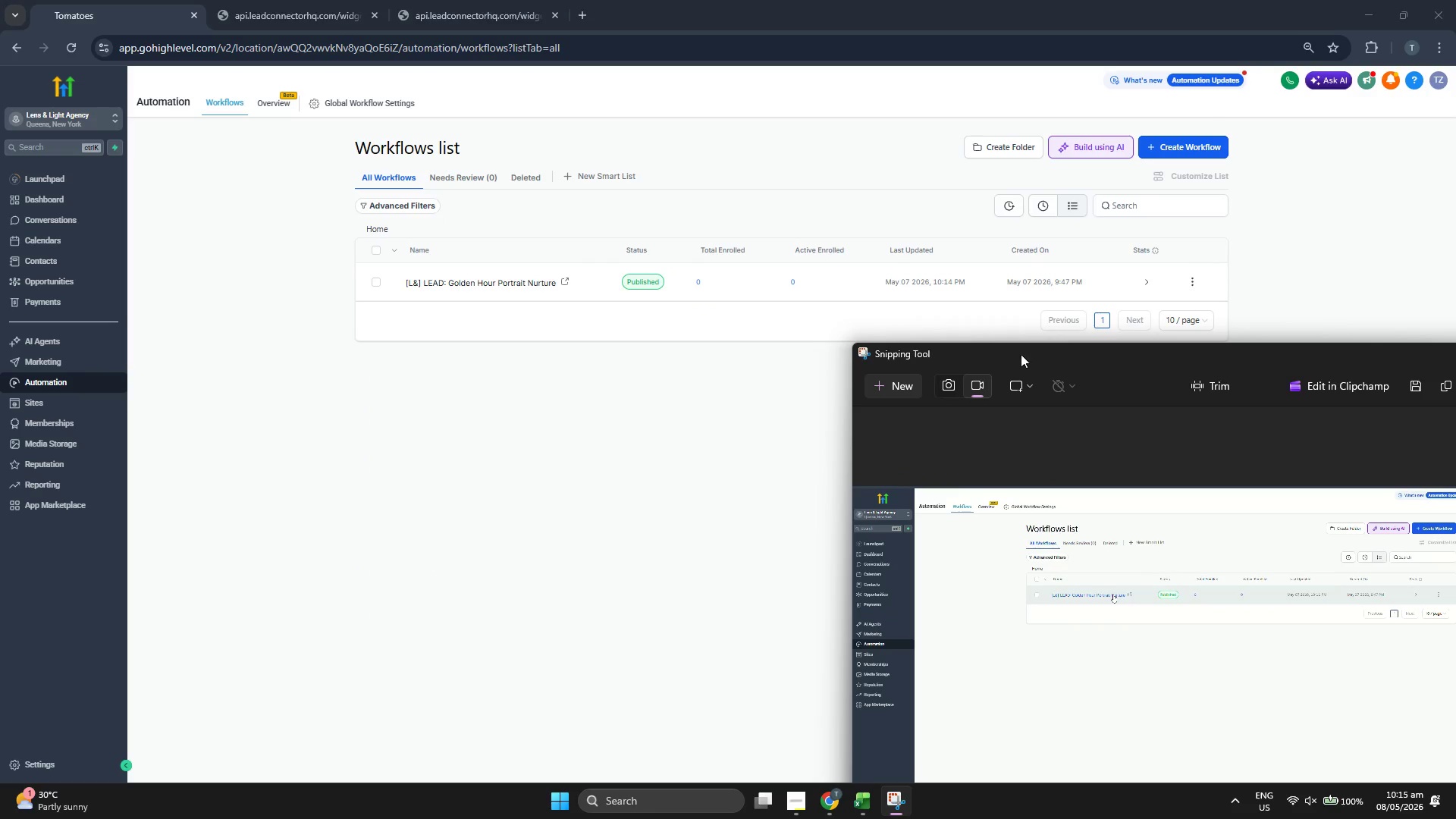 
left_click_drag(start_coordinate=[1021, 357], to_coordinate=[456, 197])
 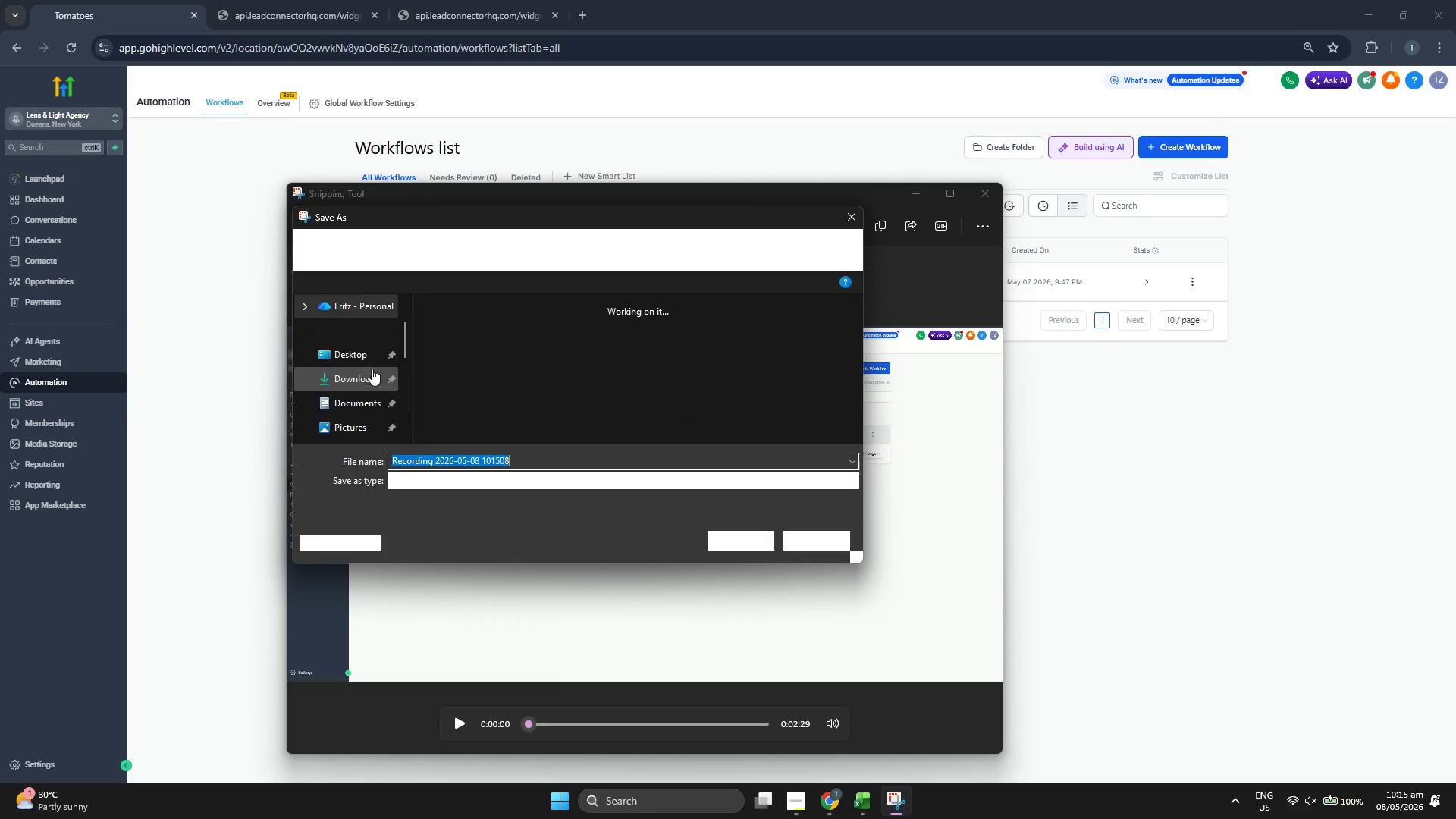 
wait(5.51)
 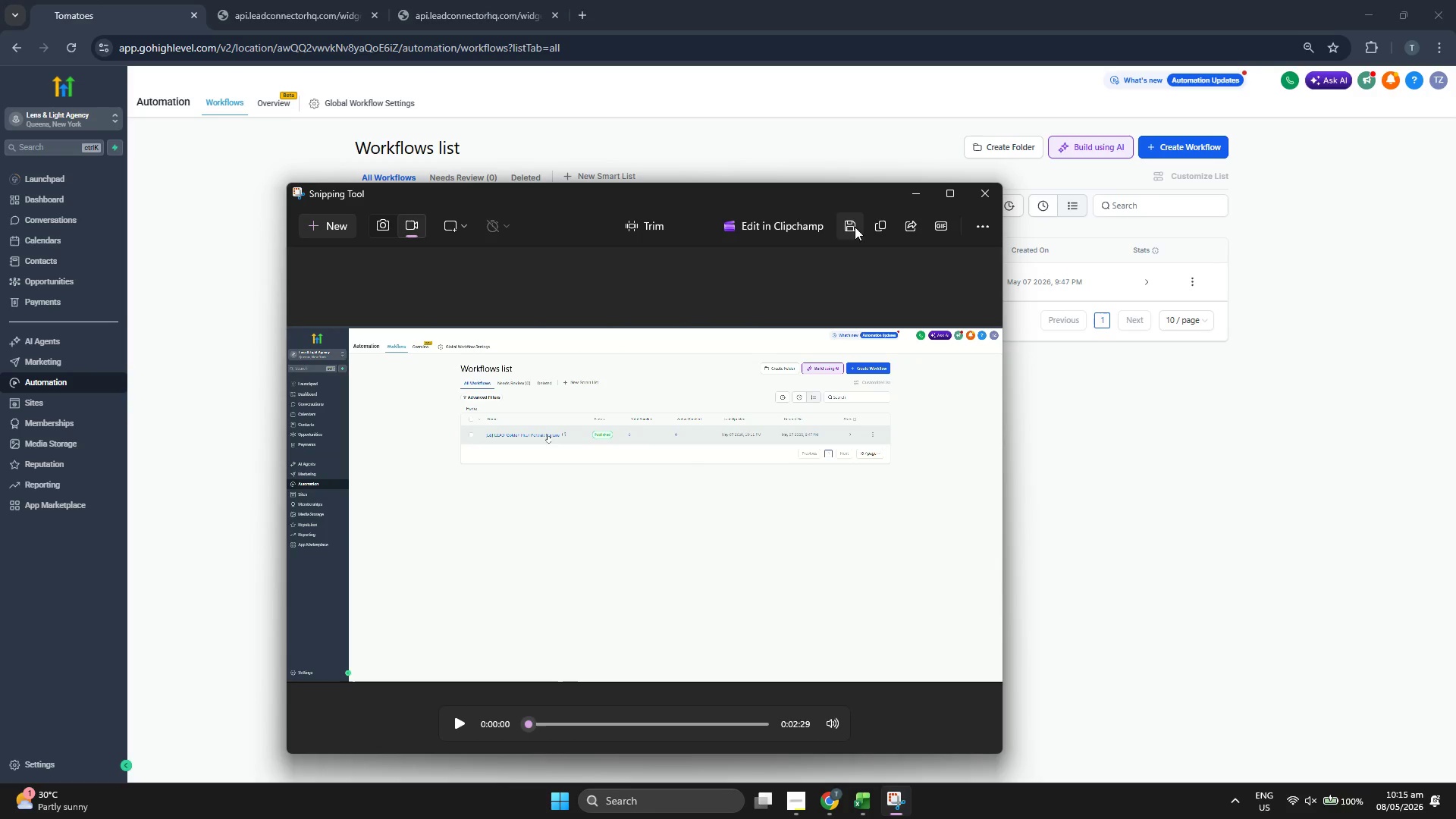 
double_click([548, 458])
 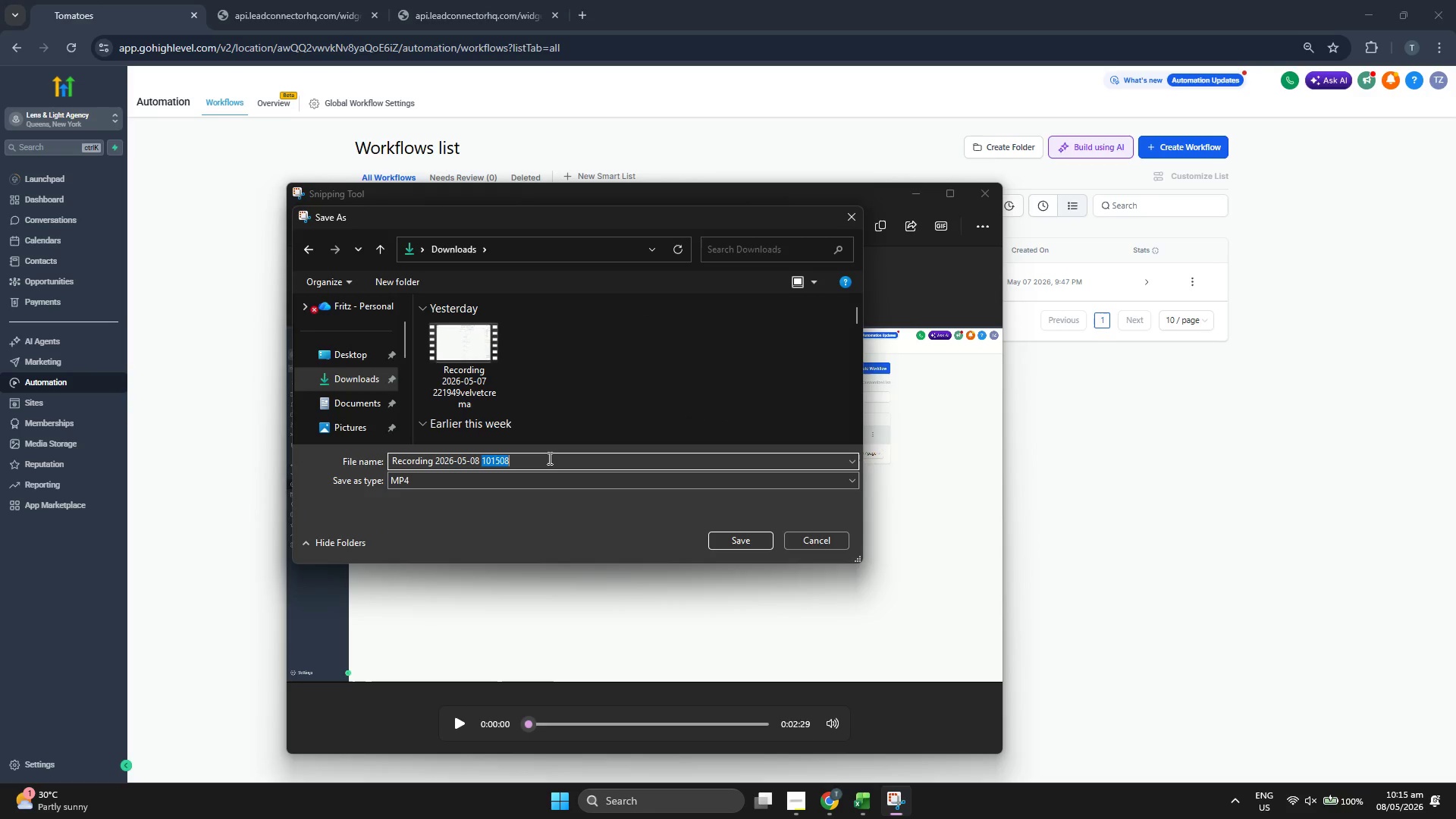 
triple_click([548, 458])
 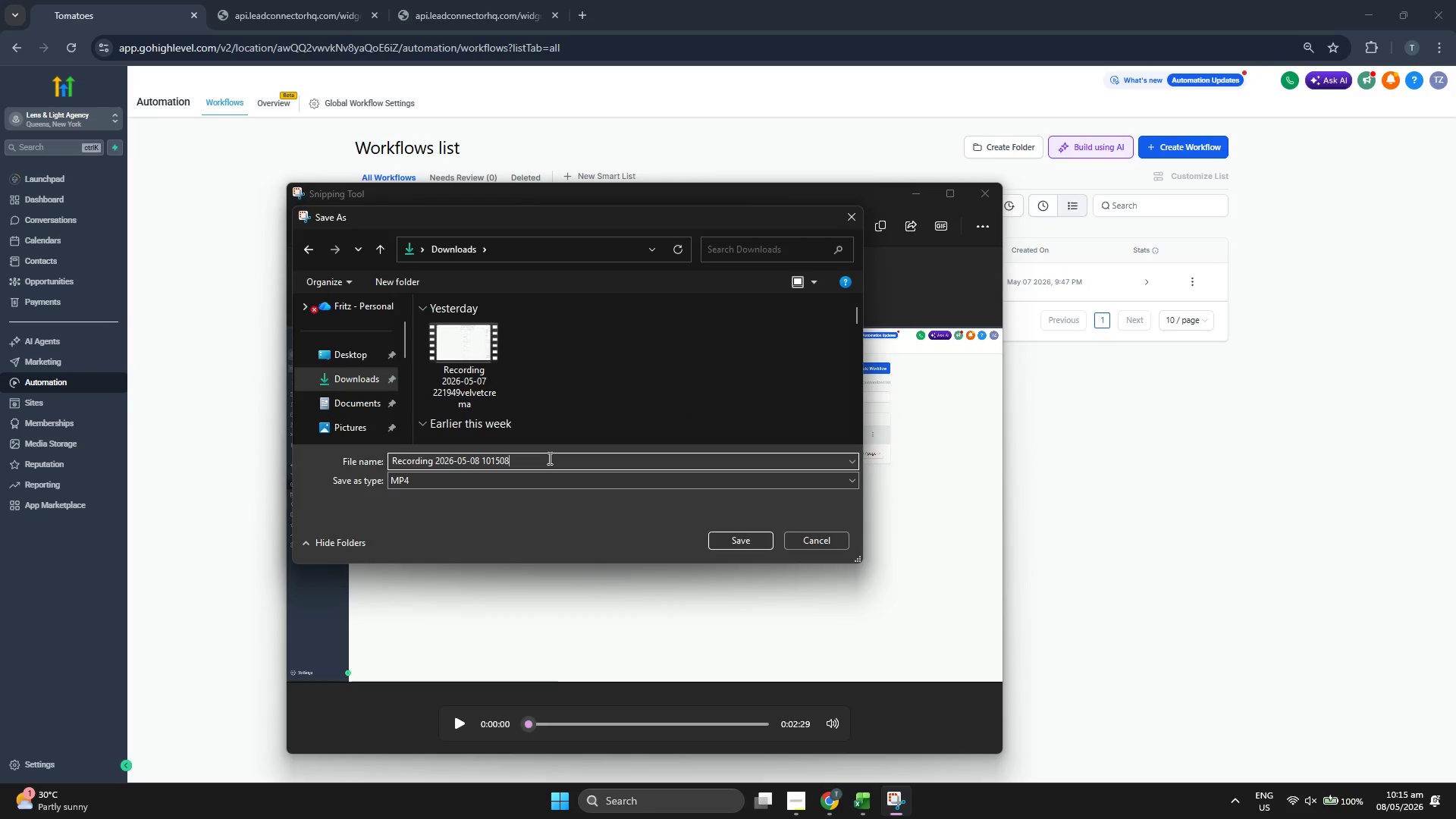 
type(ke)
key(Backspace)
key(Backspace)
type(lenslight)
 